 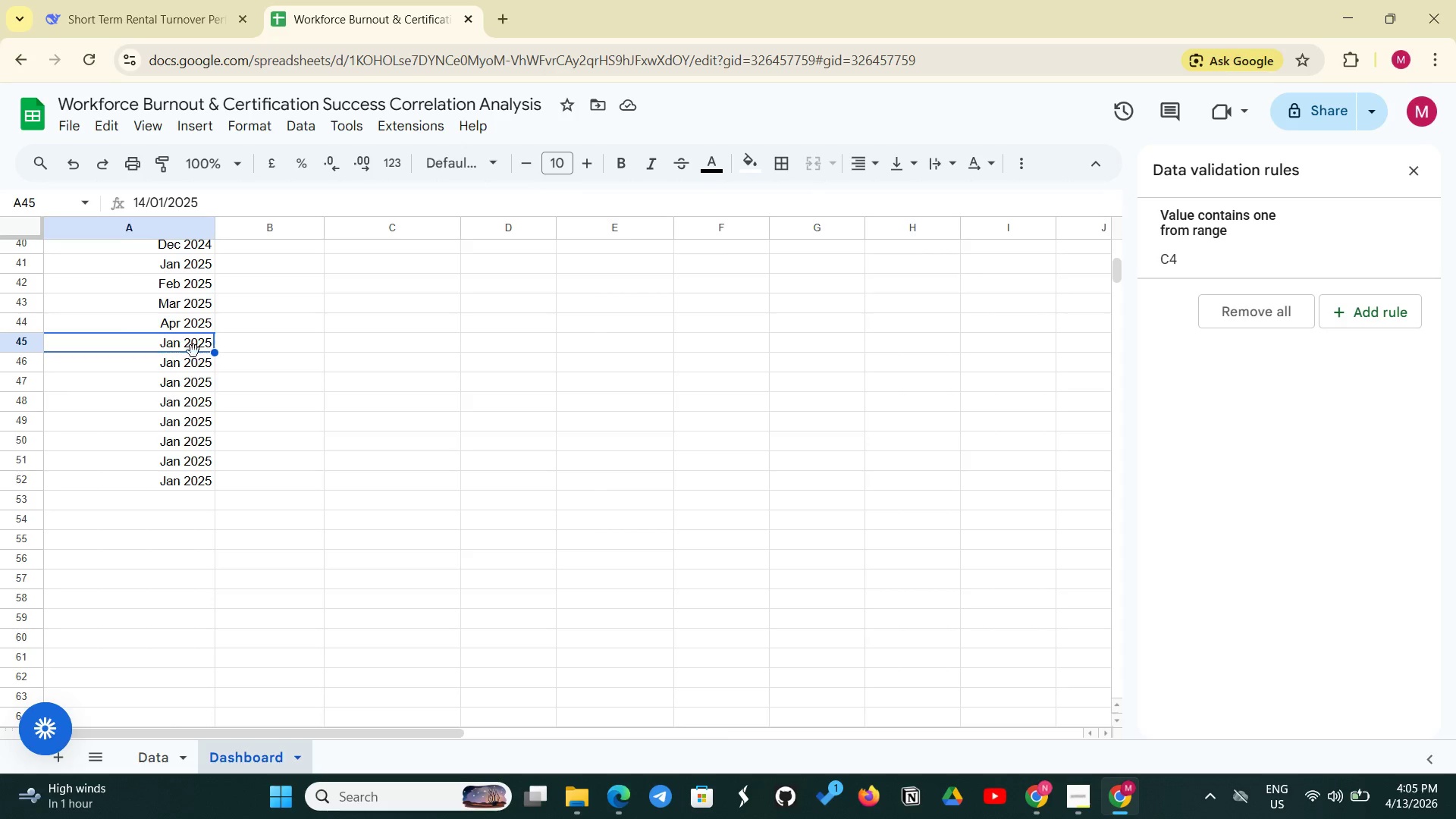 
double_click([192, 338])
 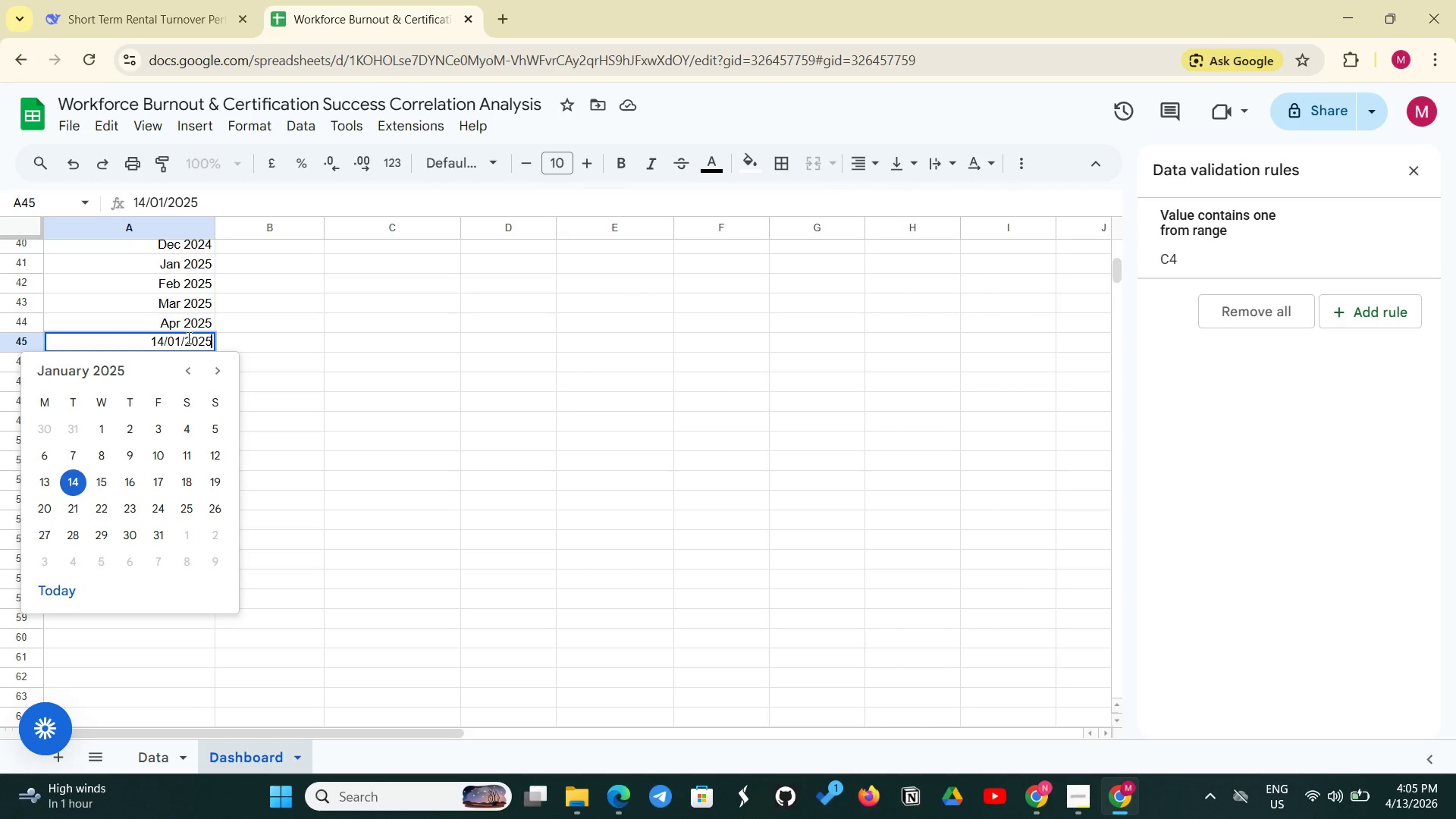 
left_click([177, 337])
 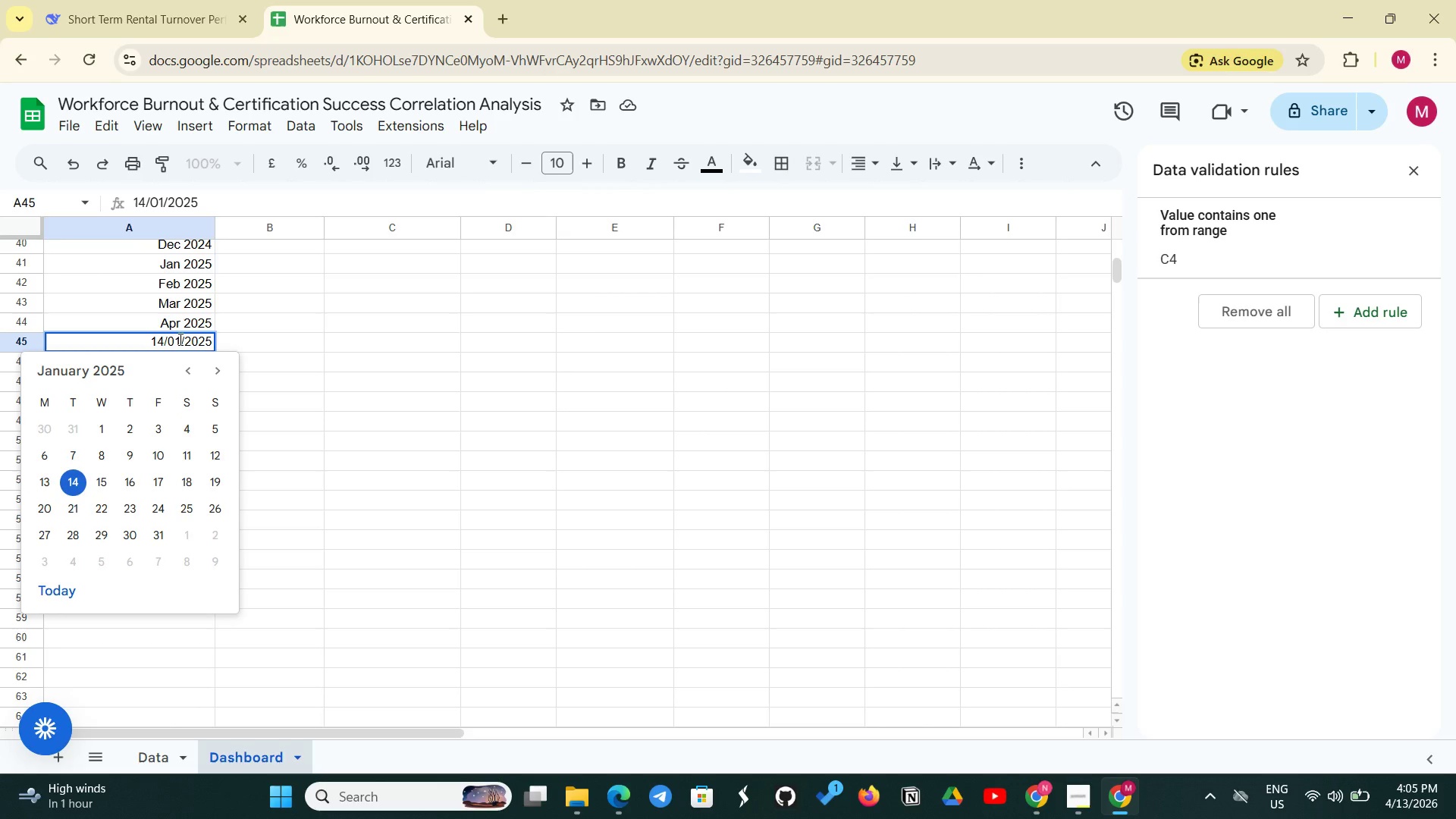 
left_click([179, 339])
 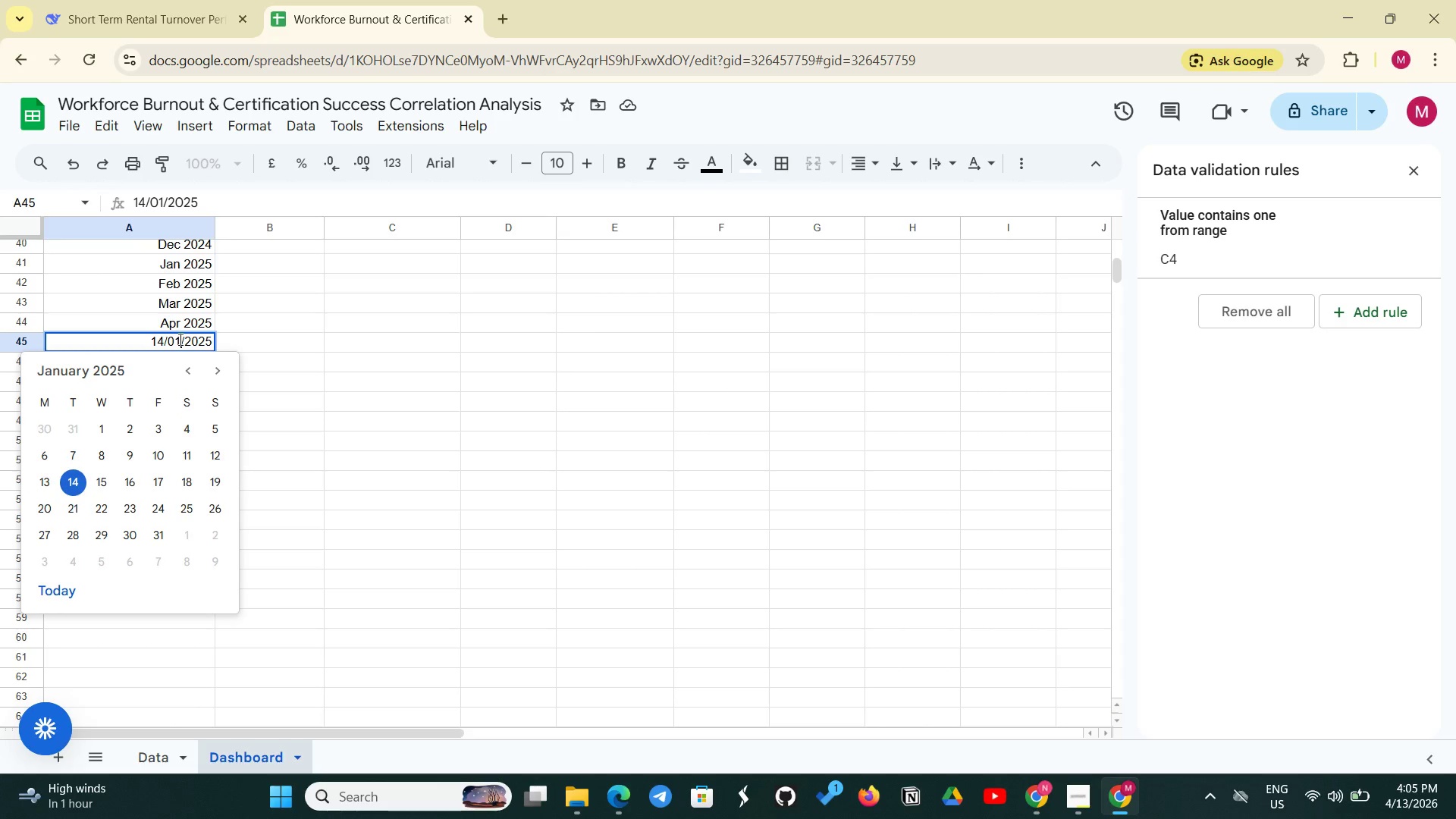 
key(Backspace)
 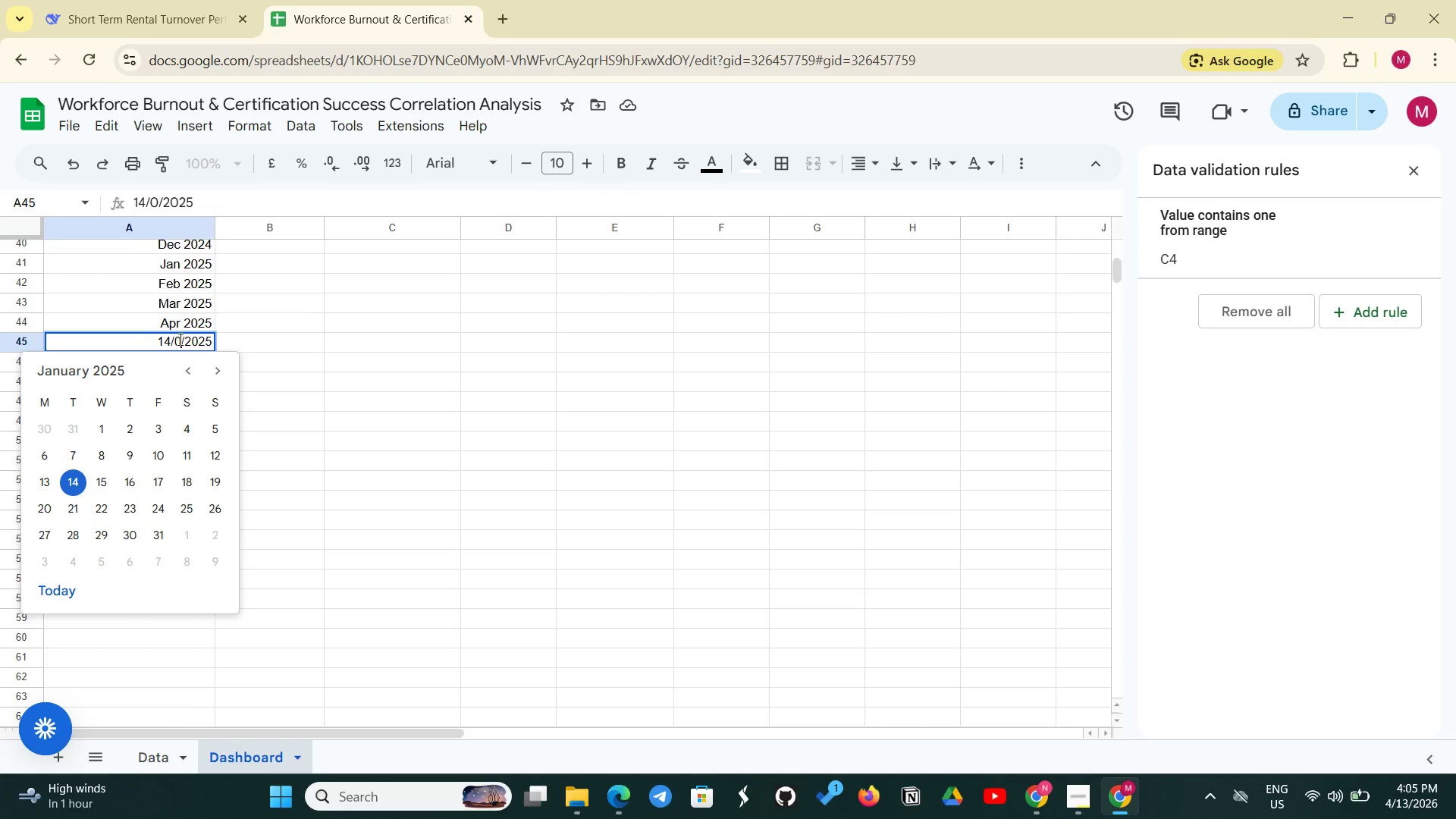 
key(5)
 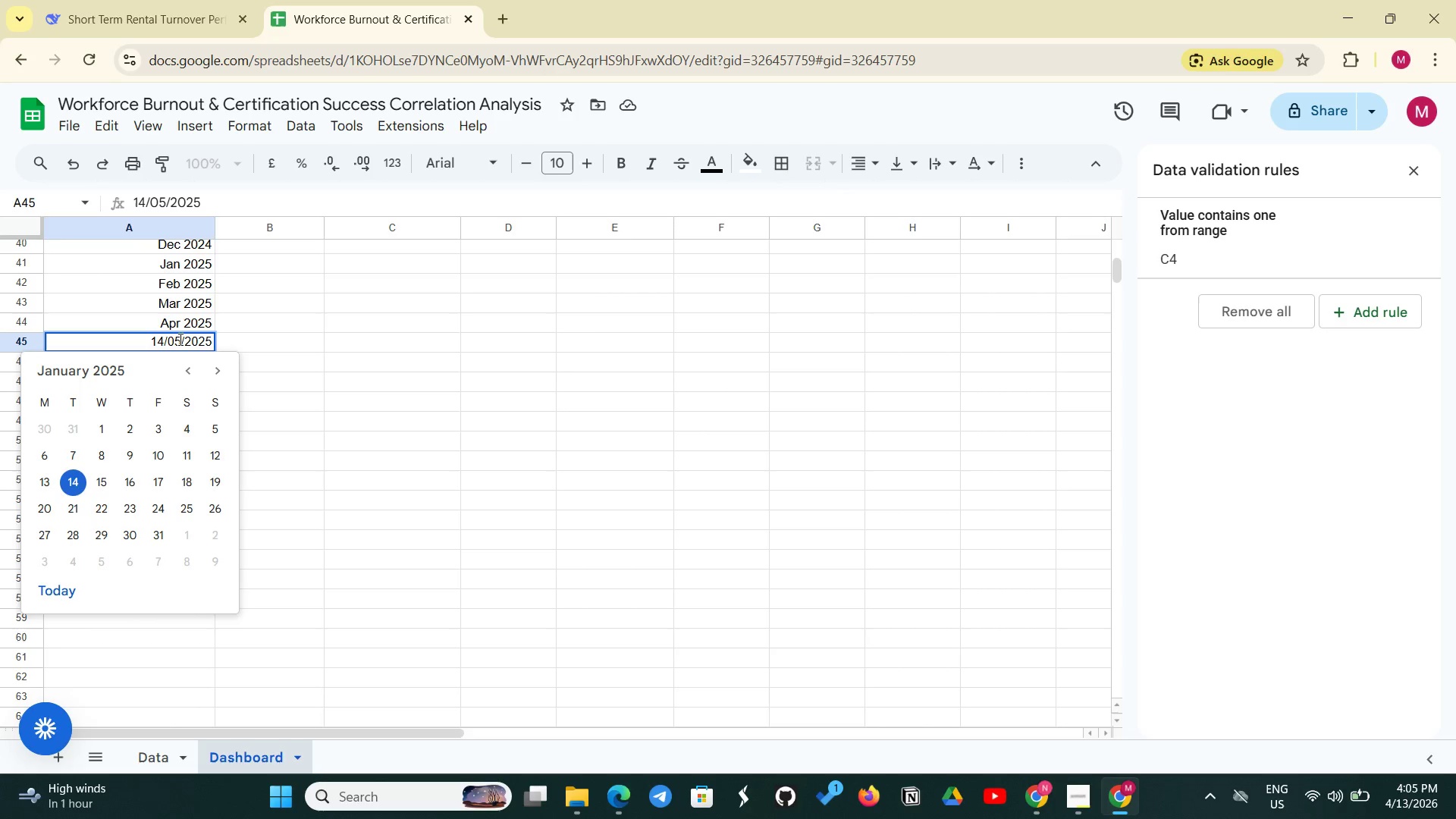 
key(Enter)
 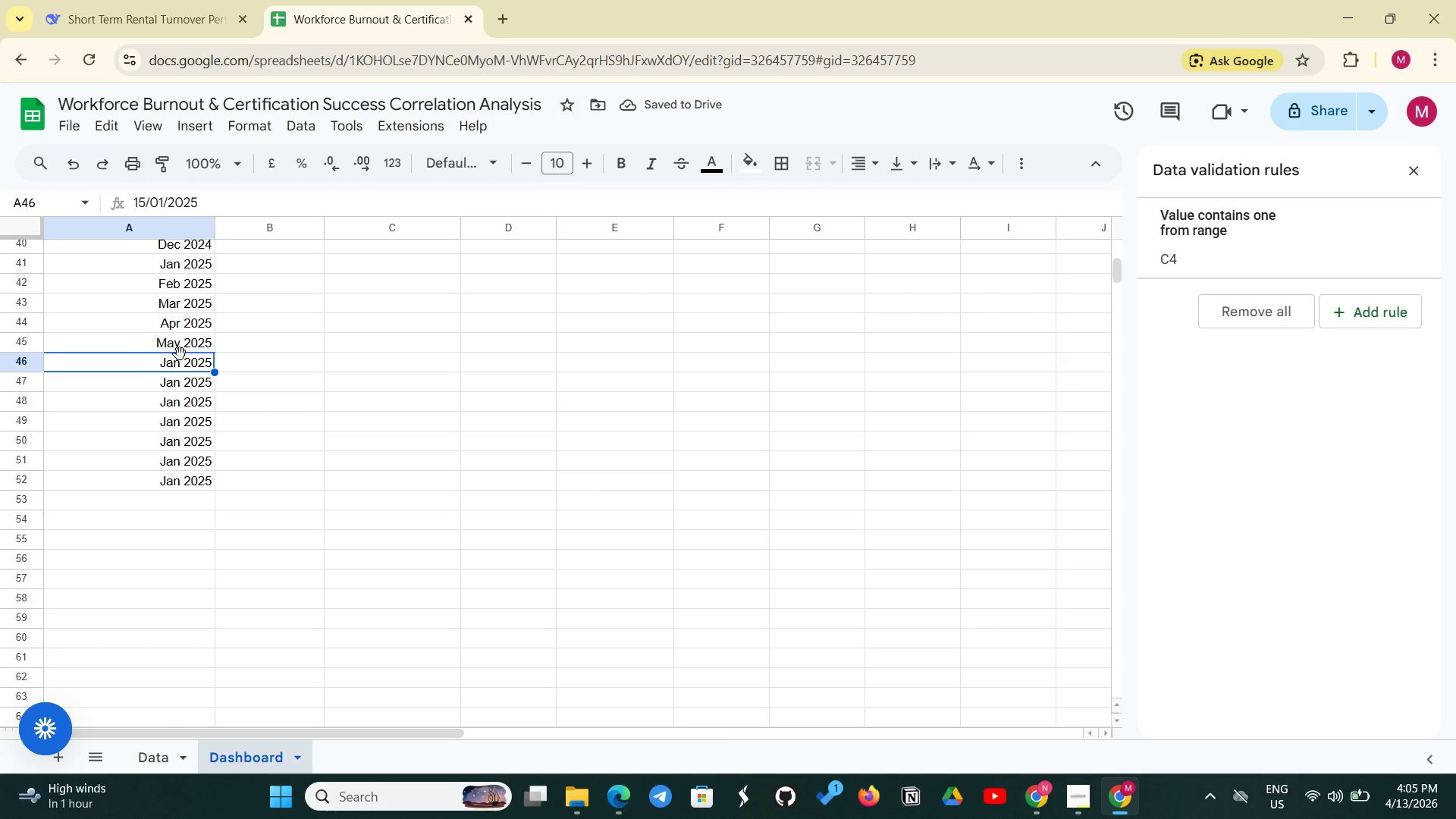 
double_click([180, 365])
 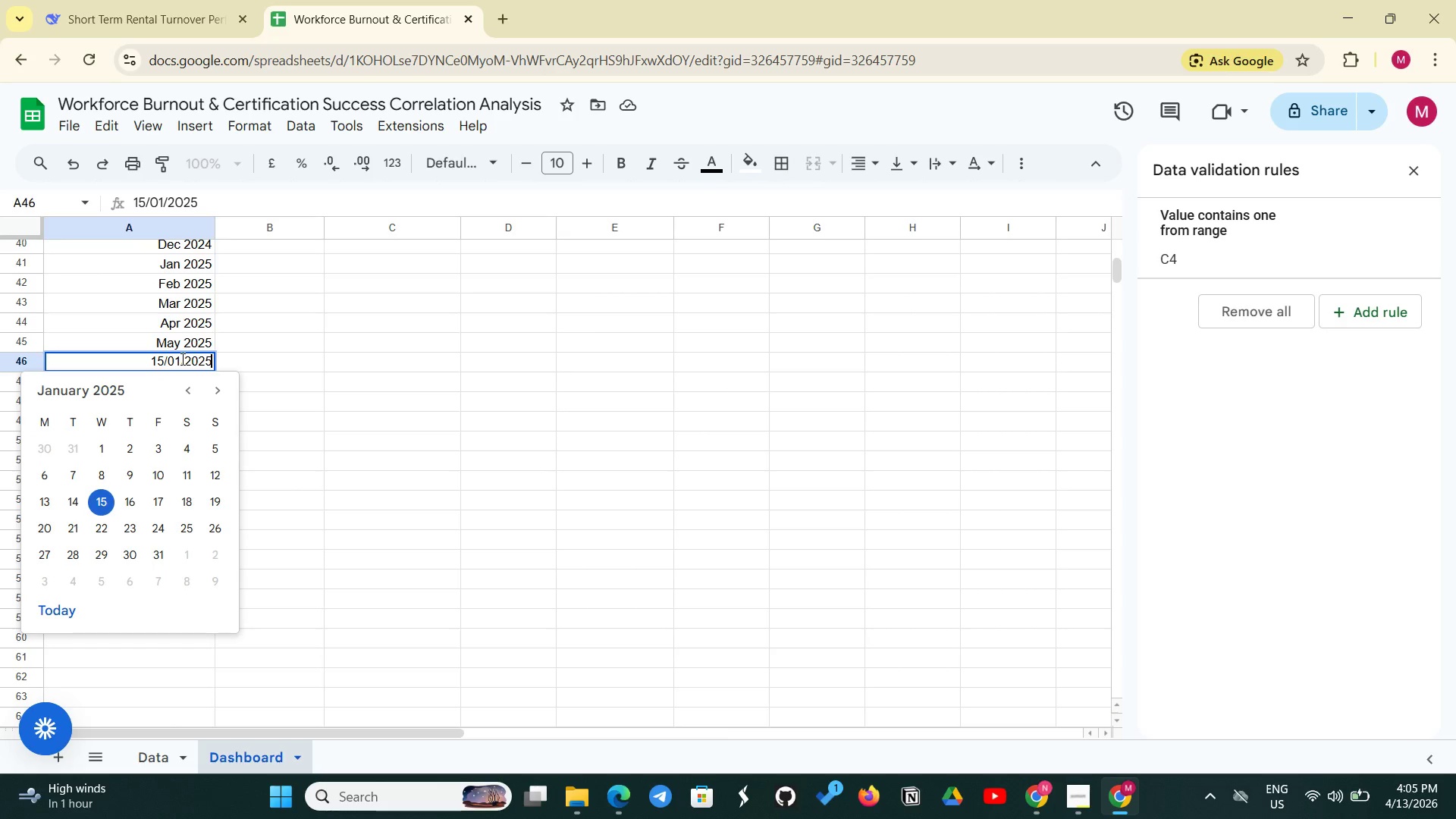 
left_click([180, 359])
 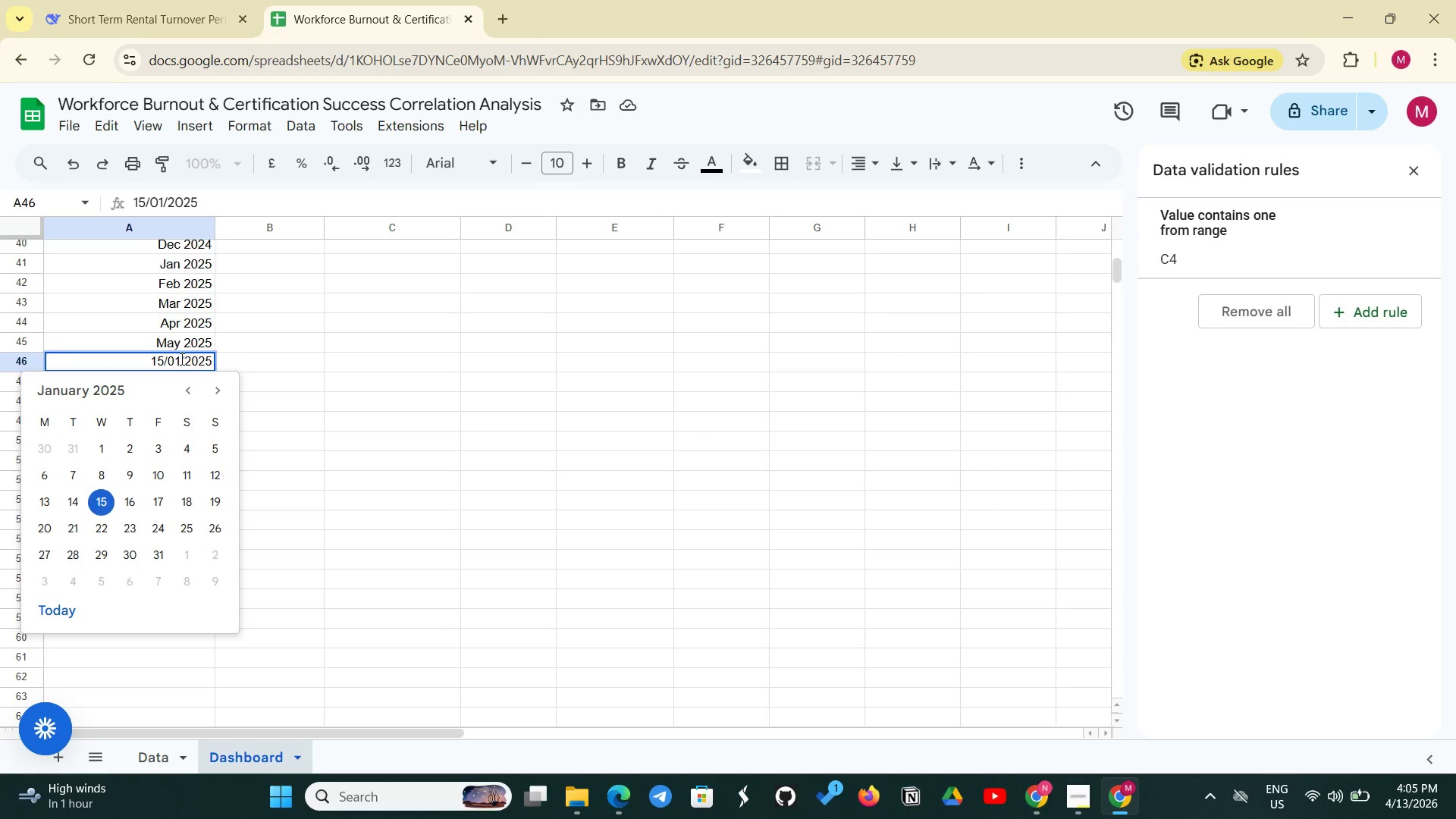 
key(Backspace)
 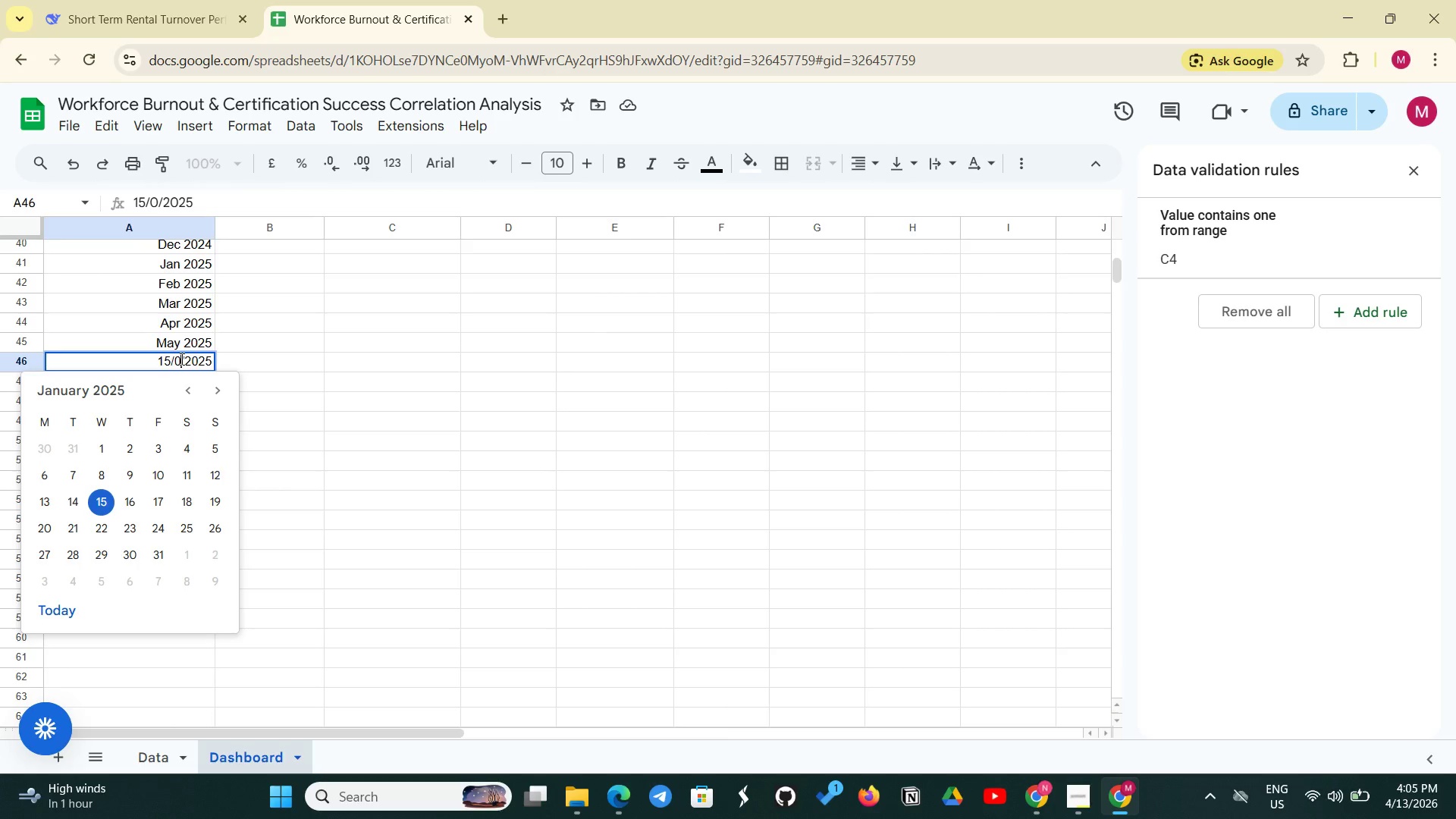 
key(6)
 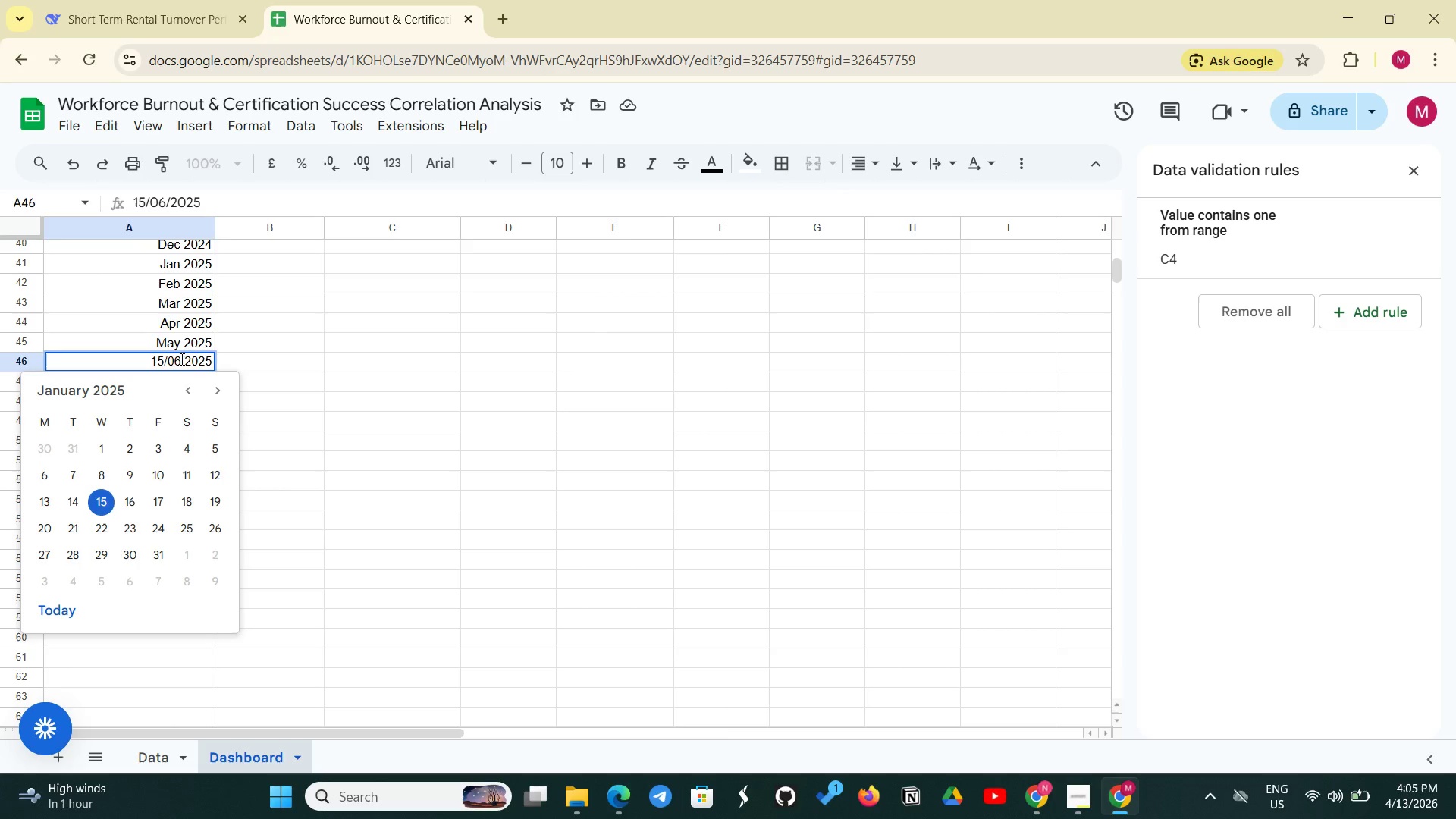 
key(Enter)
 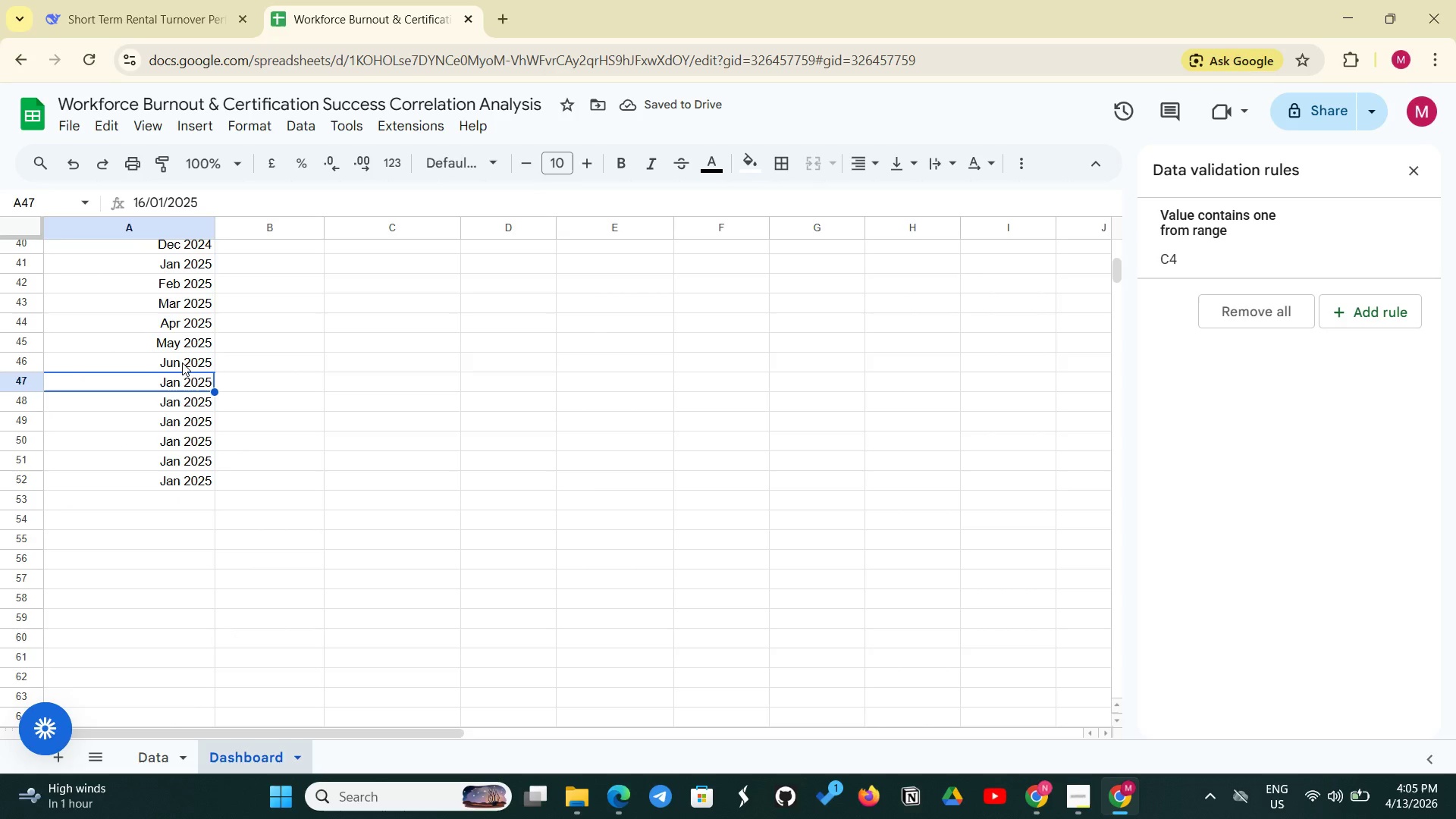 
double_click([184, 384])
 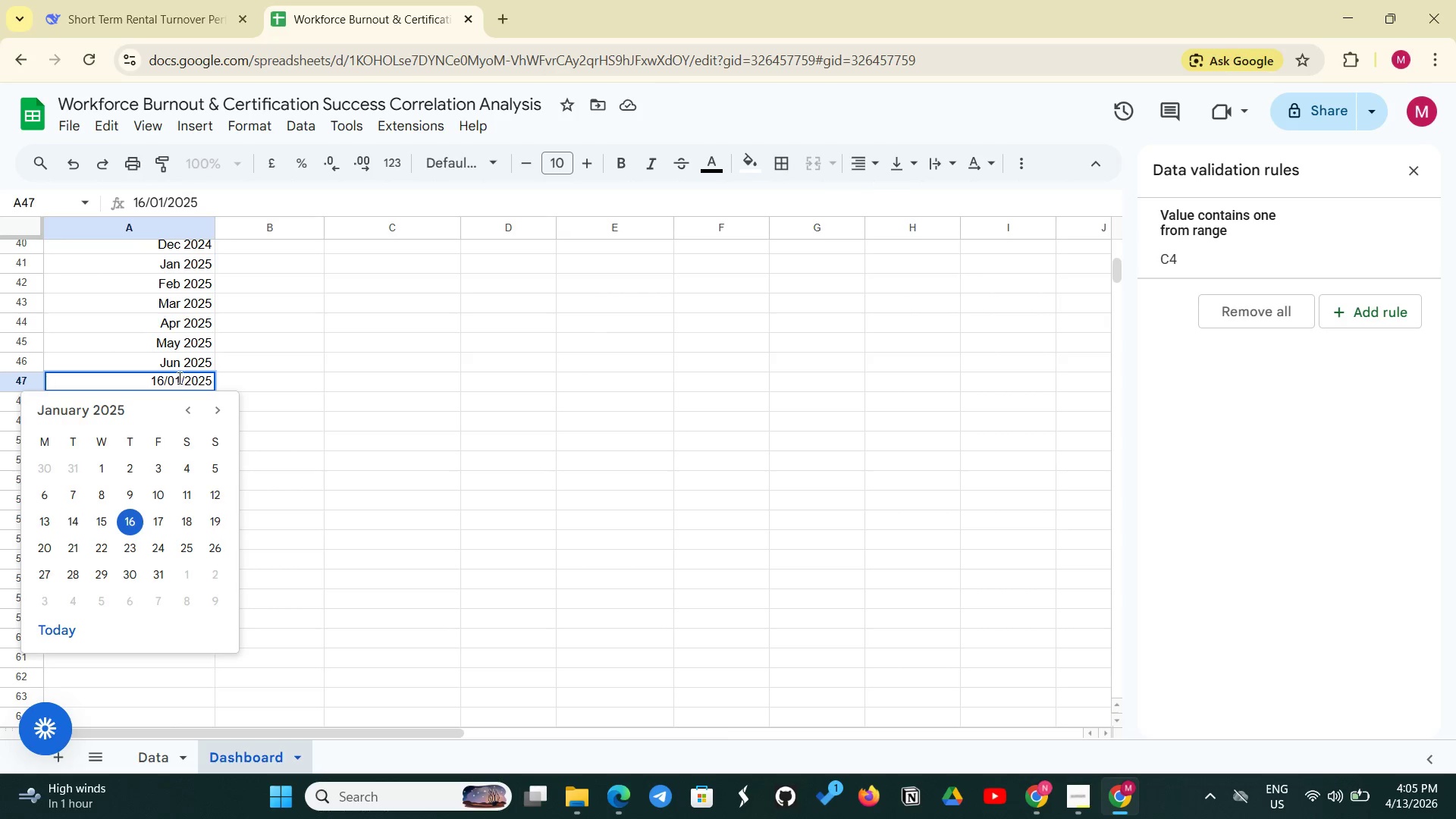 
left_click([178, 377])
 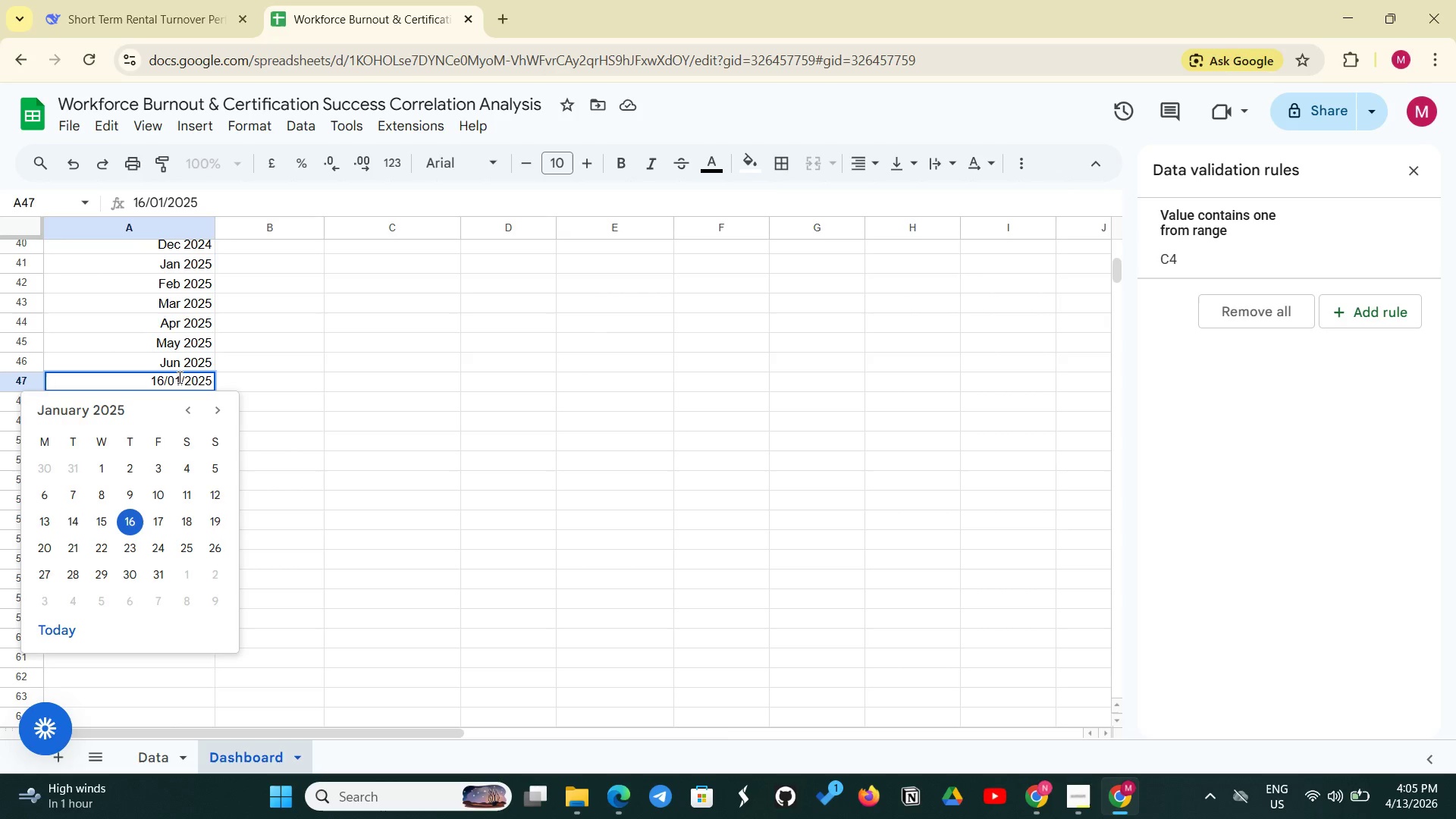 
key(Backspace)
 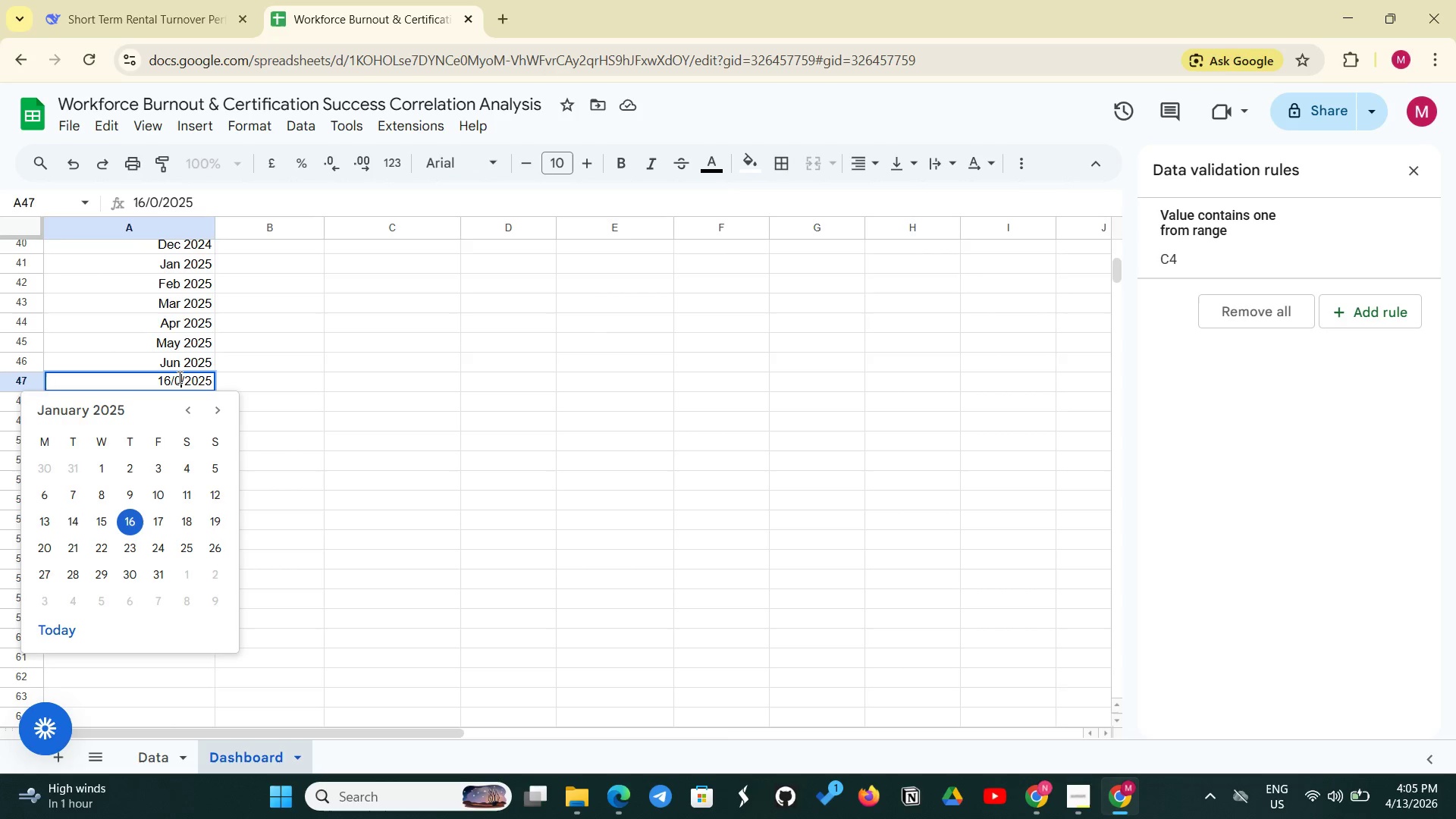 
key(7)
 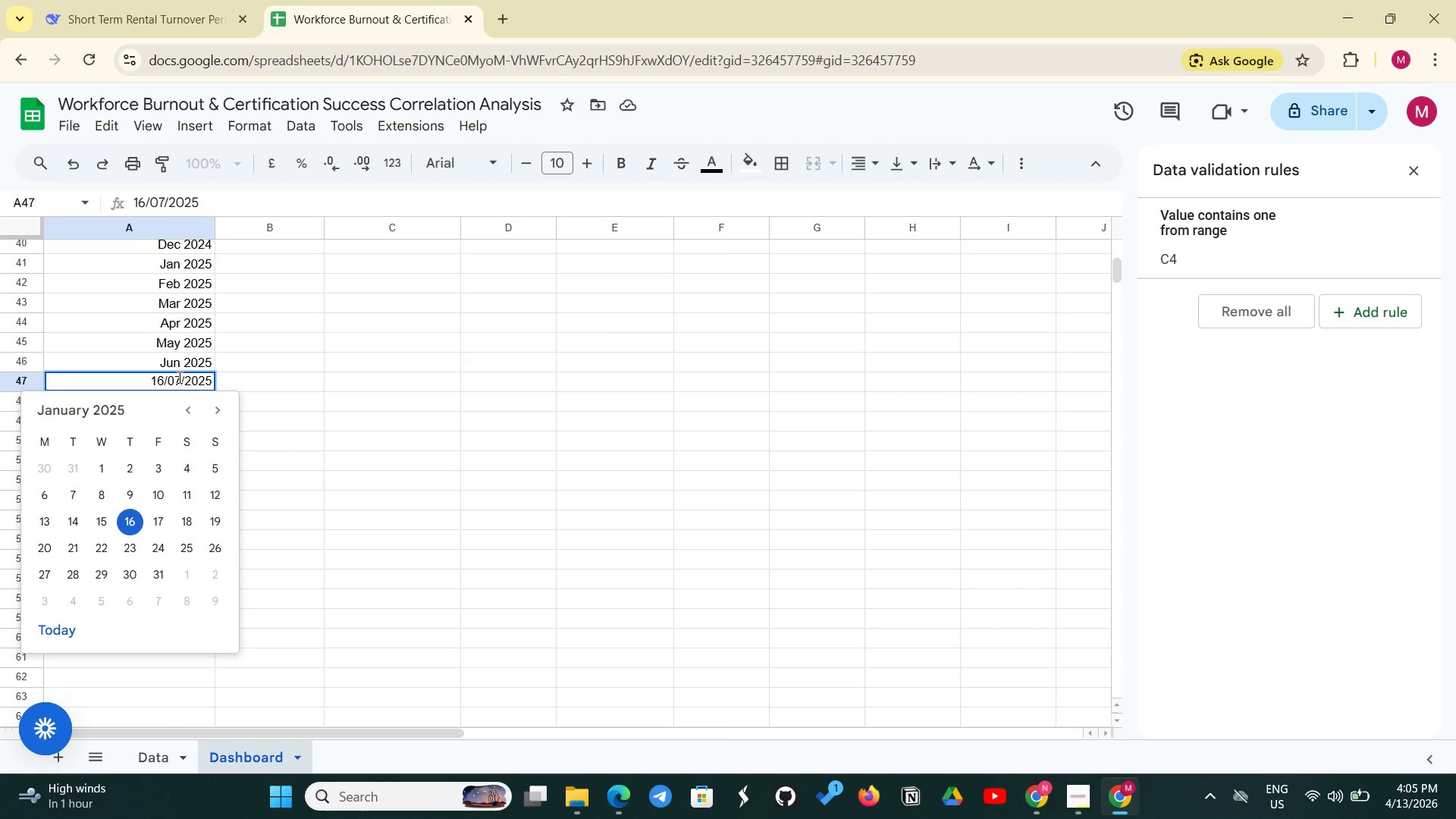 
key(Enter)
 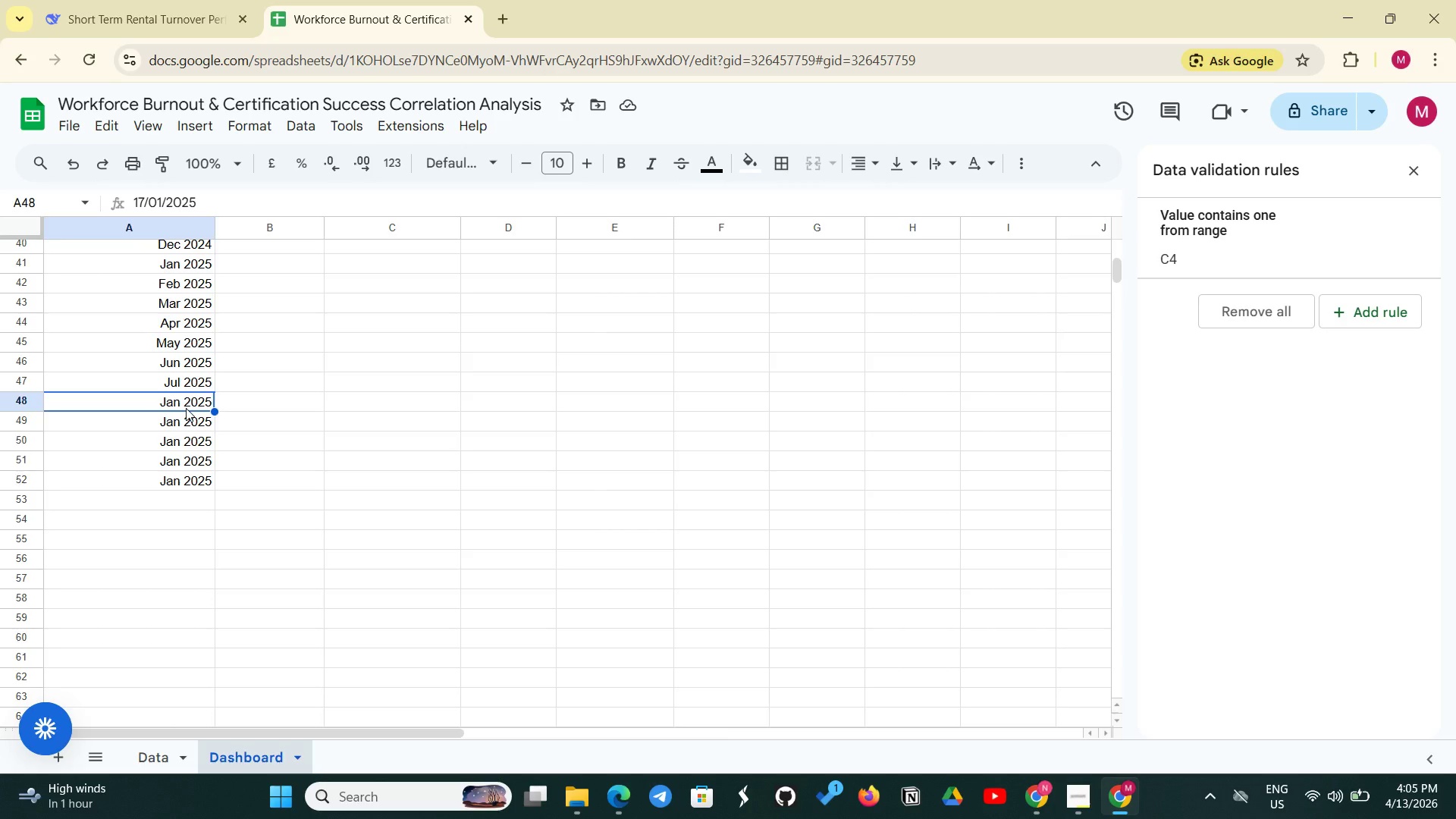 
wait(7.66)
 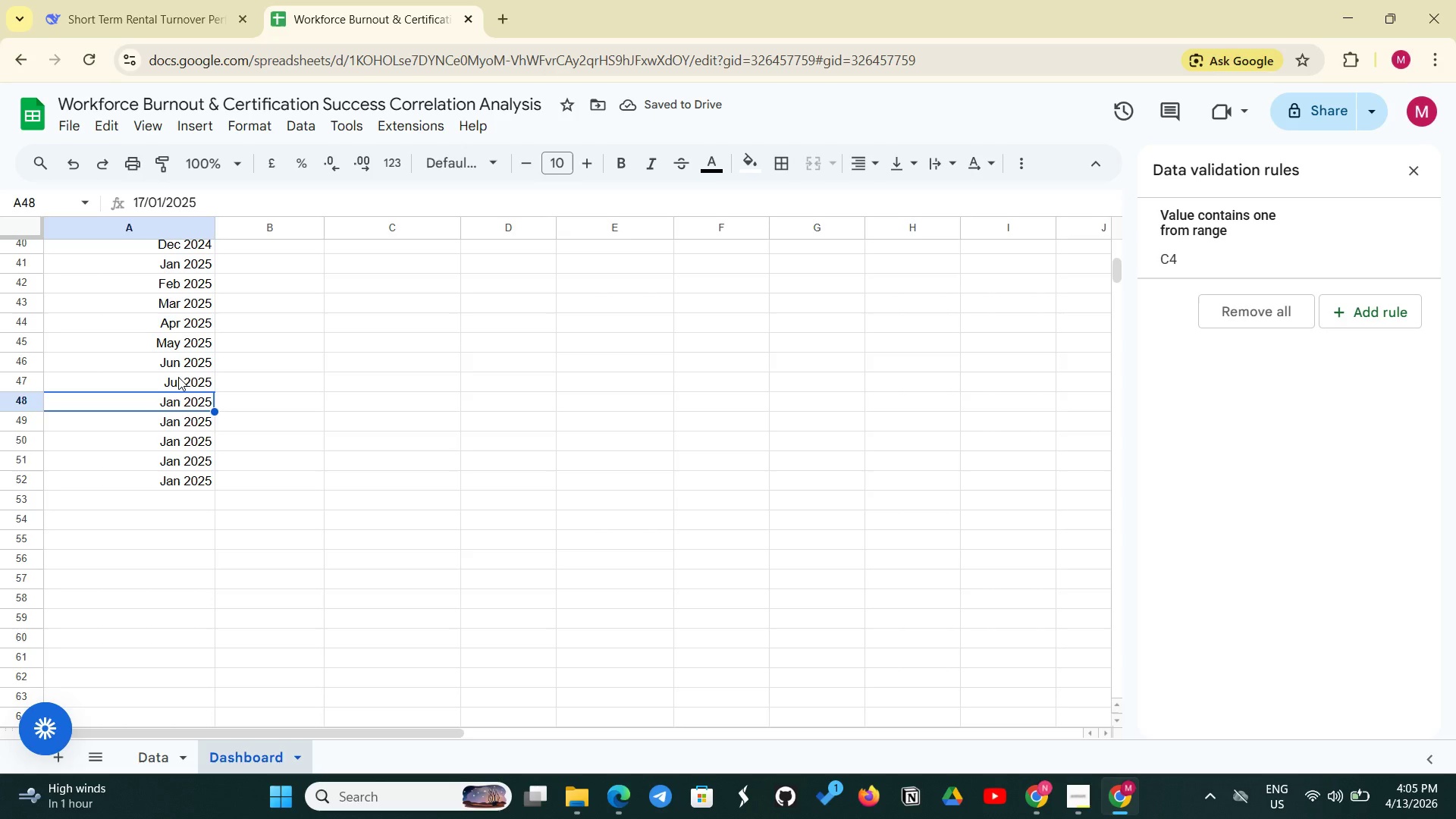 
double_click([184, 401])
 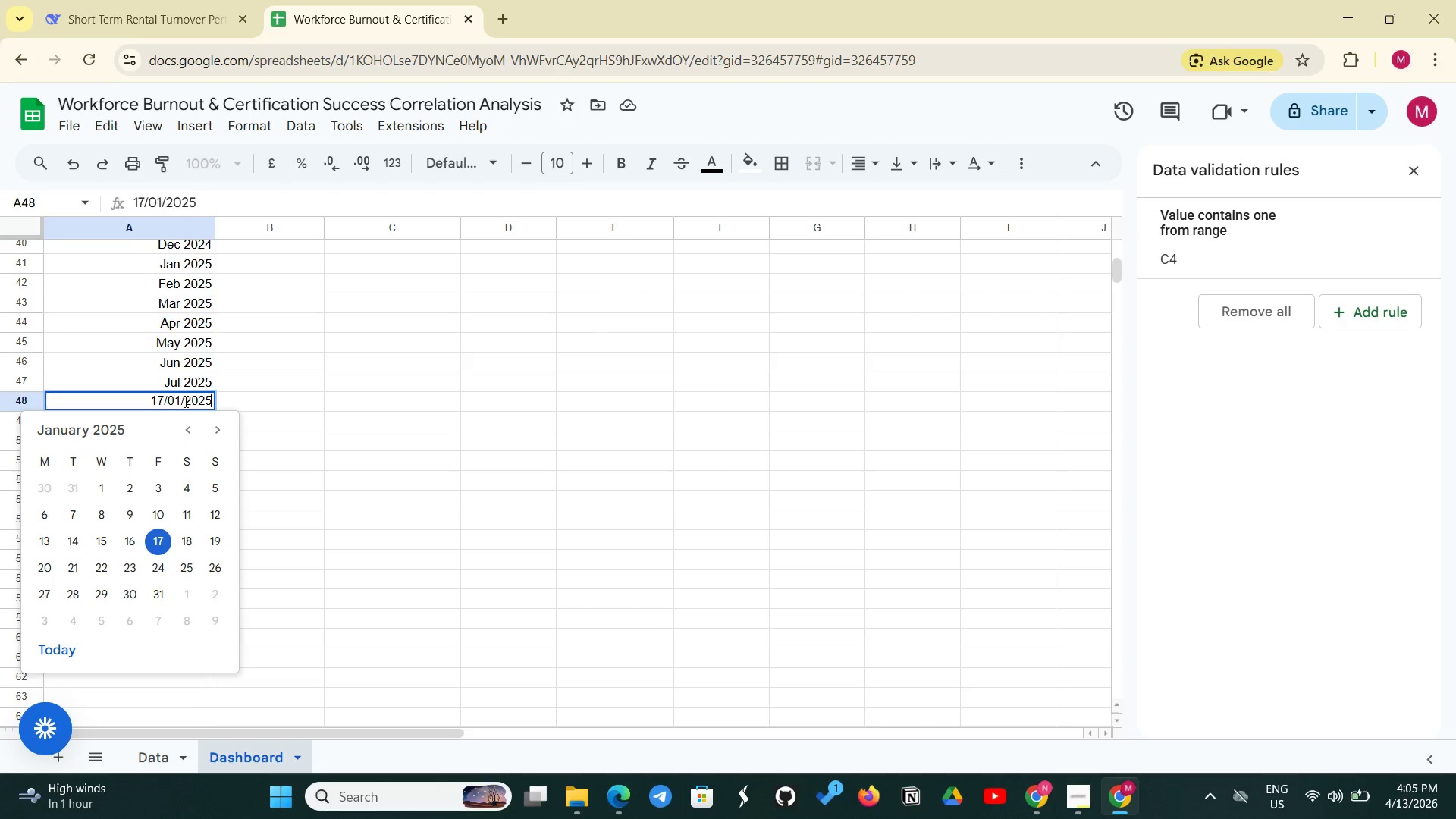 
triple_click([184, 401])
 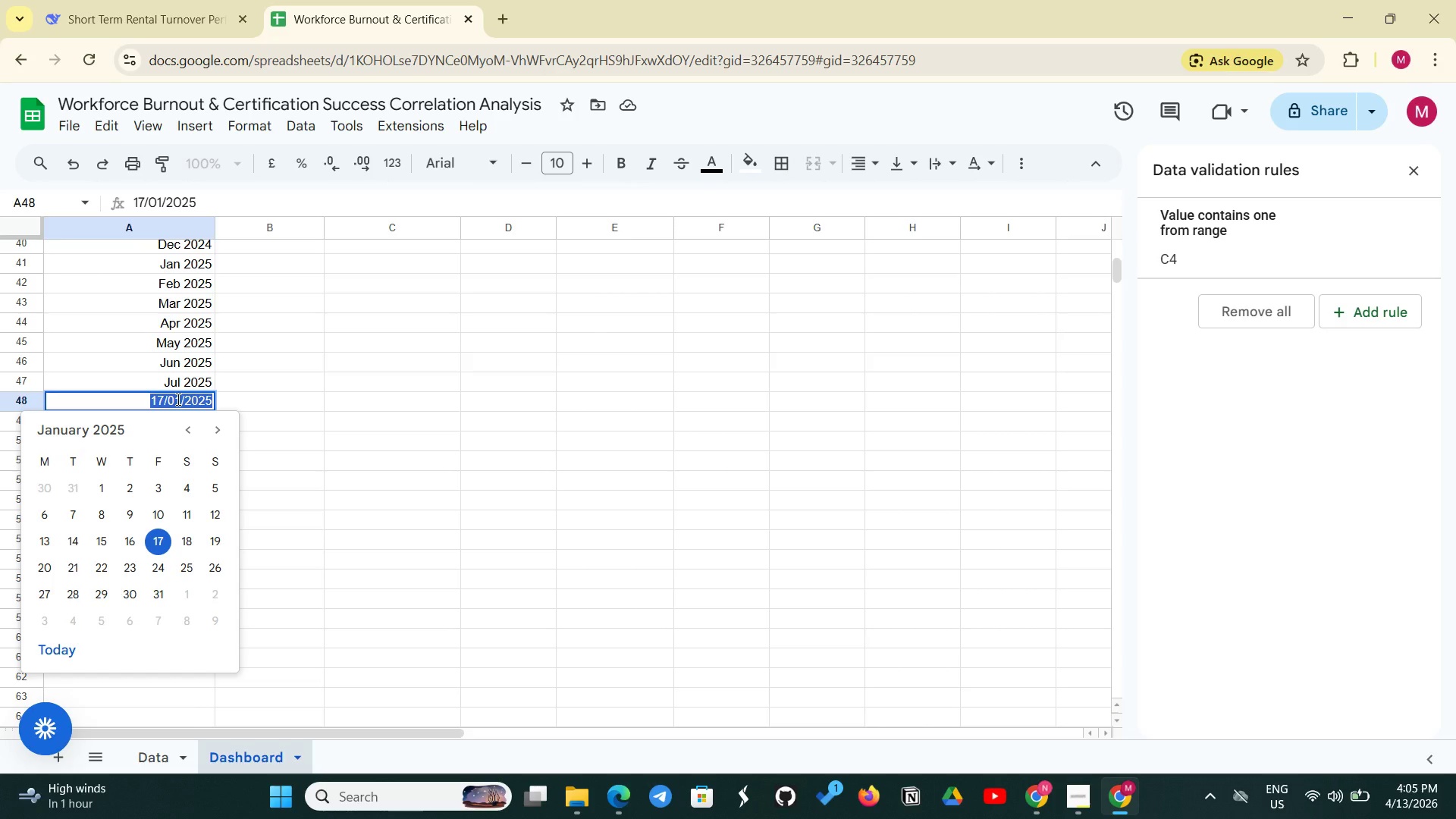 
left_click_drag(start_coordinate=[177, 399], to_coordinate=[182, 400])
 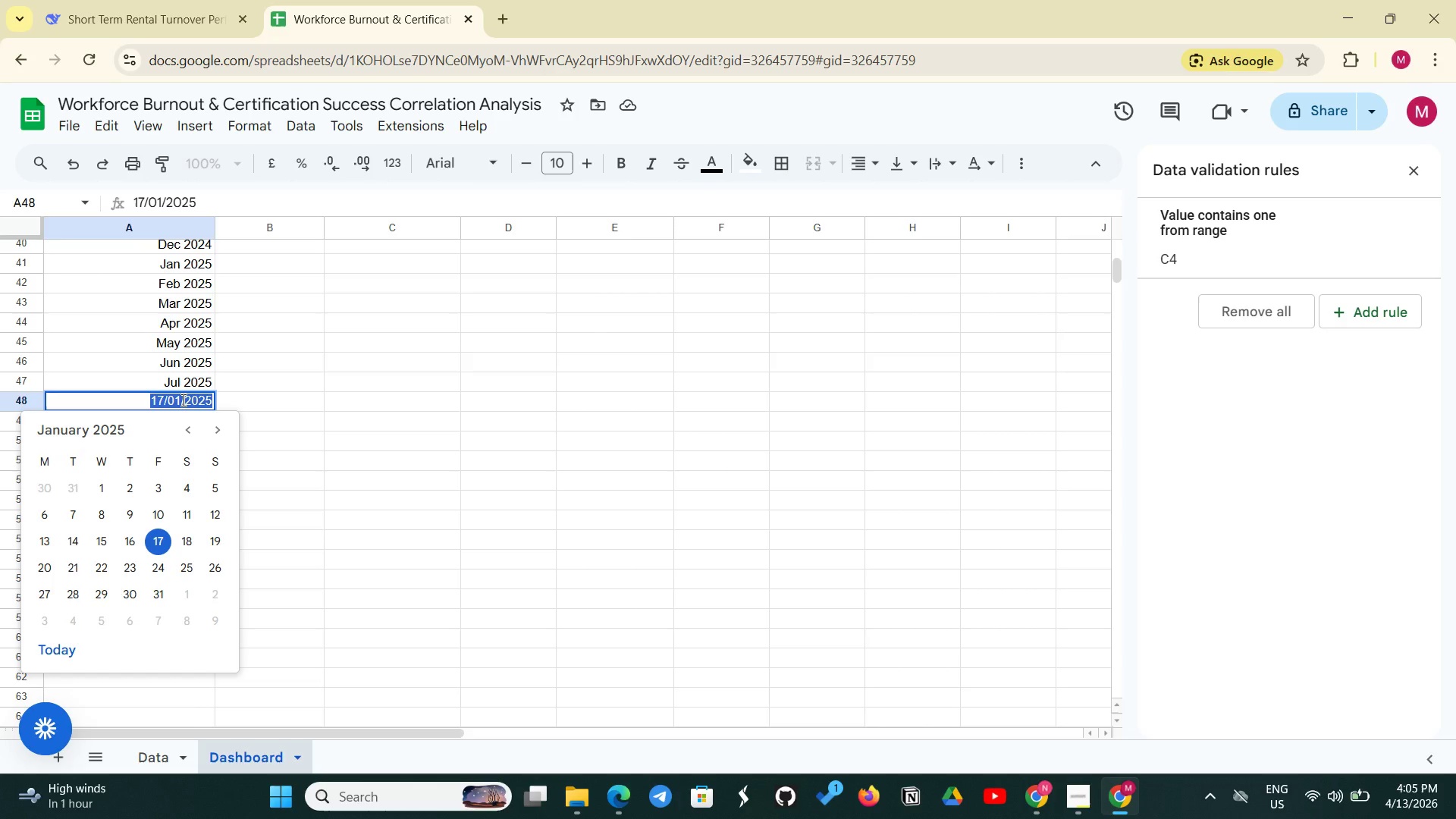 
left_click([182, 400])
 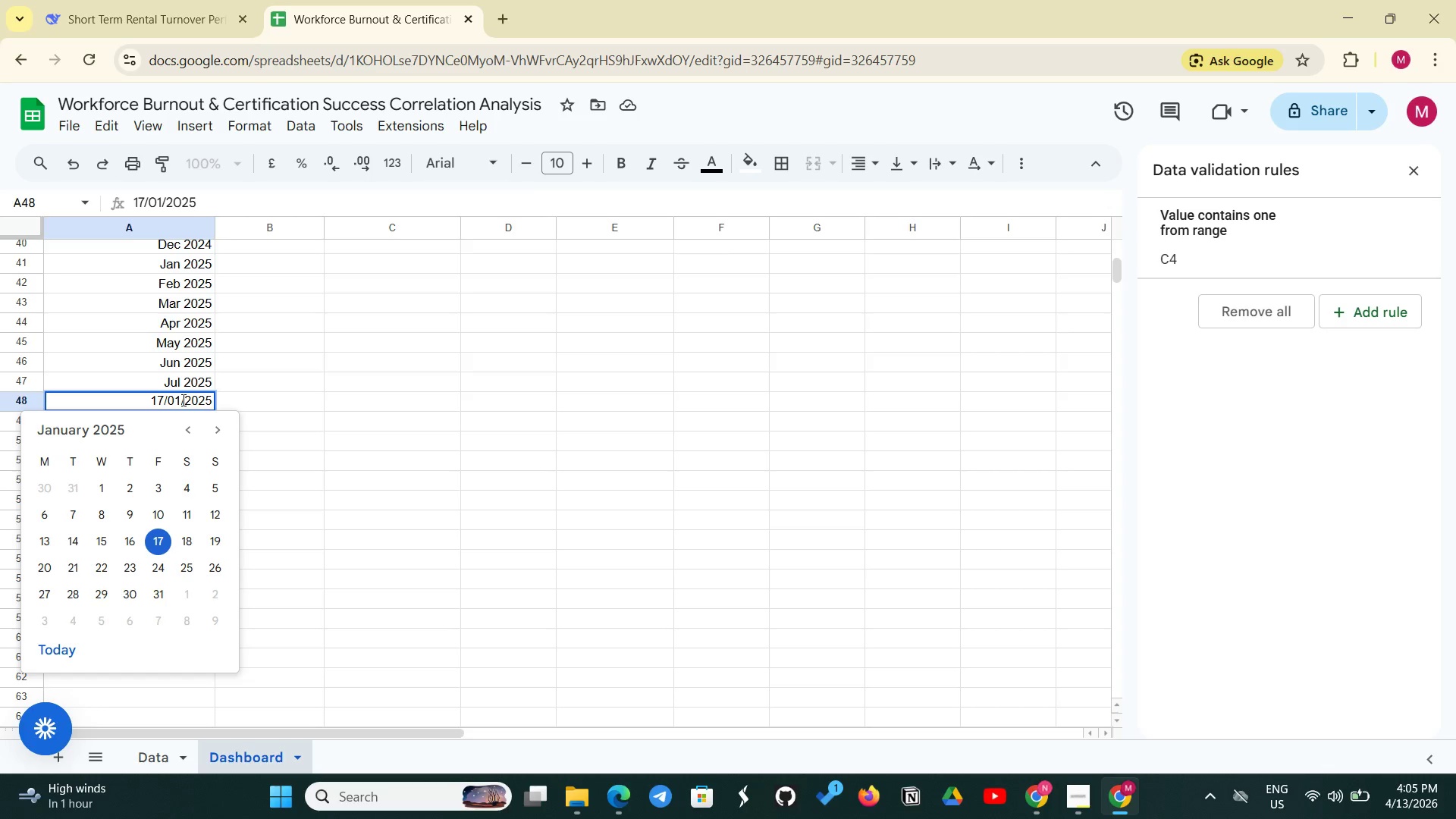 
key(Backspace)
 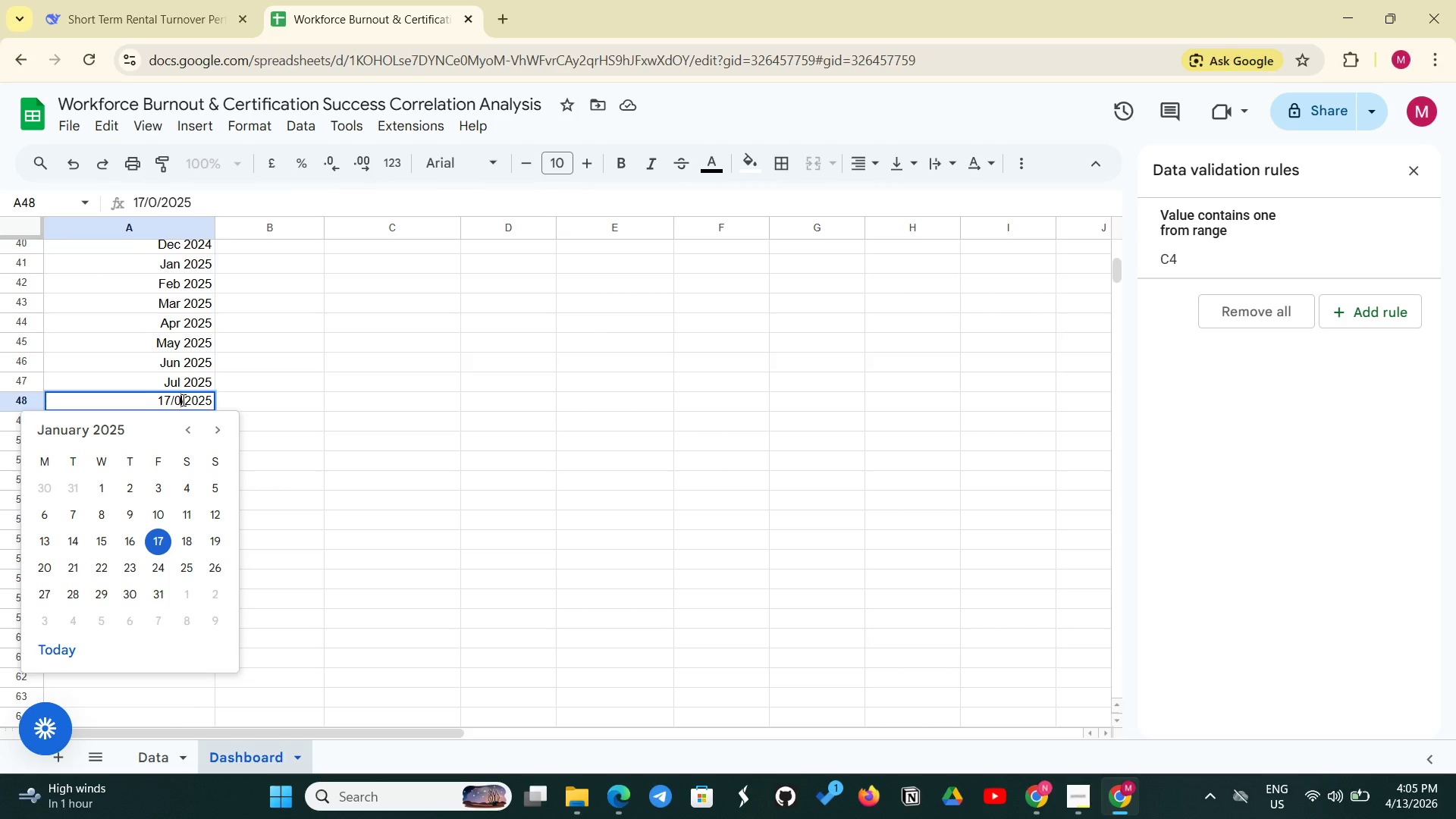 
key(9)
 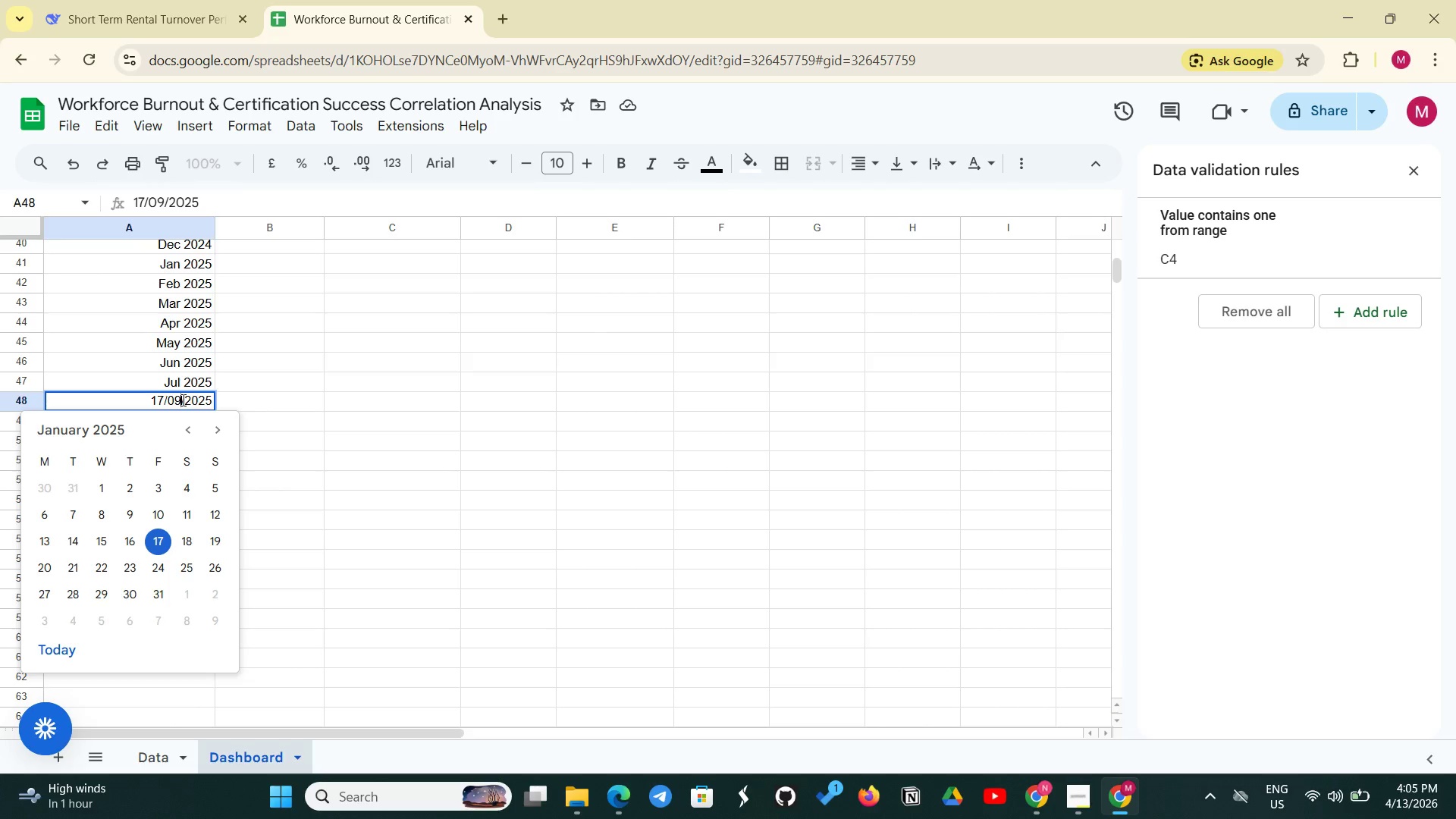 
key(Enter)
 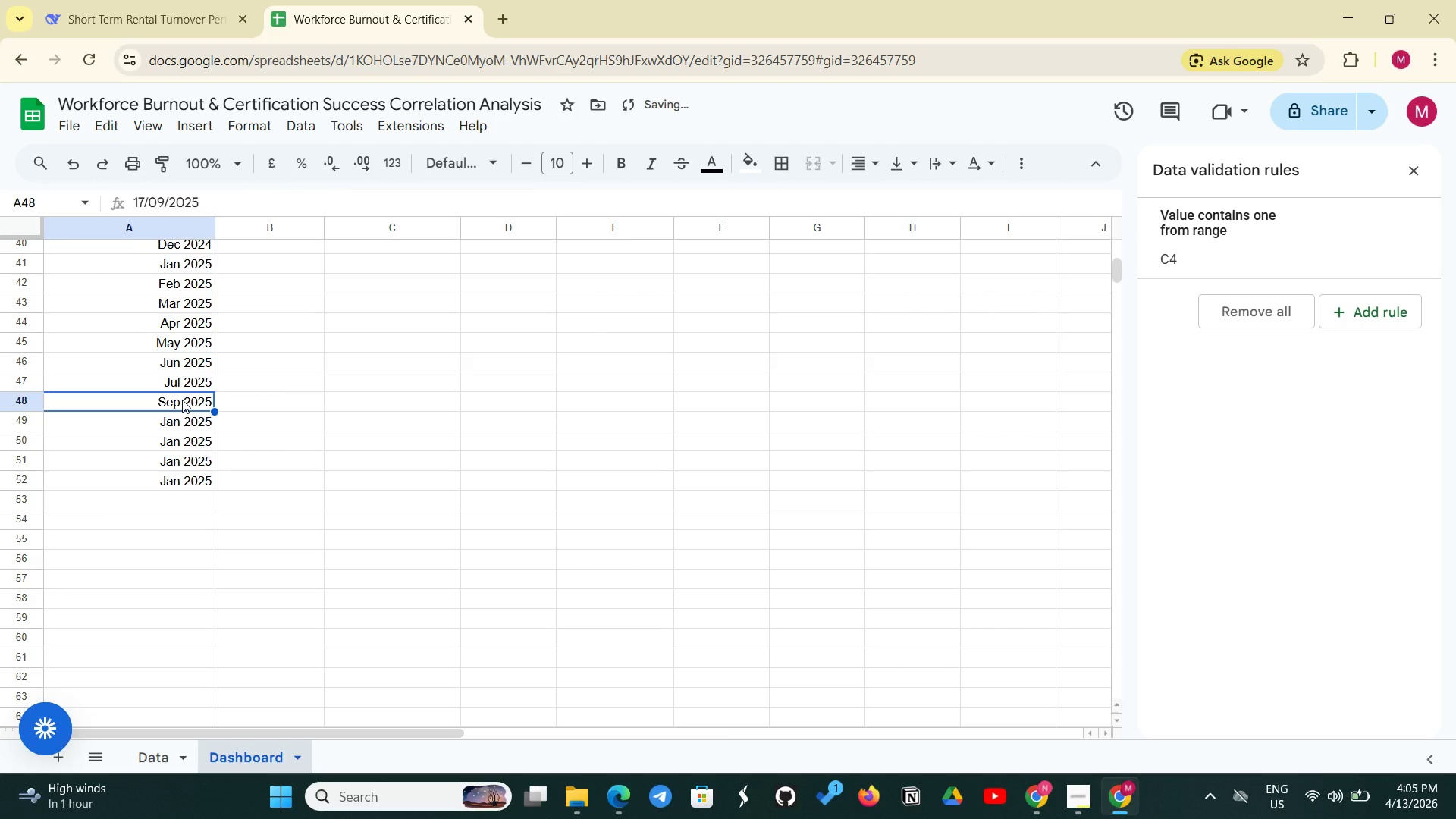 
double_click([182, 400])
 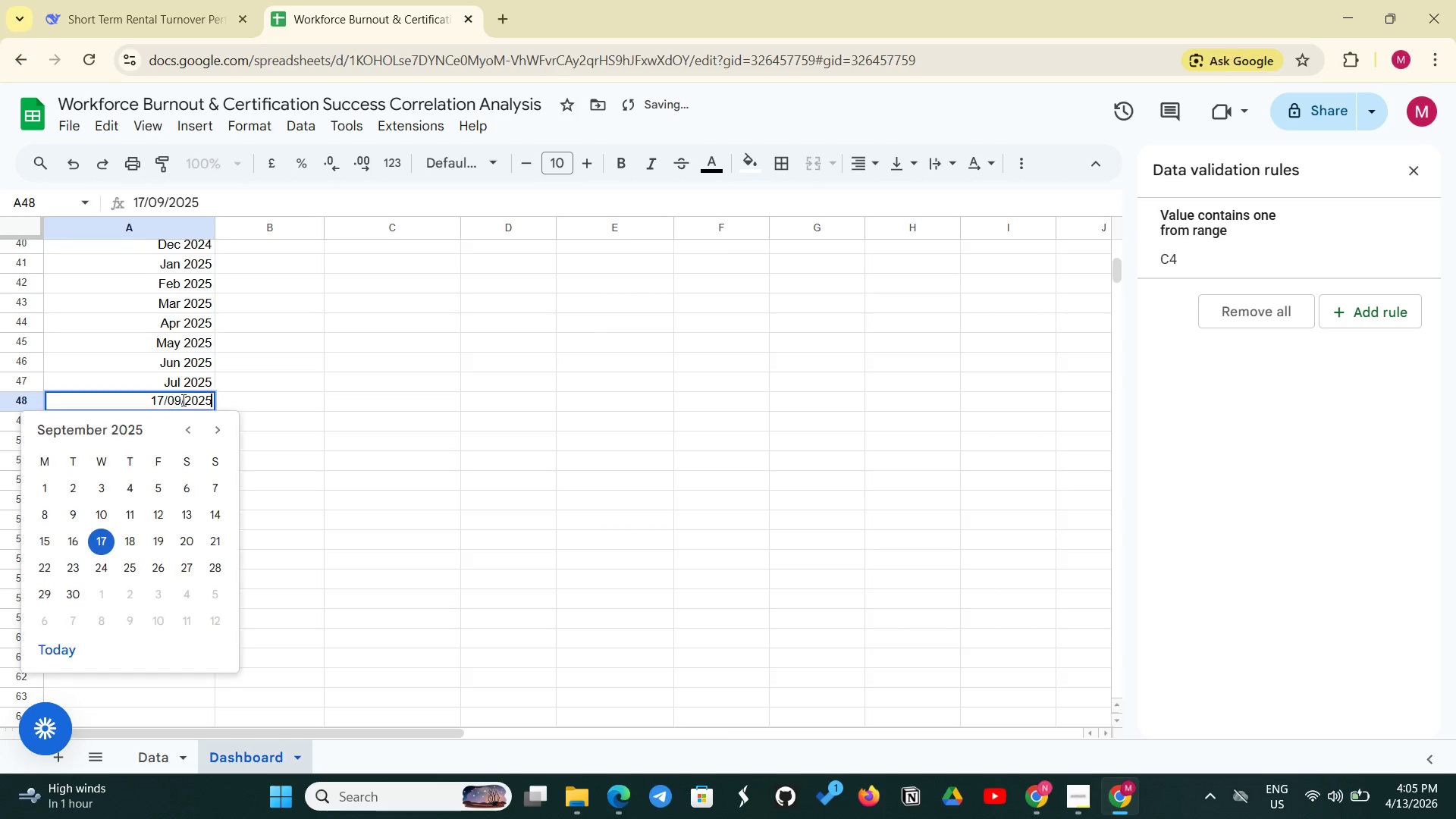 
triple_click([182, 400])
 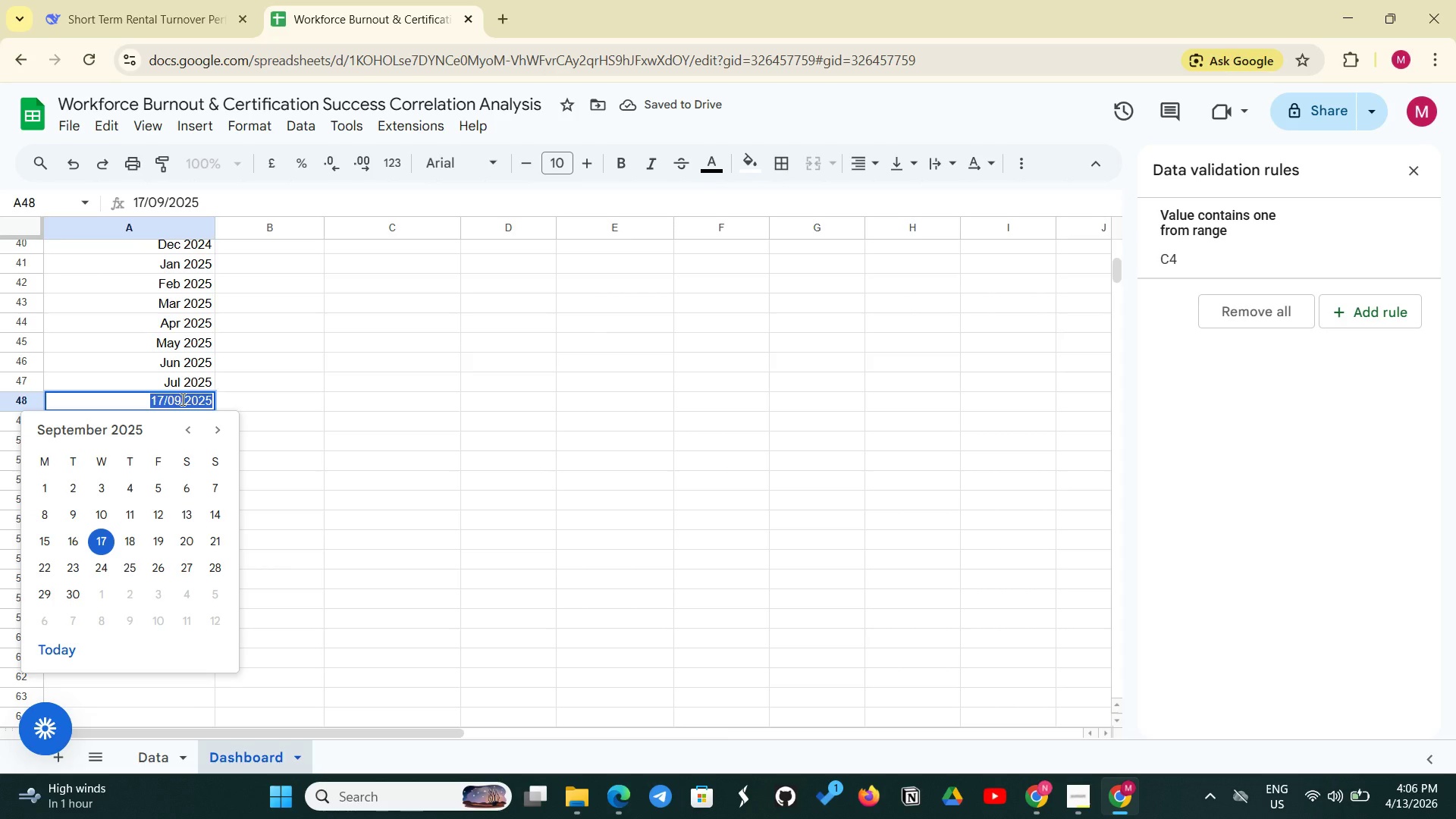 
left_click([181, 399])
 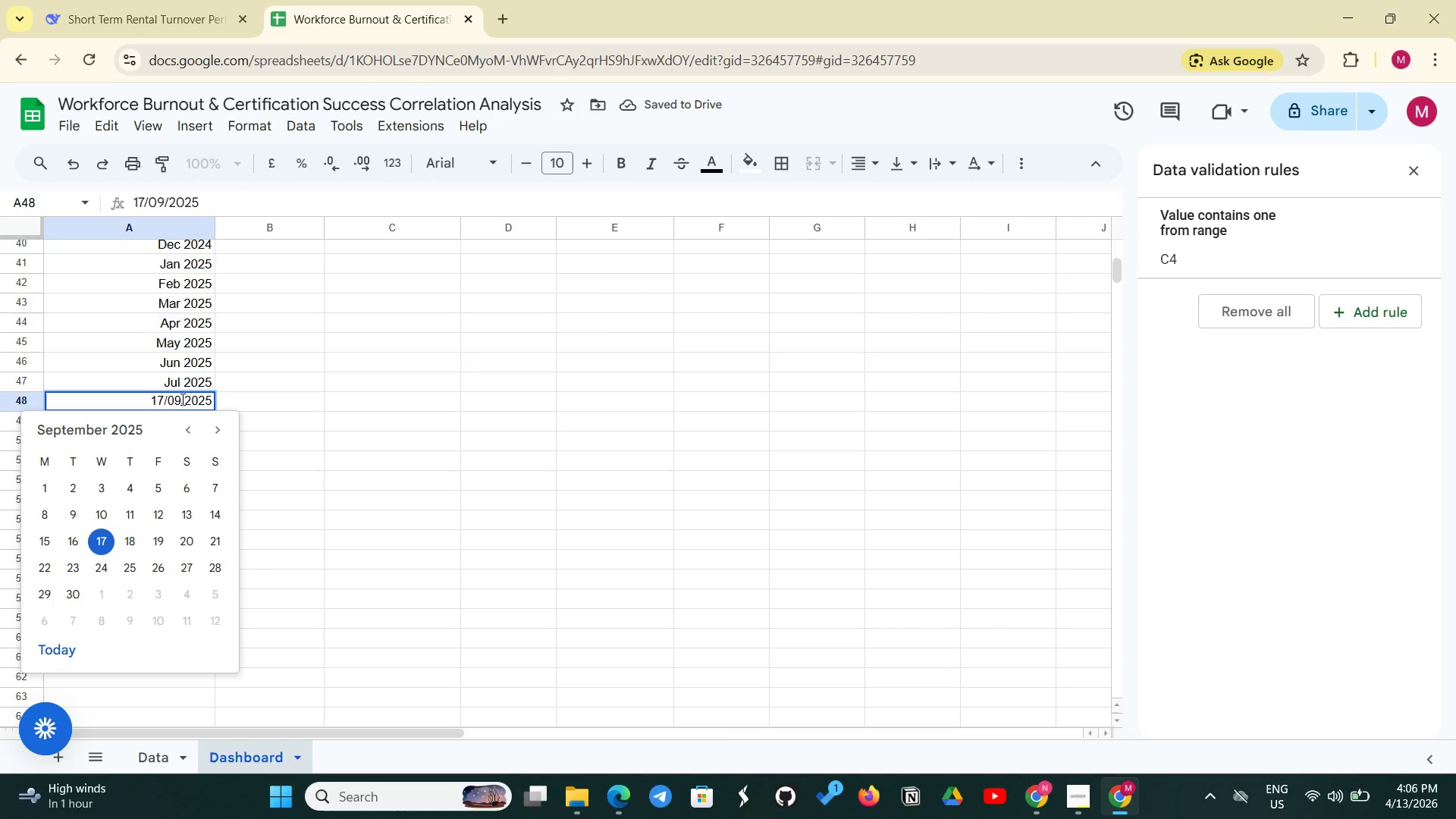 
key(Backspace)
 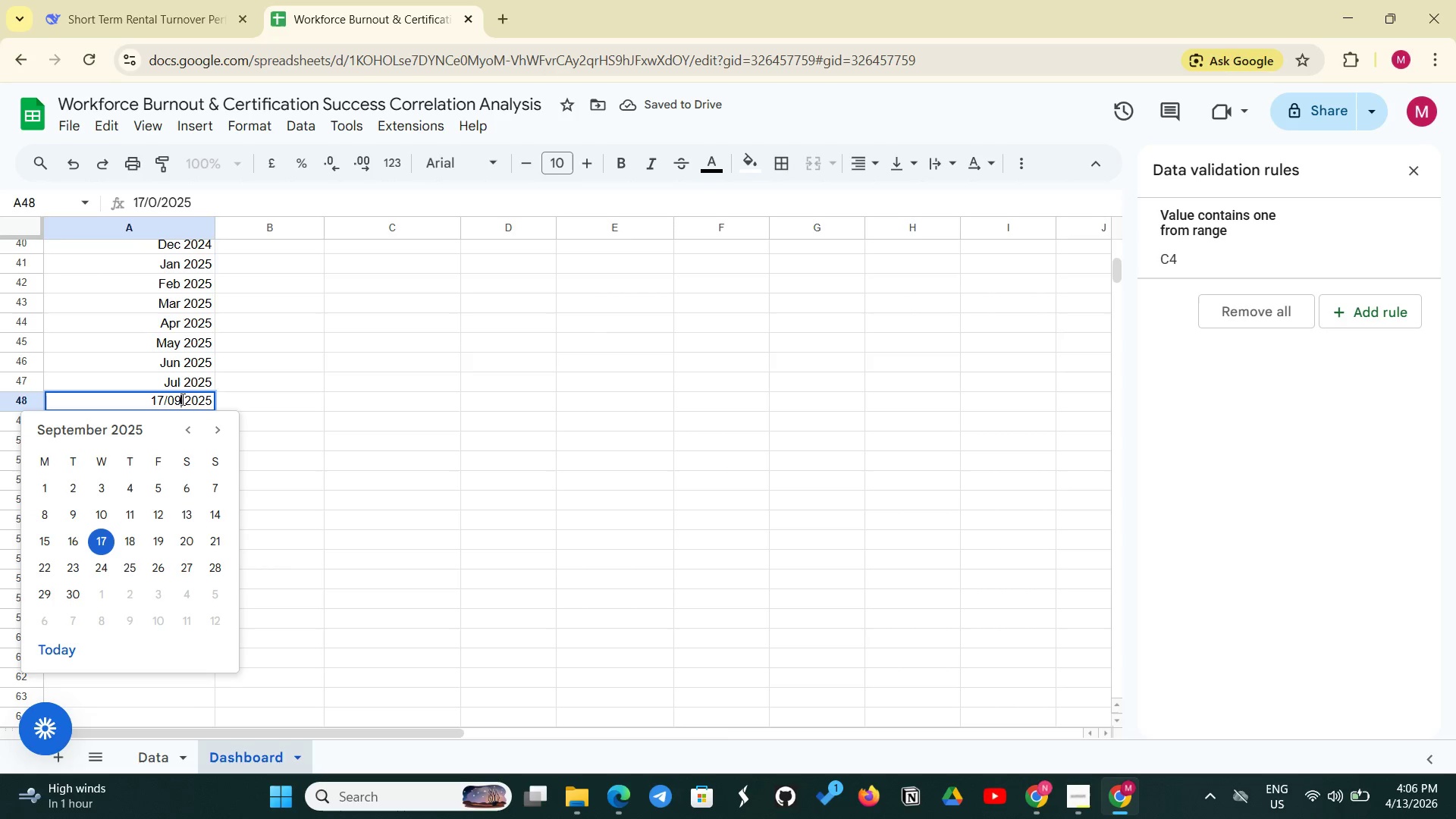 
key(9)
 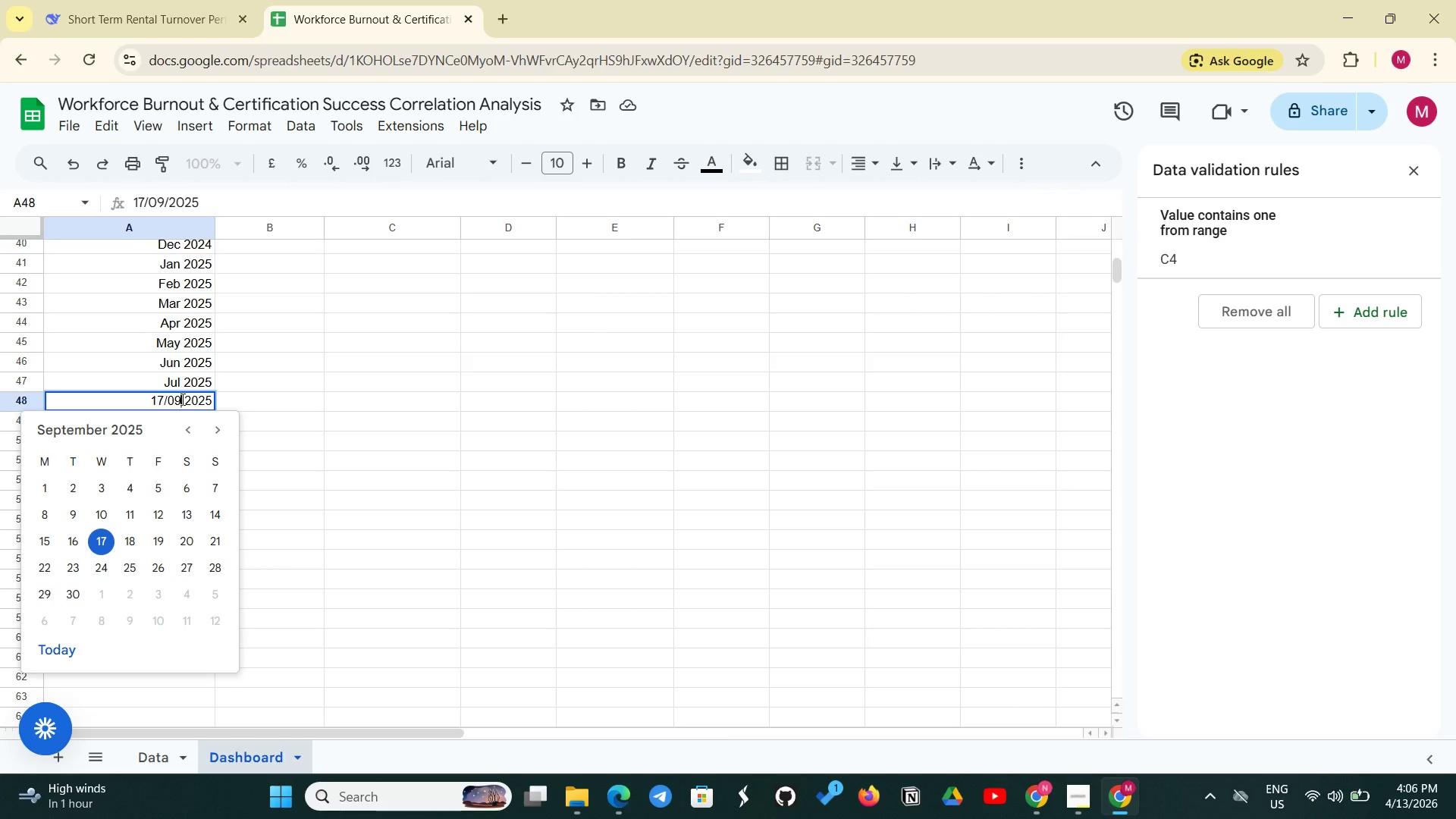 
key(Backspace)
 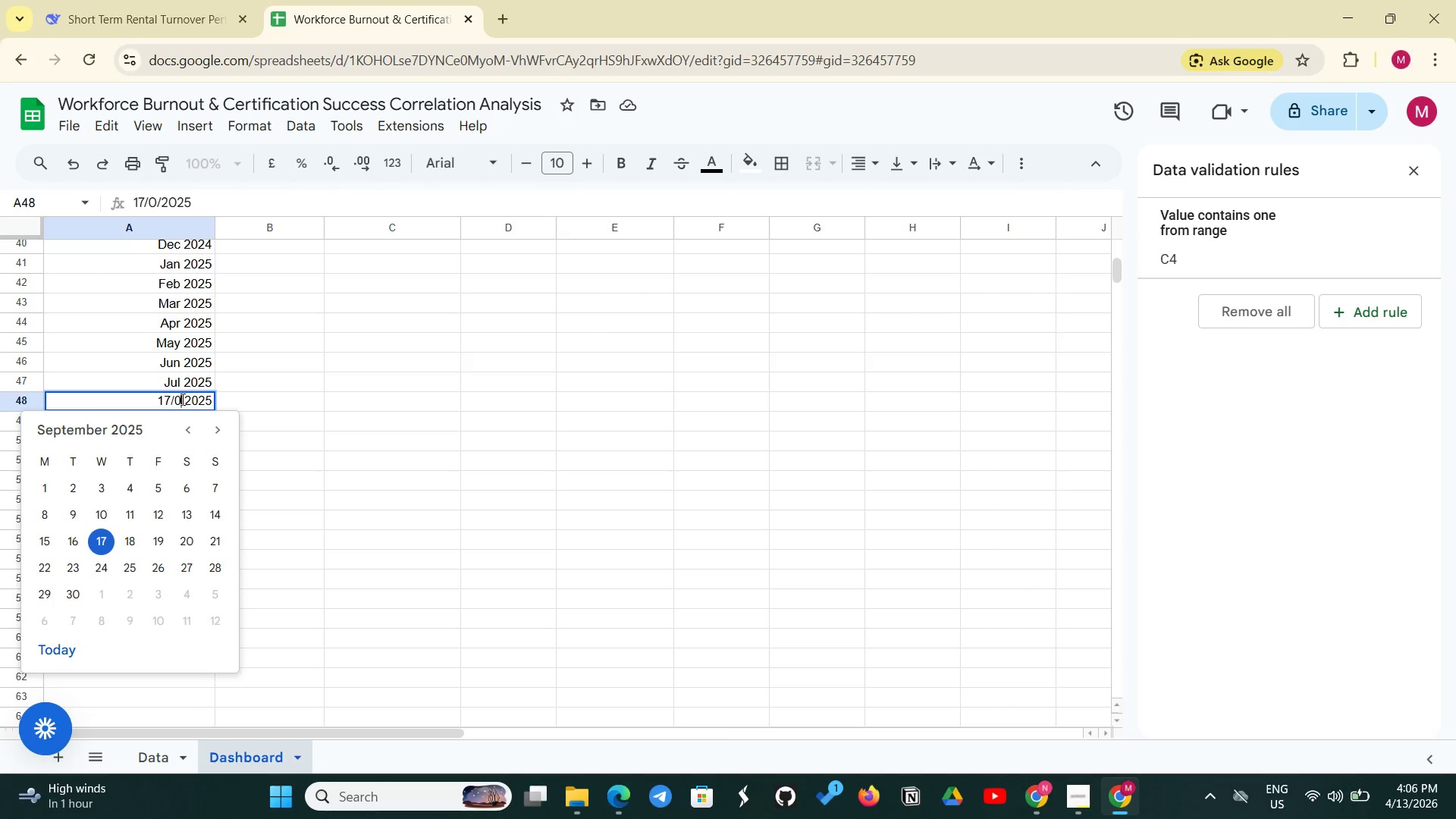 
key(8)
 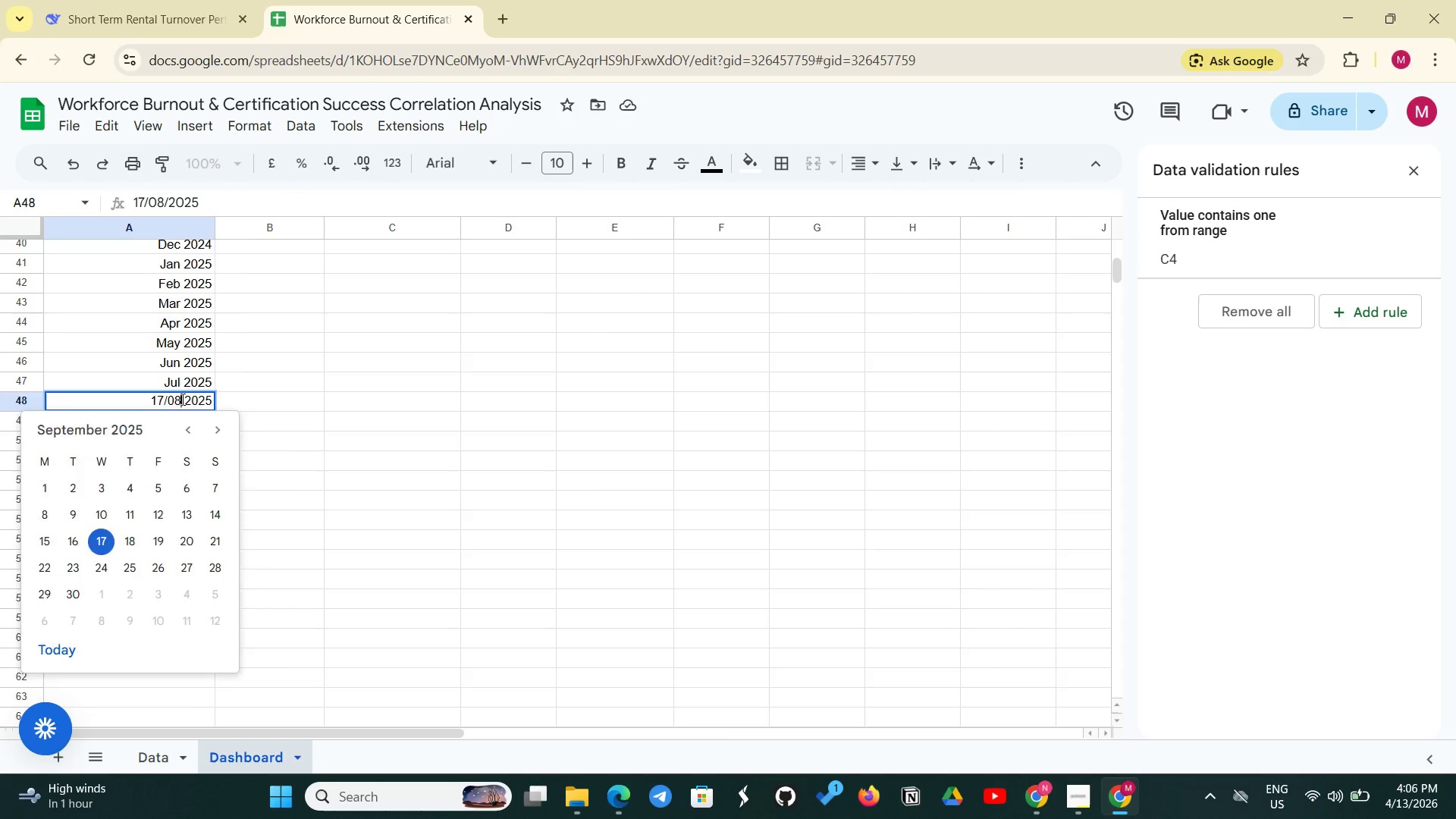 
key(Enter)
 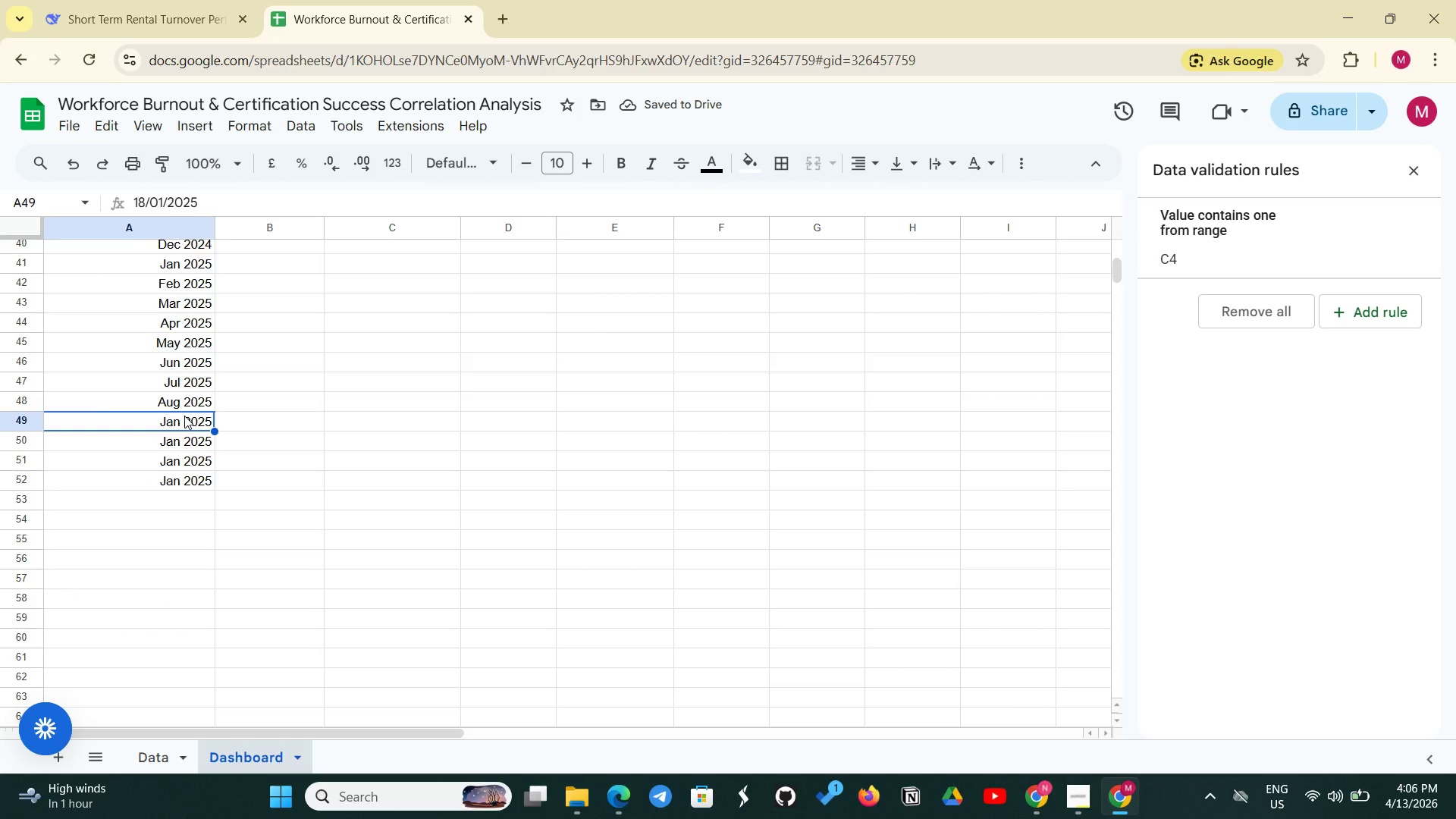 
double_click([187, 417])
 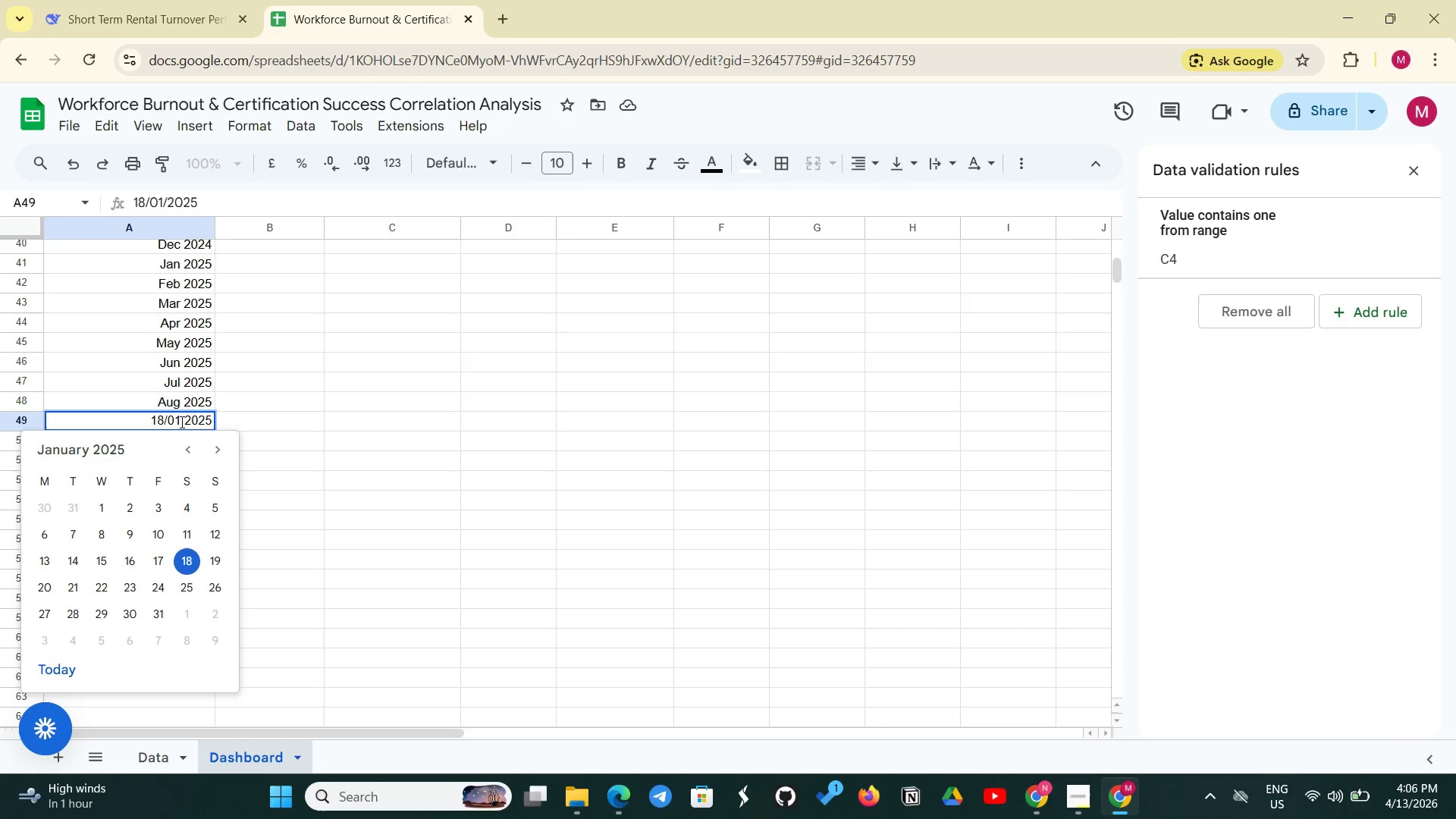 
left_click([180, 422])
 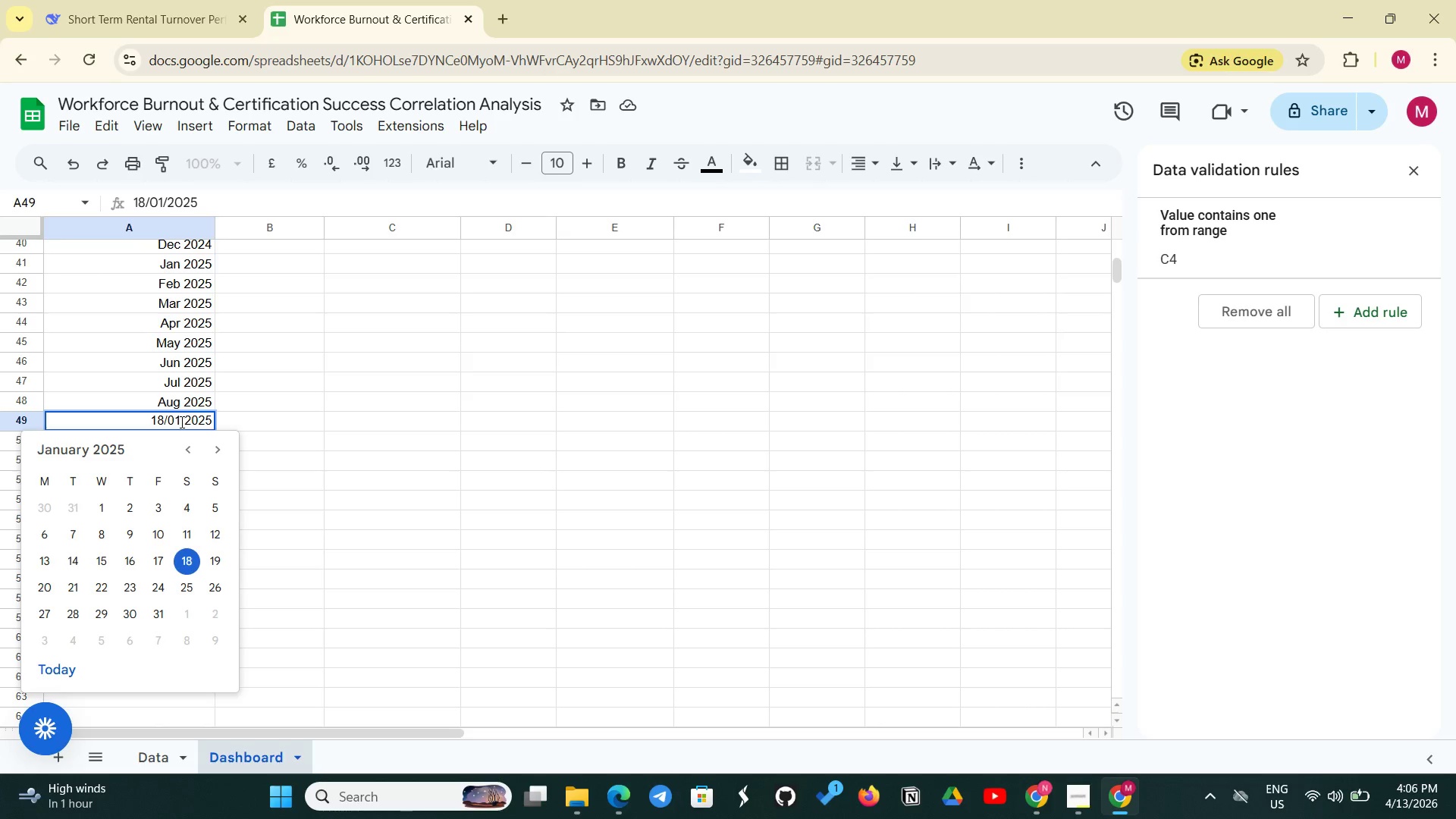 
key(Backspace)
 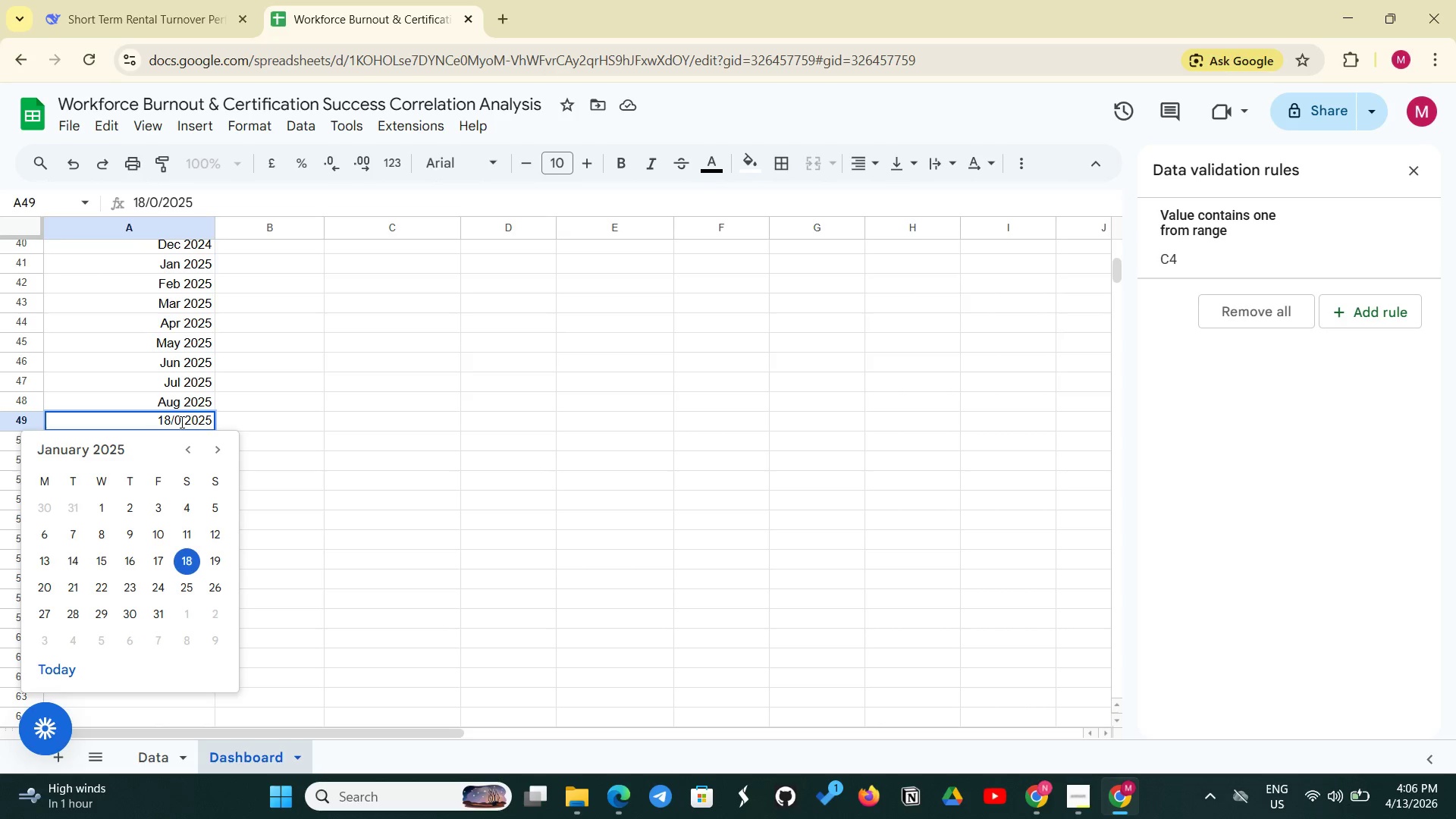 
key(9)
 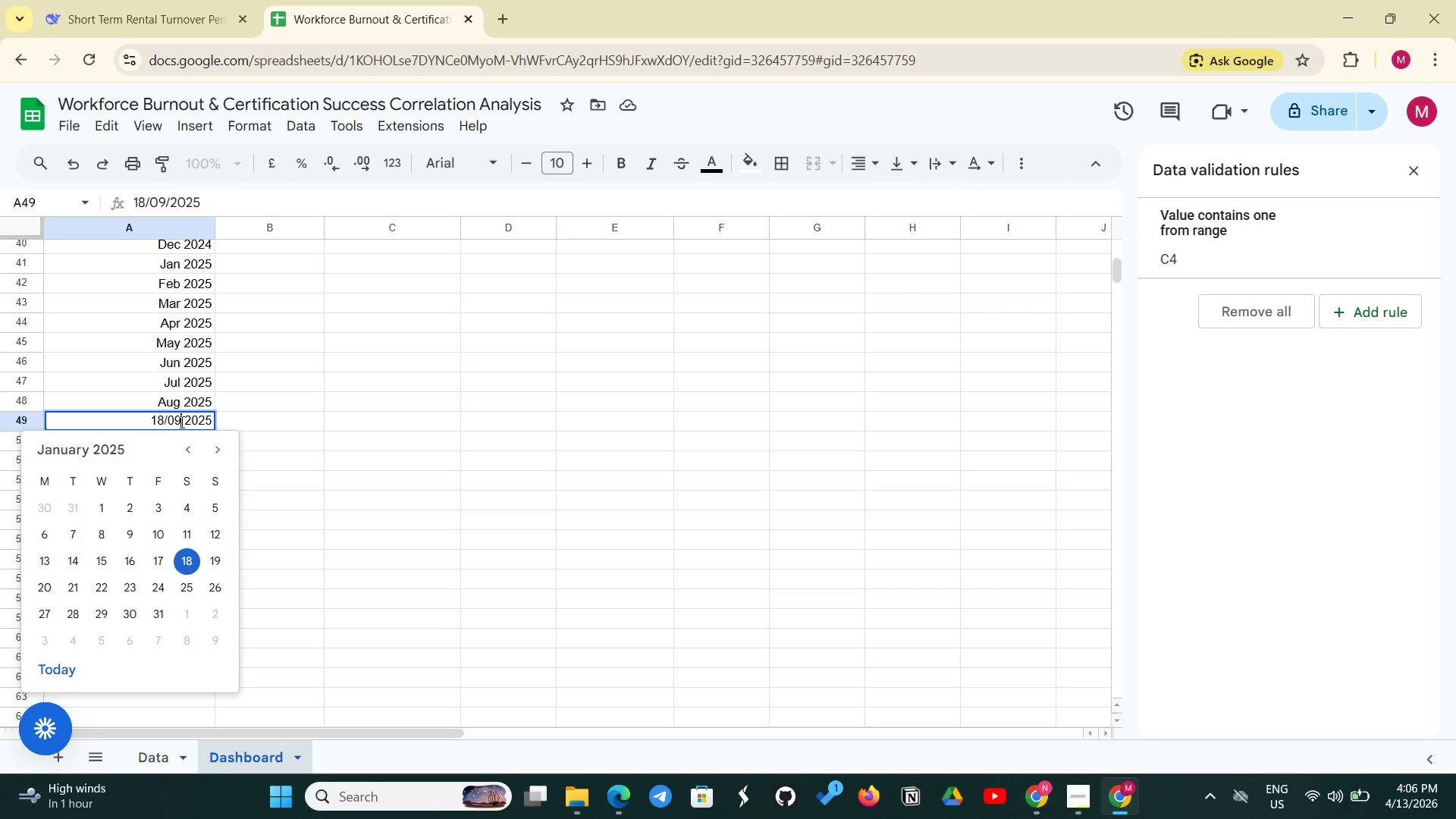 
hold_key(key=Enter, duration=7.86)
 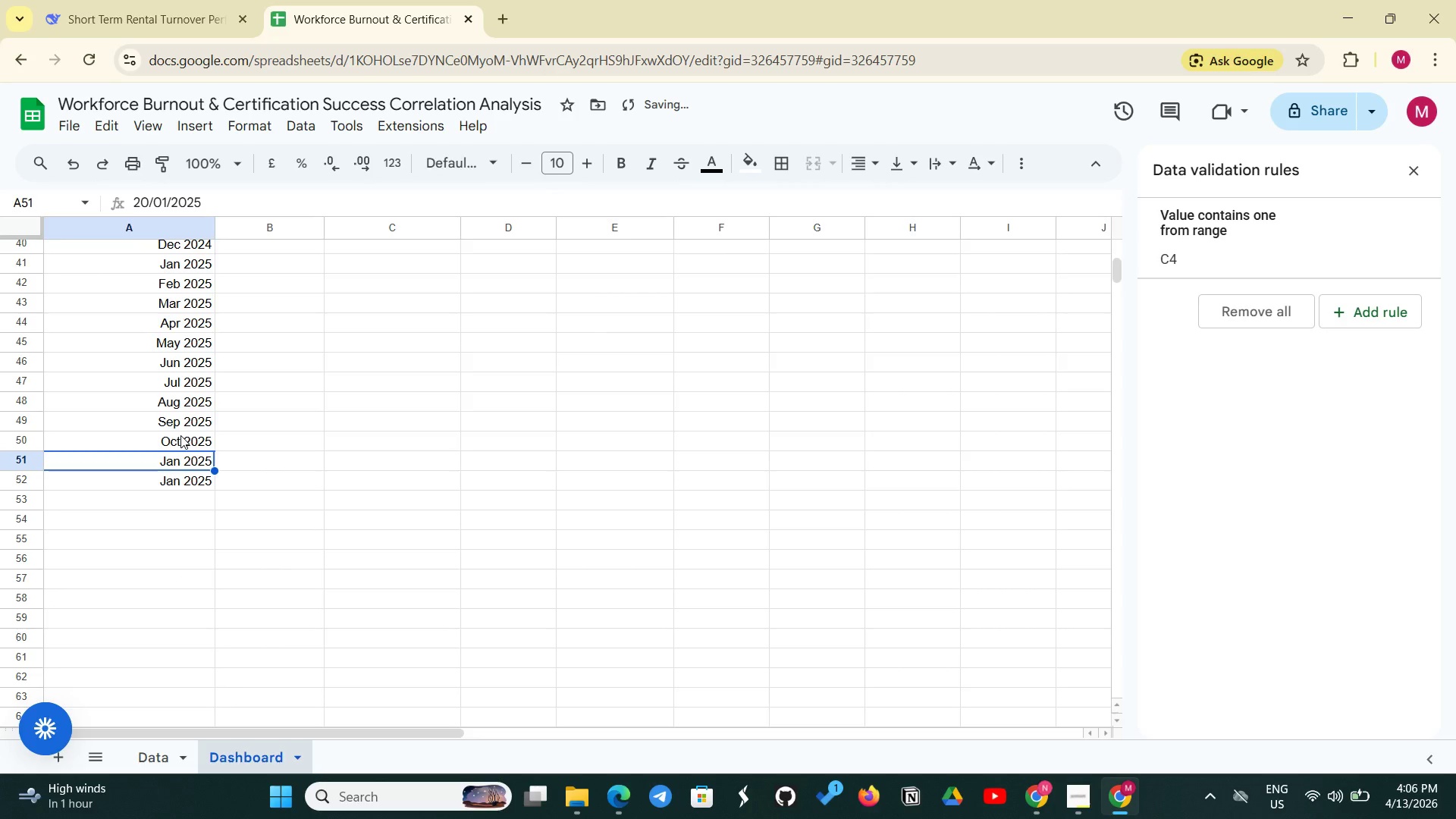 
double_click([189, 435])
 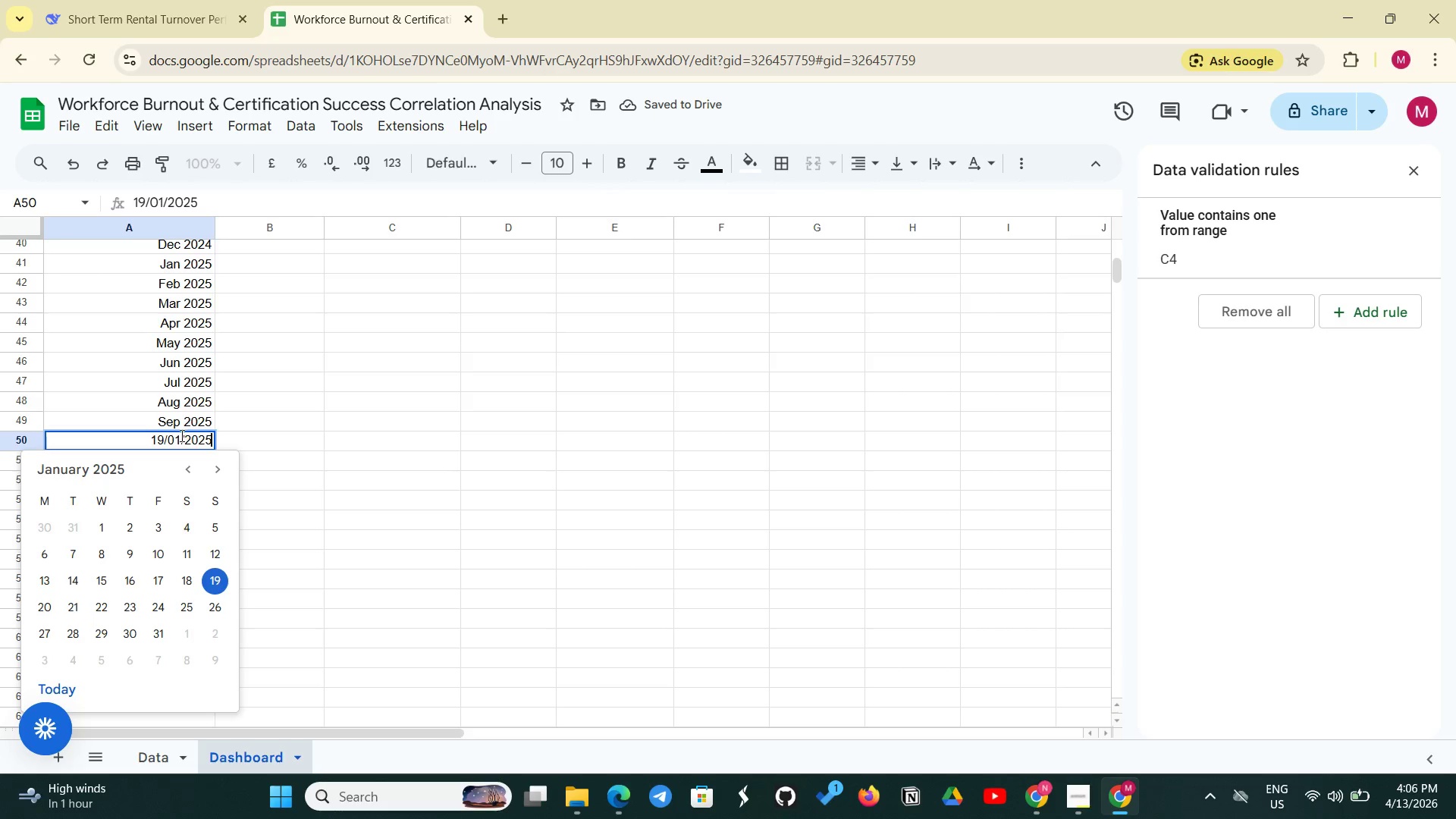 
left_click([180, 435])
 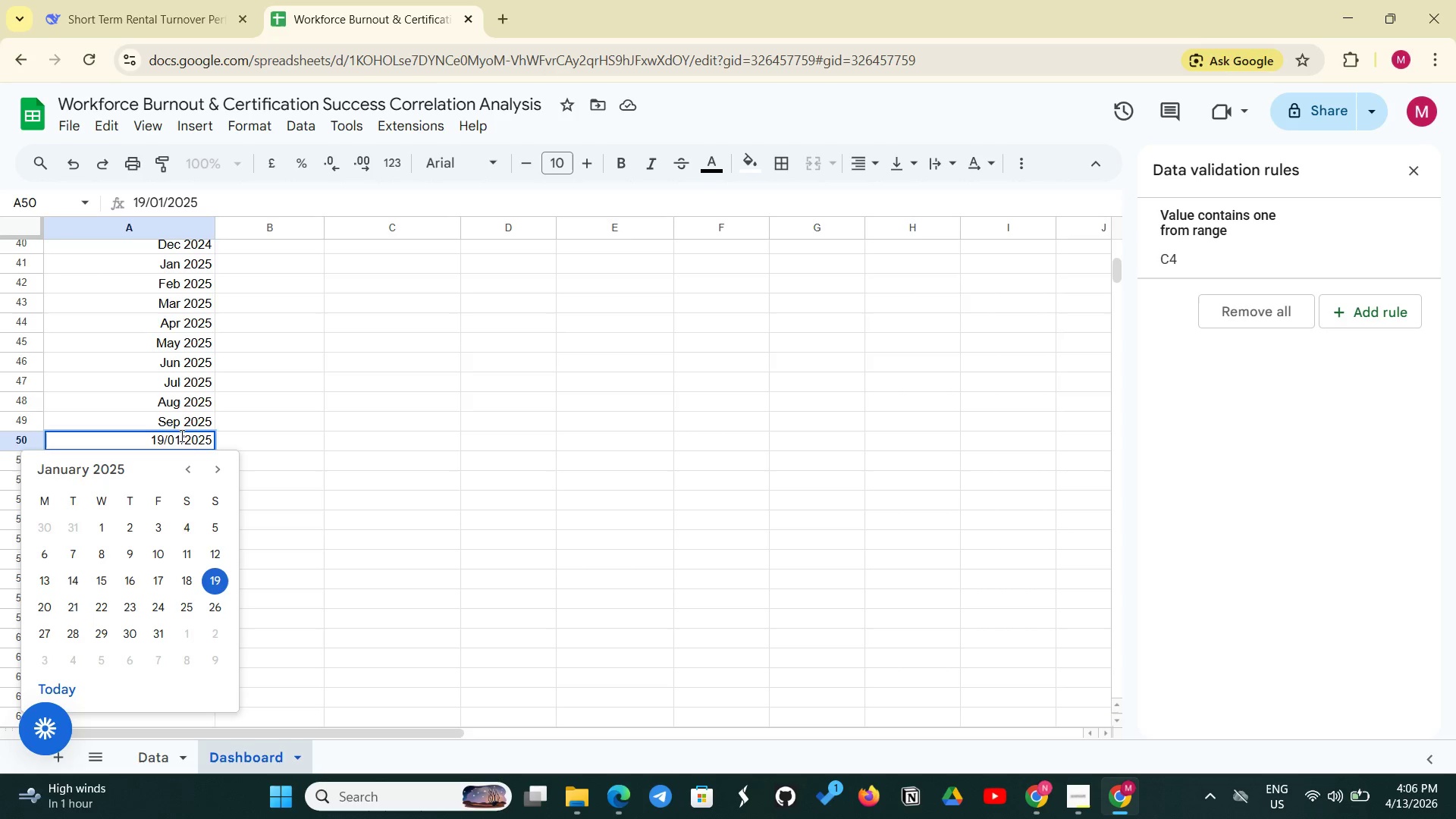 
key(Backspace)
key(Backspace)
type(10)
 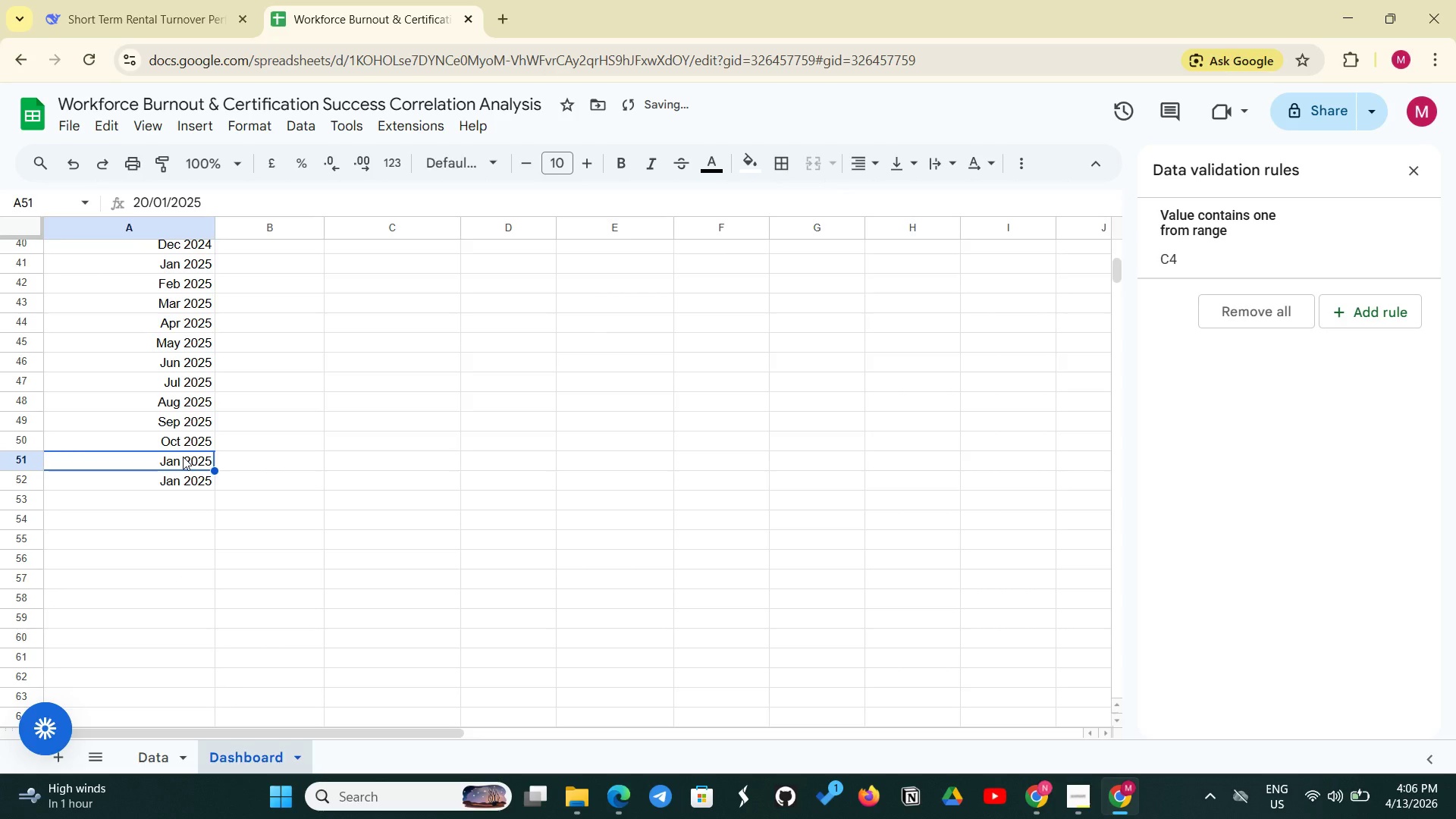 
double_click([183, 457])
 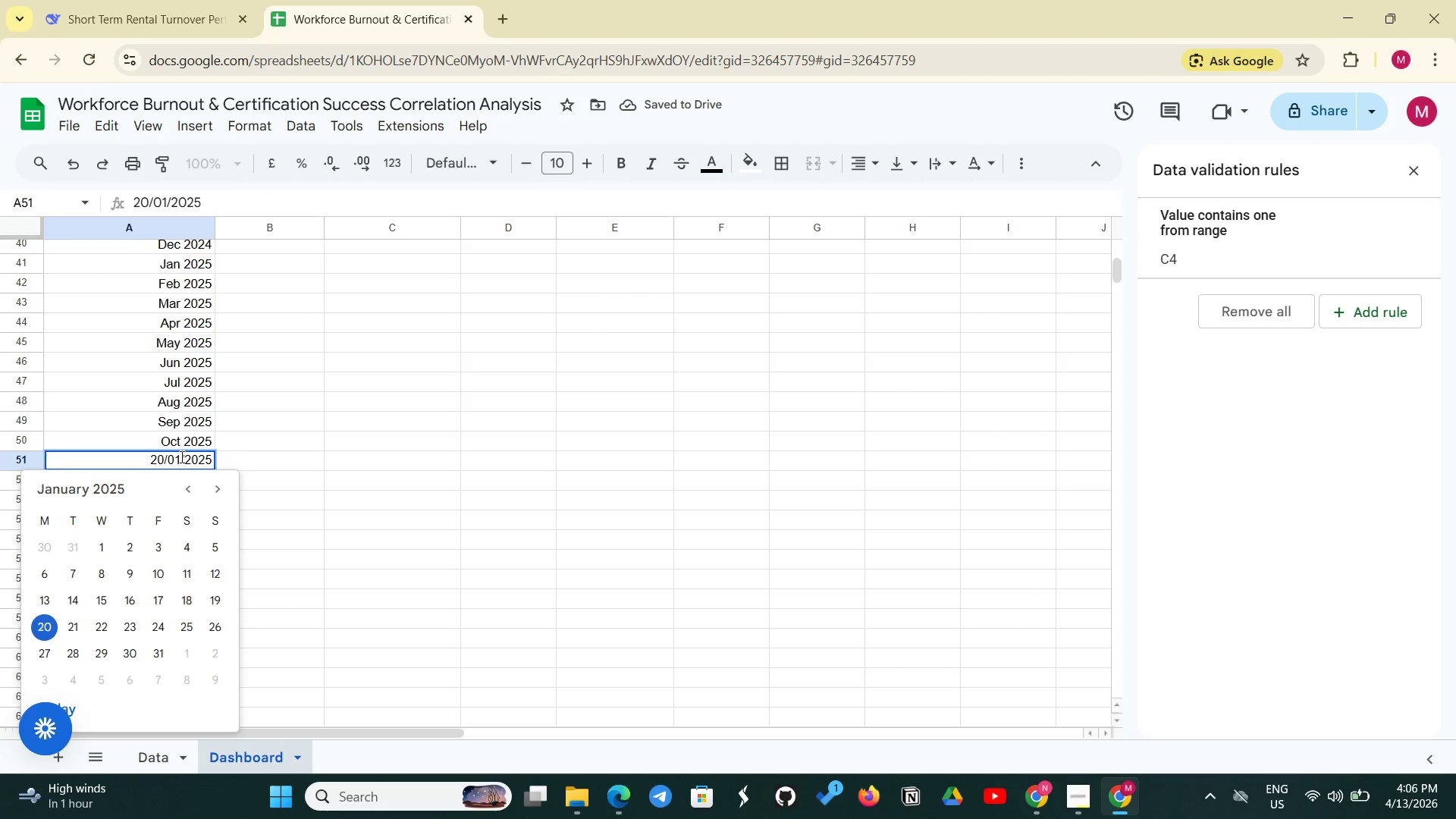 
left_click([180, 457])
 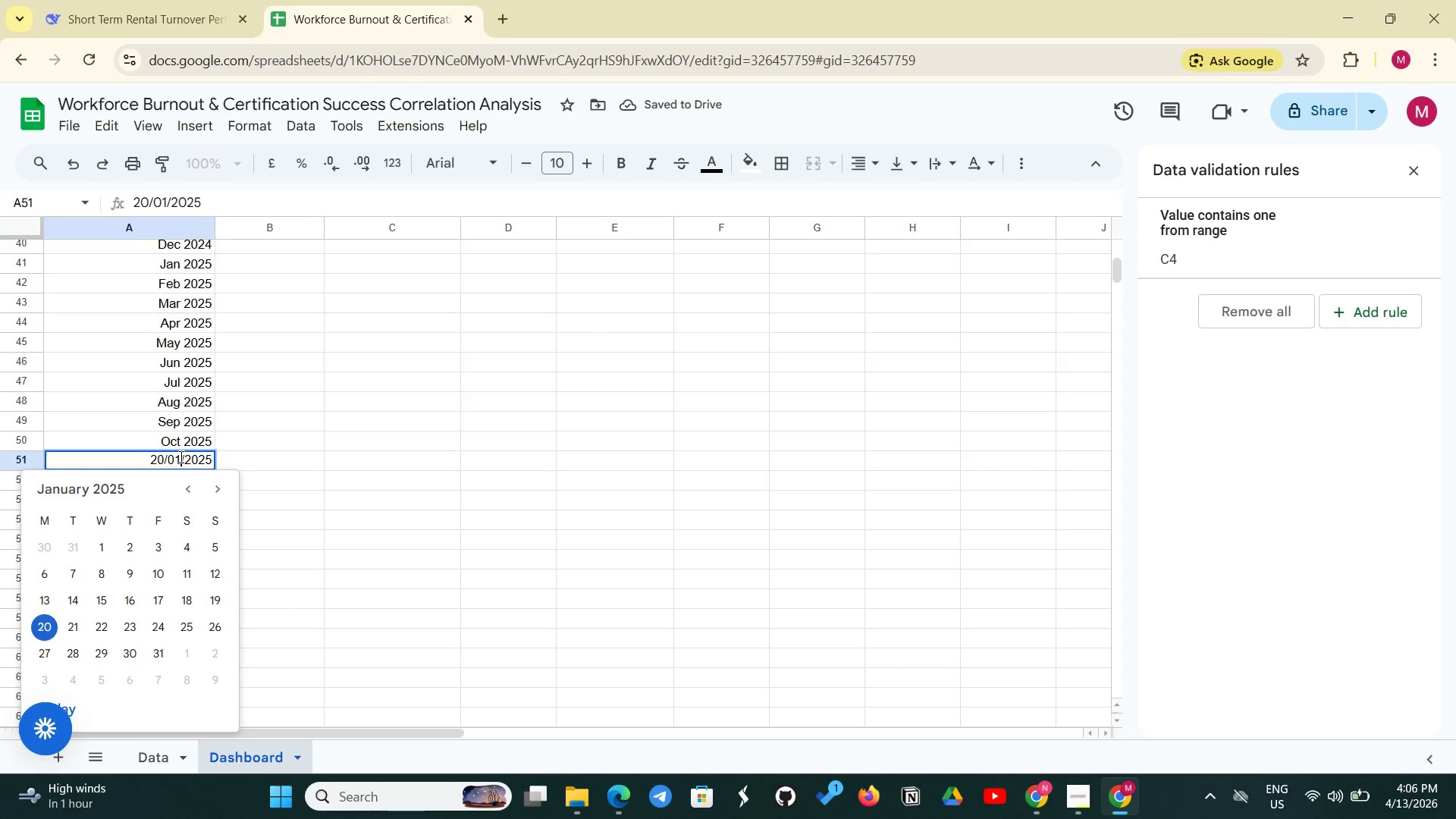 
key(Backspace)
key(Backspace)
type(11)
 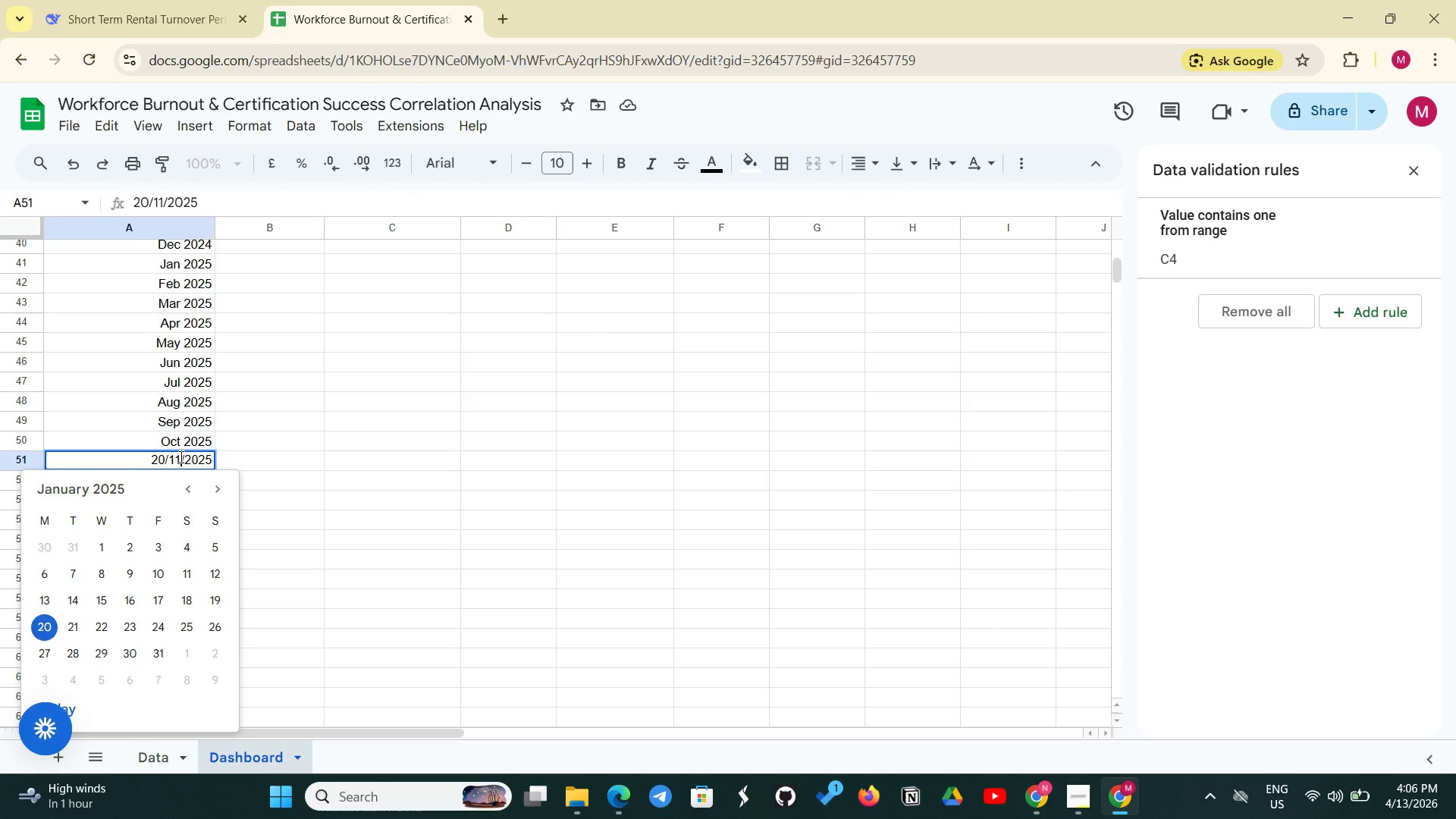 
key(Enter)
 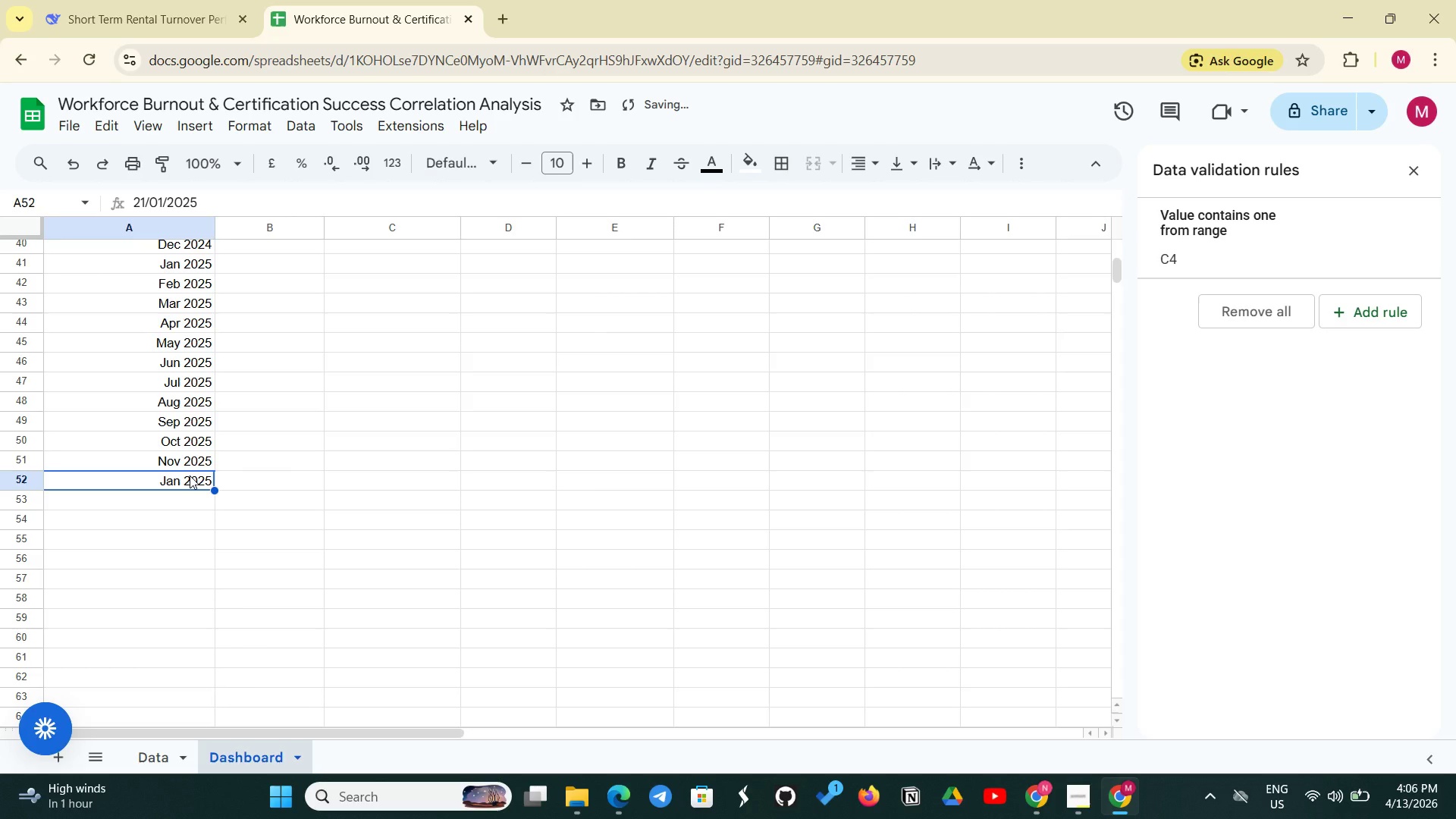 
double_click([190, 475])
 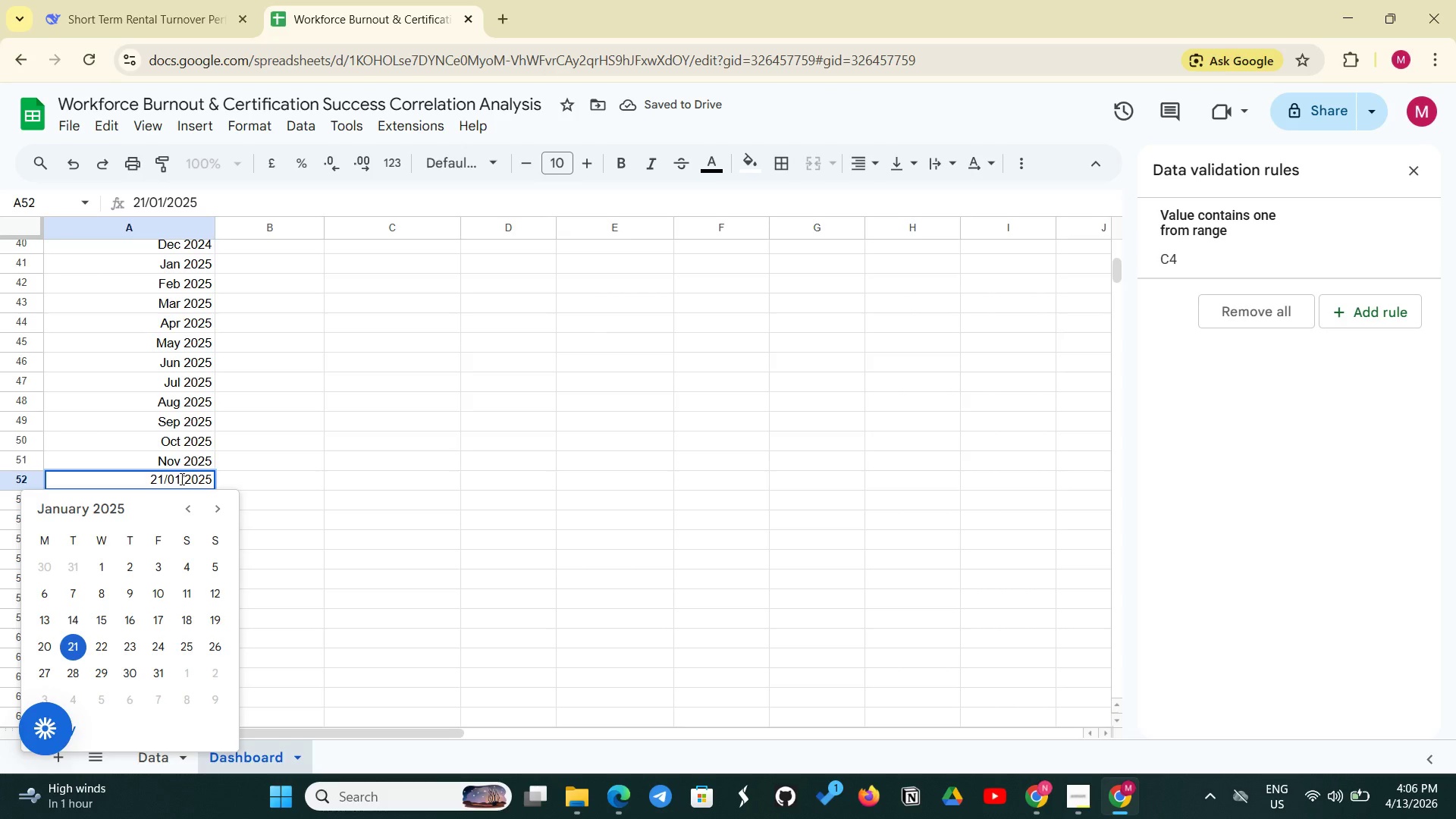 
left_click([180, 479])
 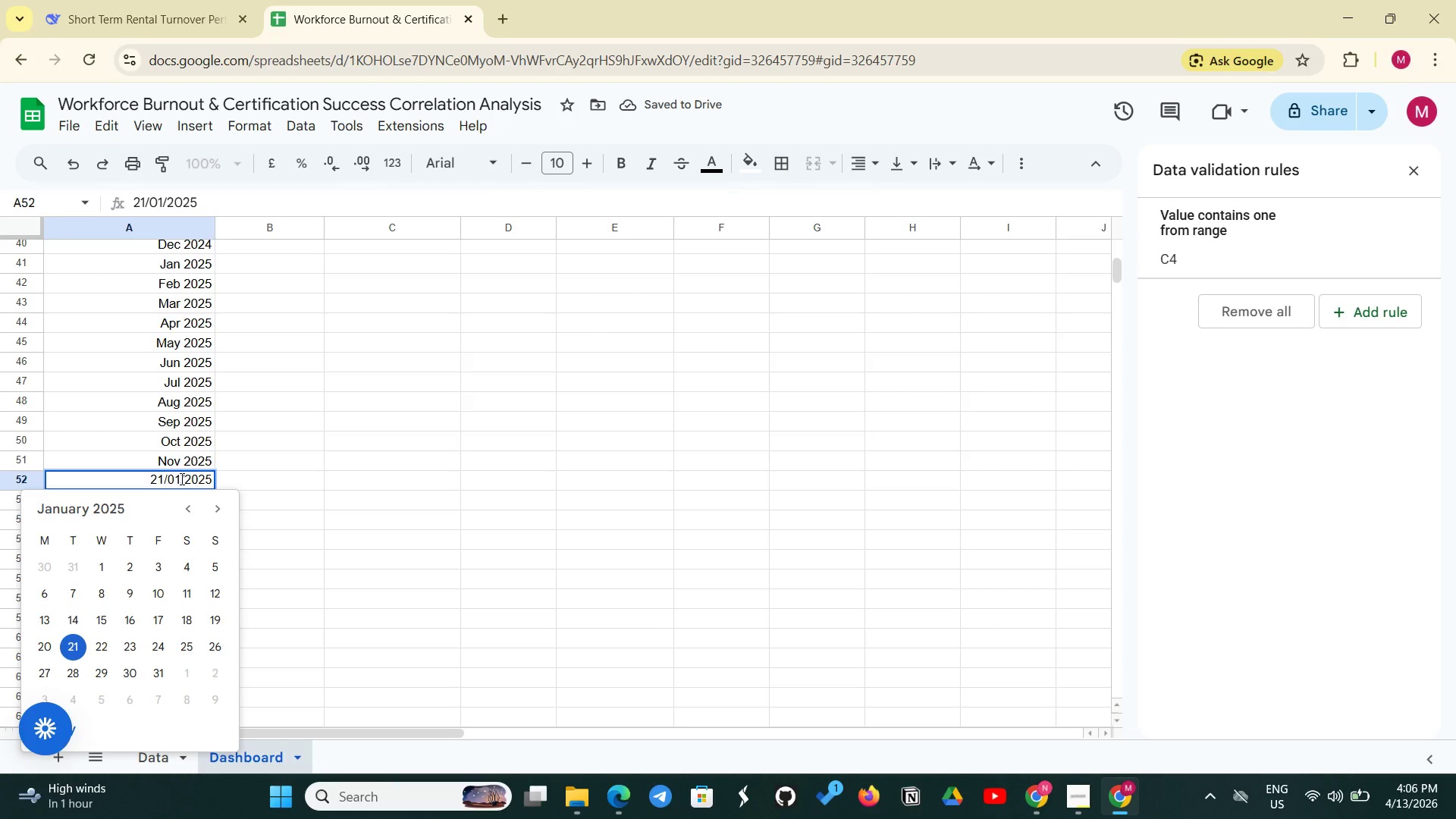 
key(Backspace)
key(Backspace)
type(12)
 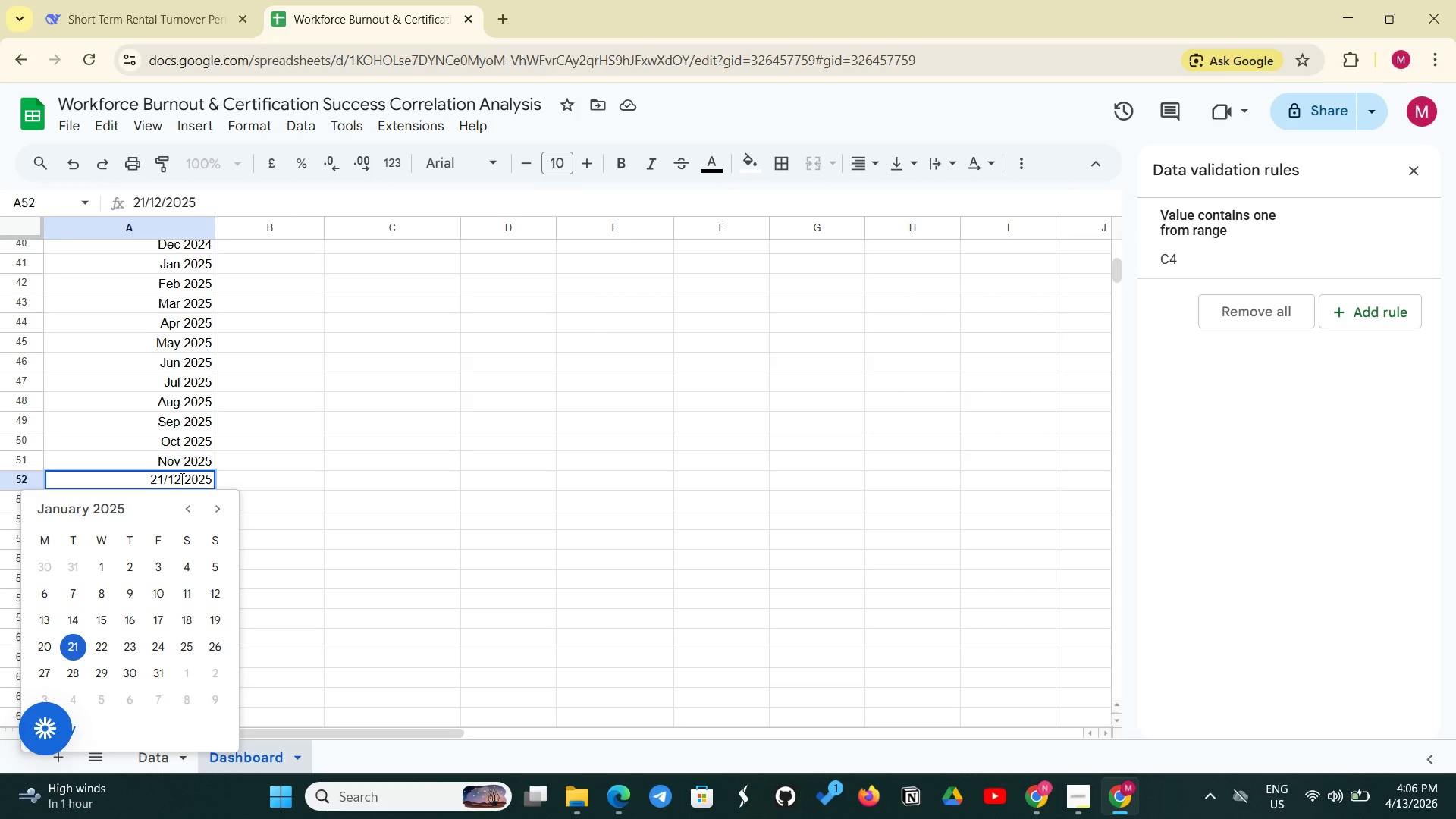 
key(Enter)
 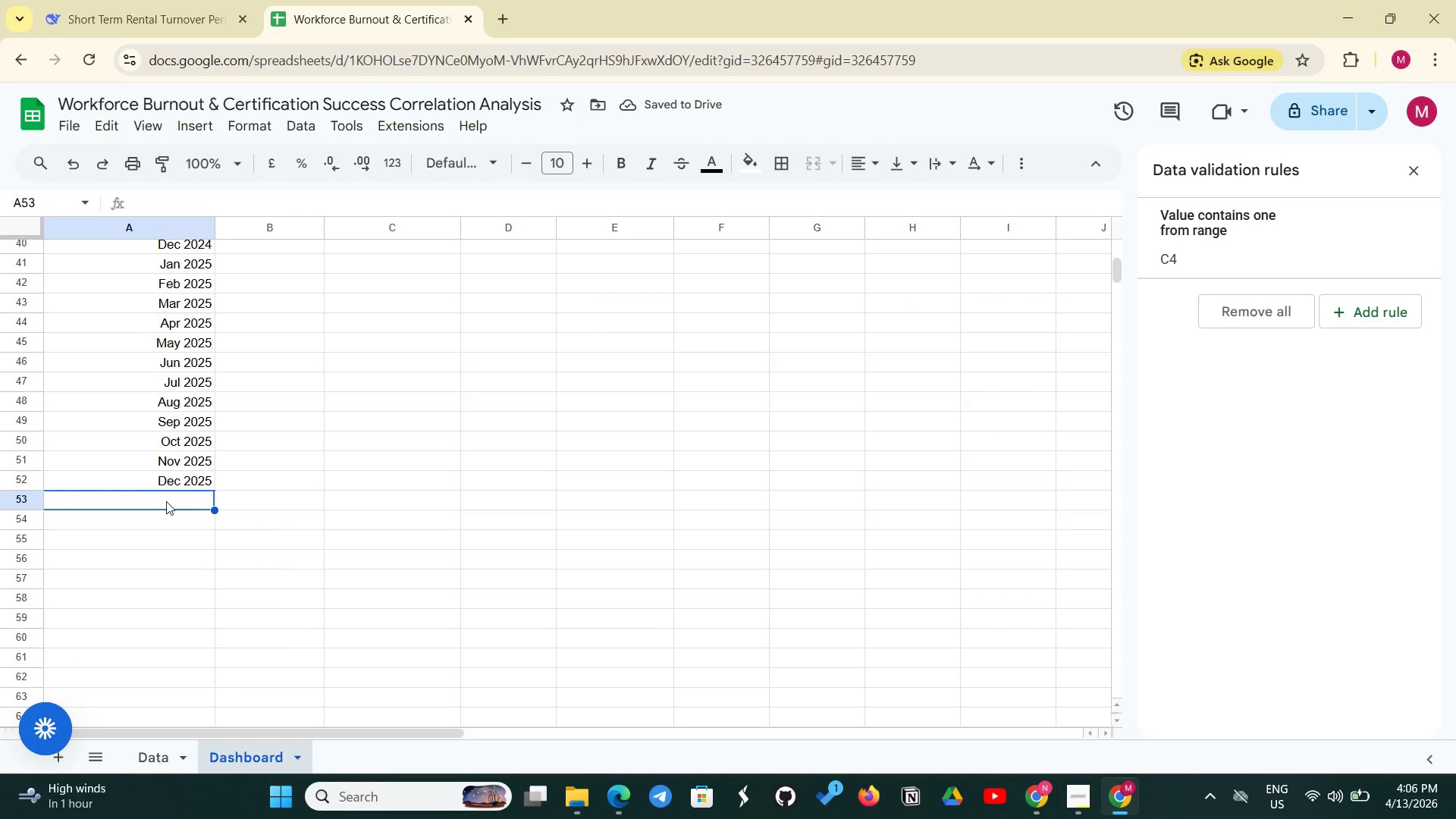 
wait(6.23)
 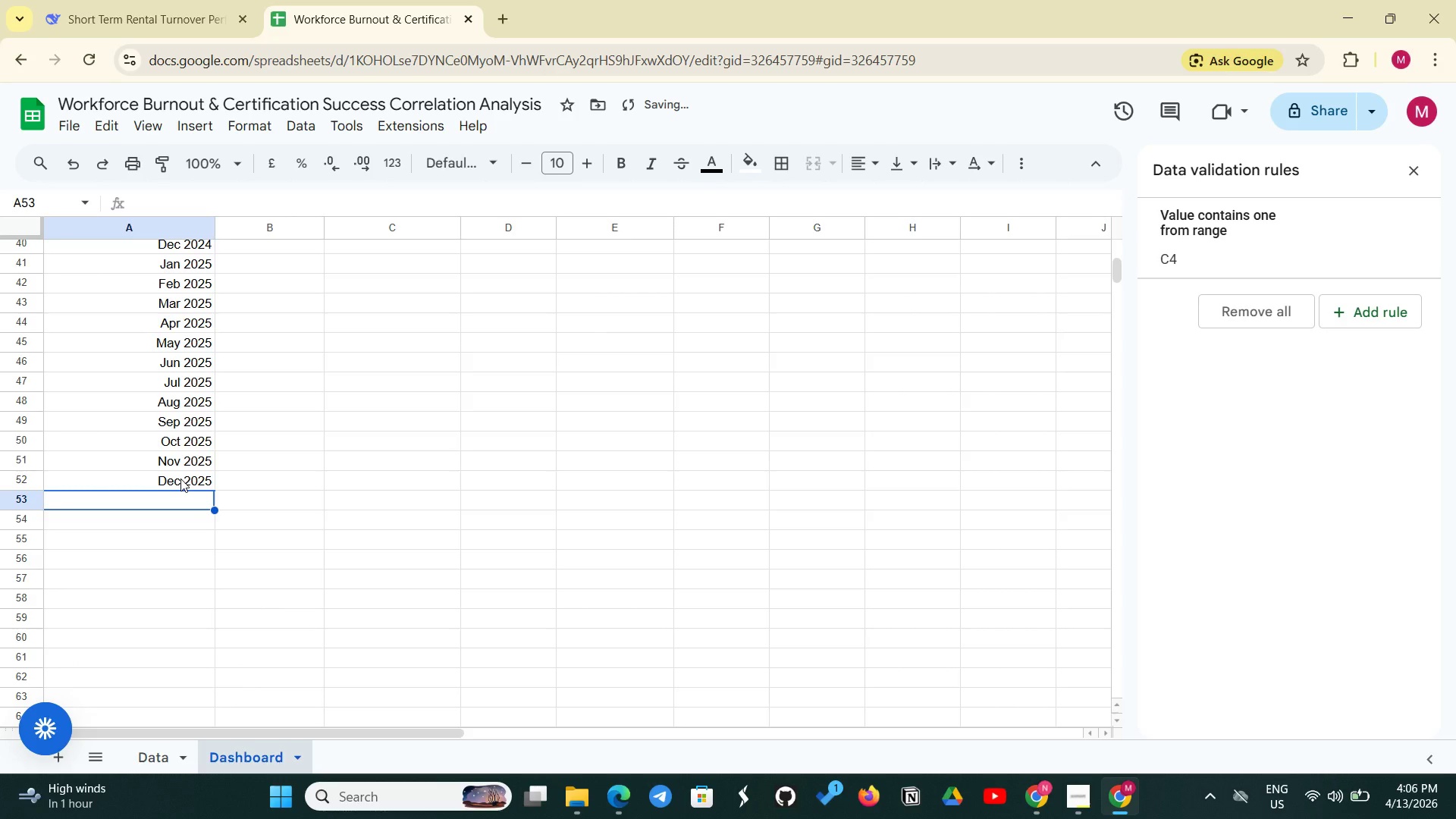 
scroll: coordinate [264, 425], scroll_direction: up, amount: 6.0
 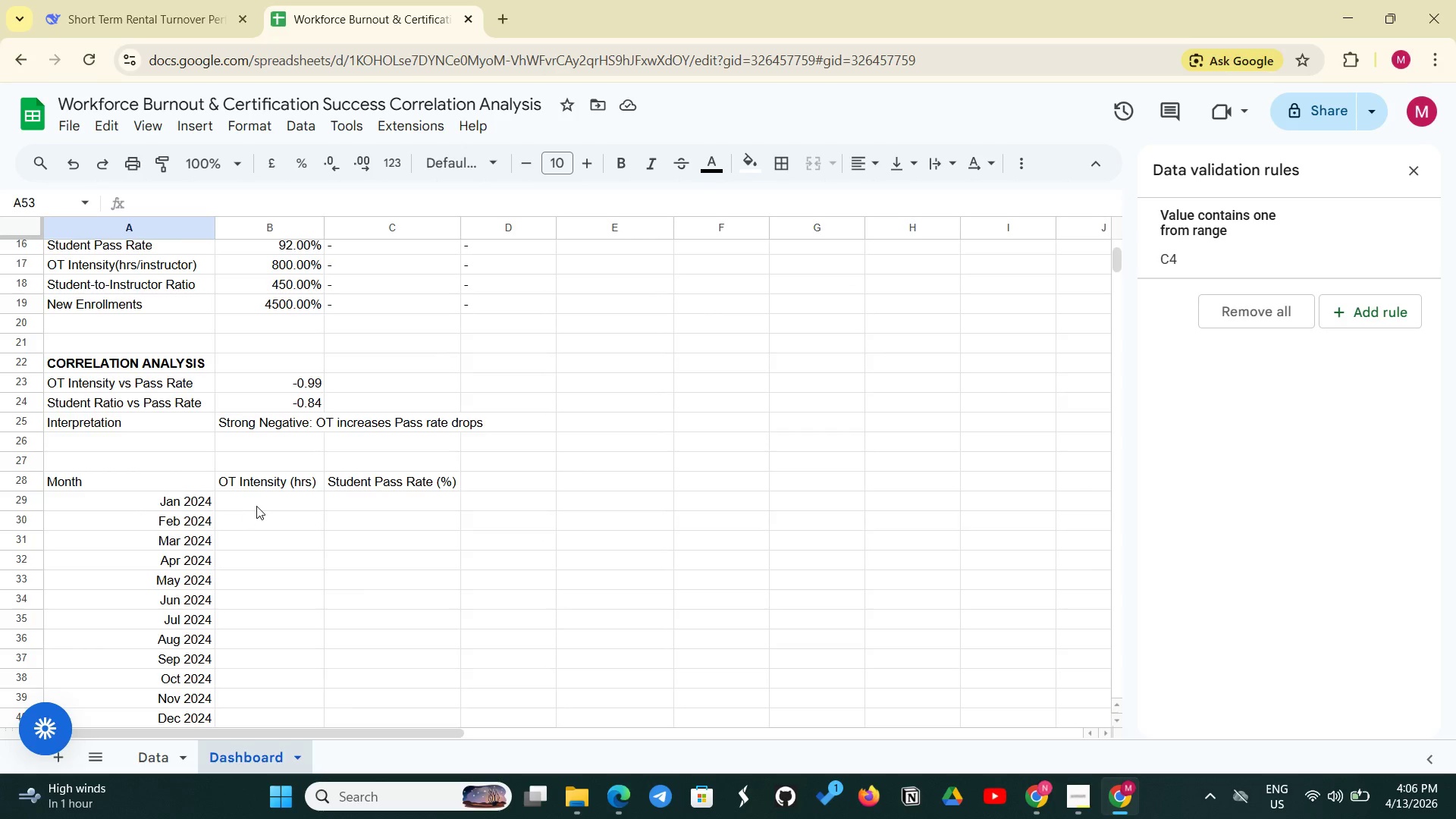 
left_click([256, 506])
 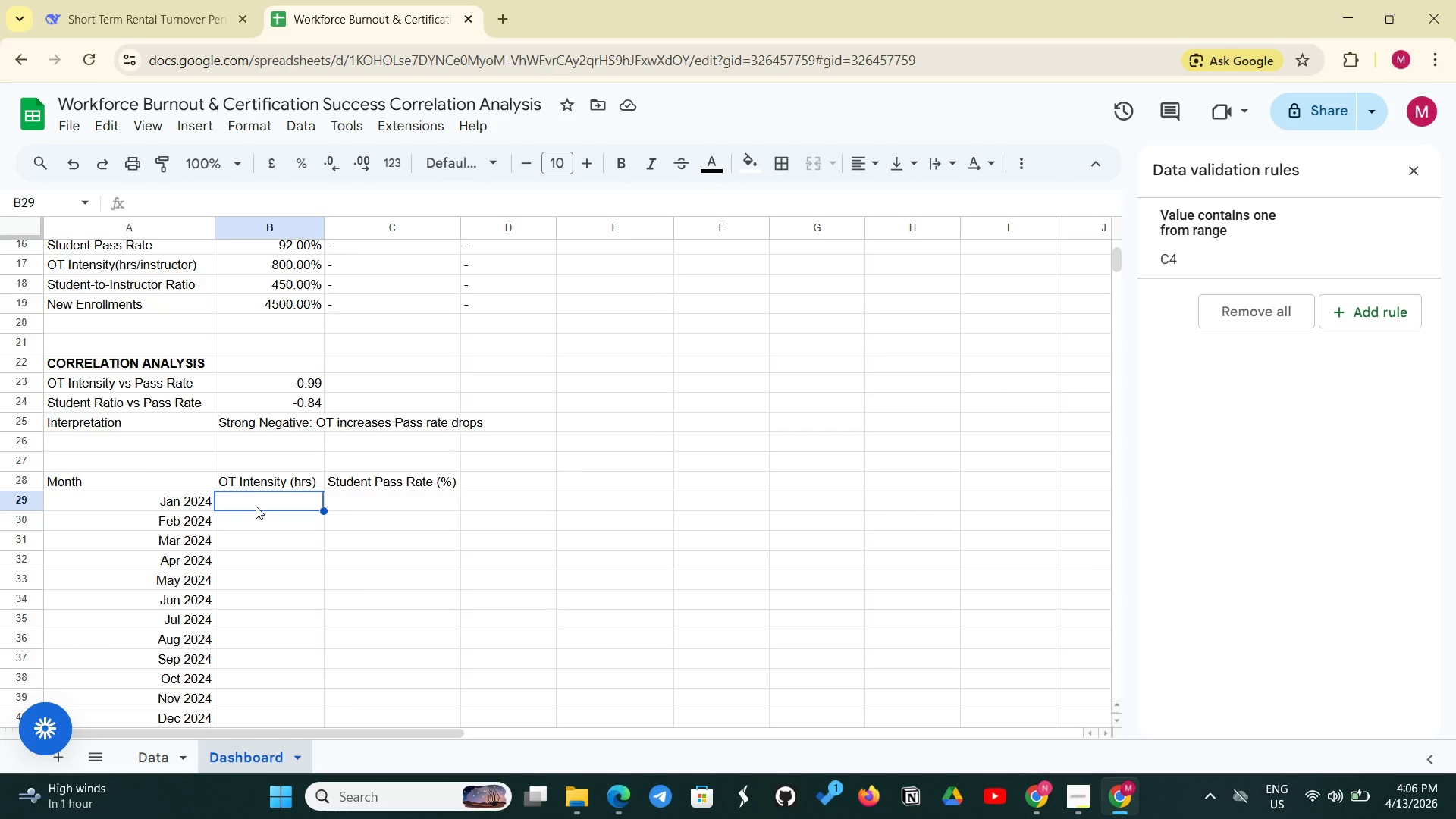 
type(=Data!I2)
 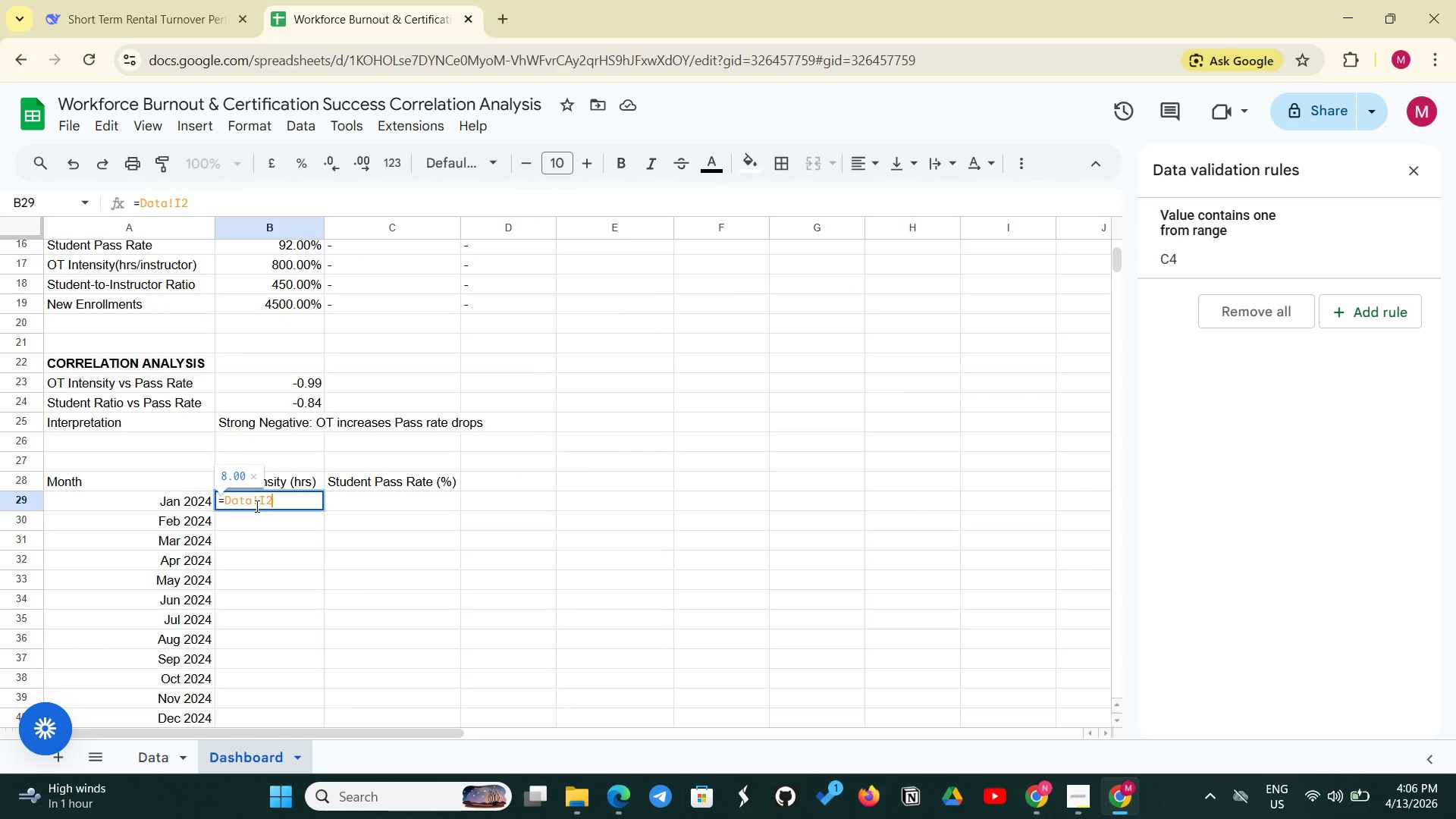 
key(Enter)
 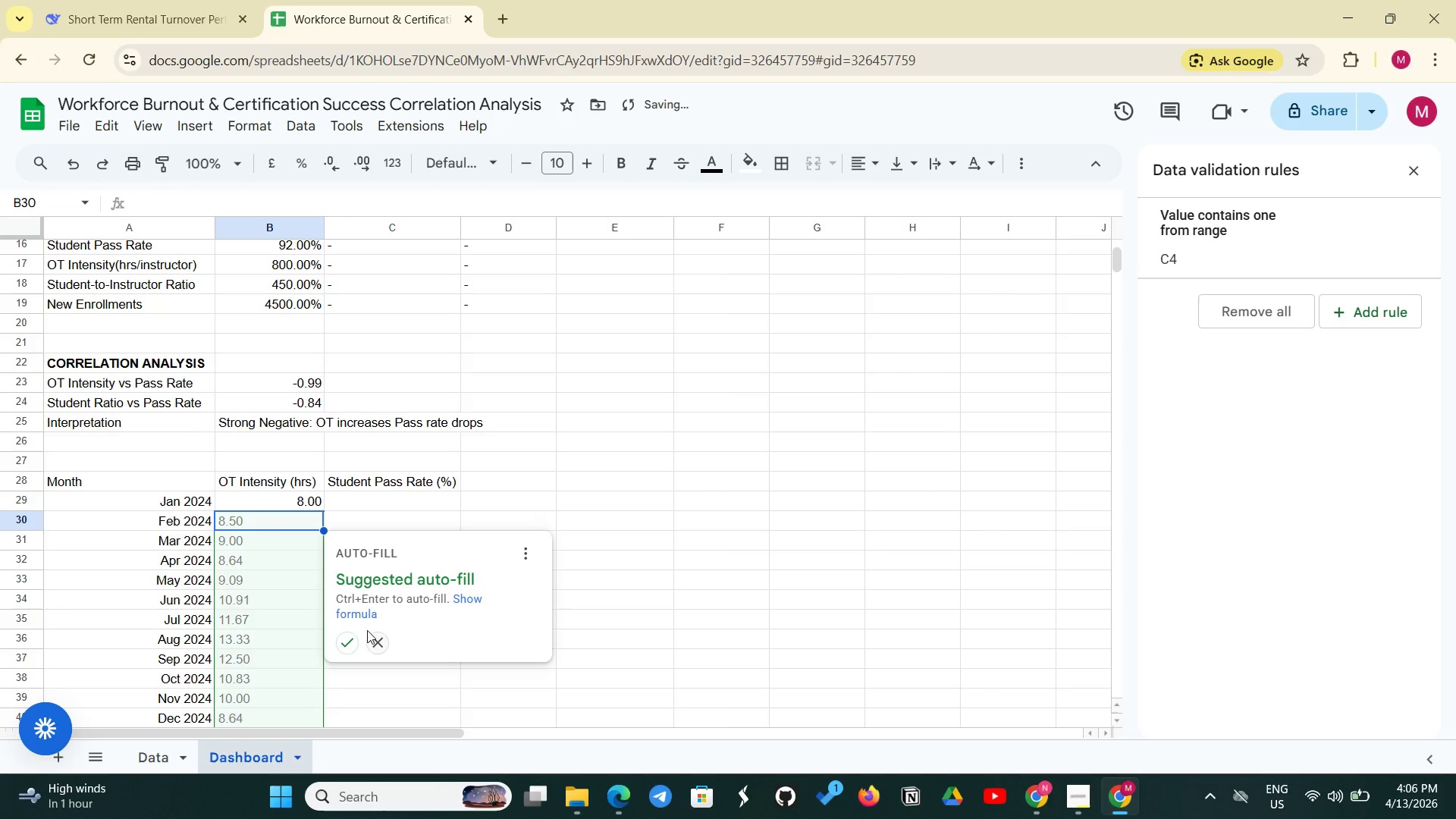 
left_click([344, 634])
 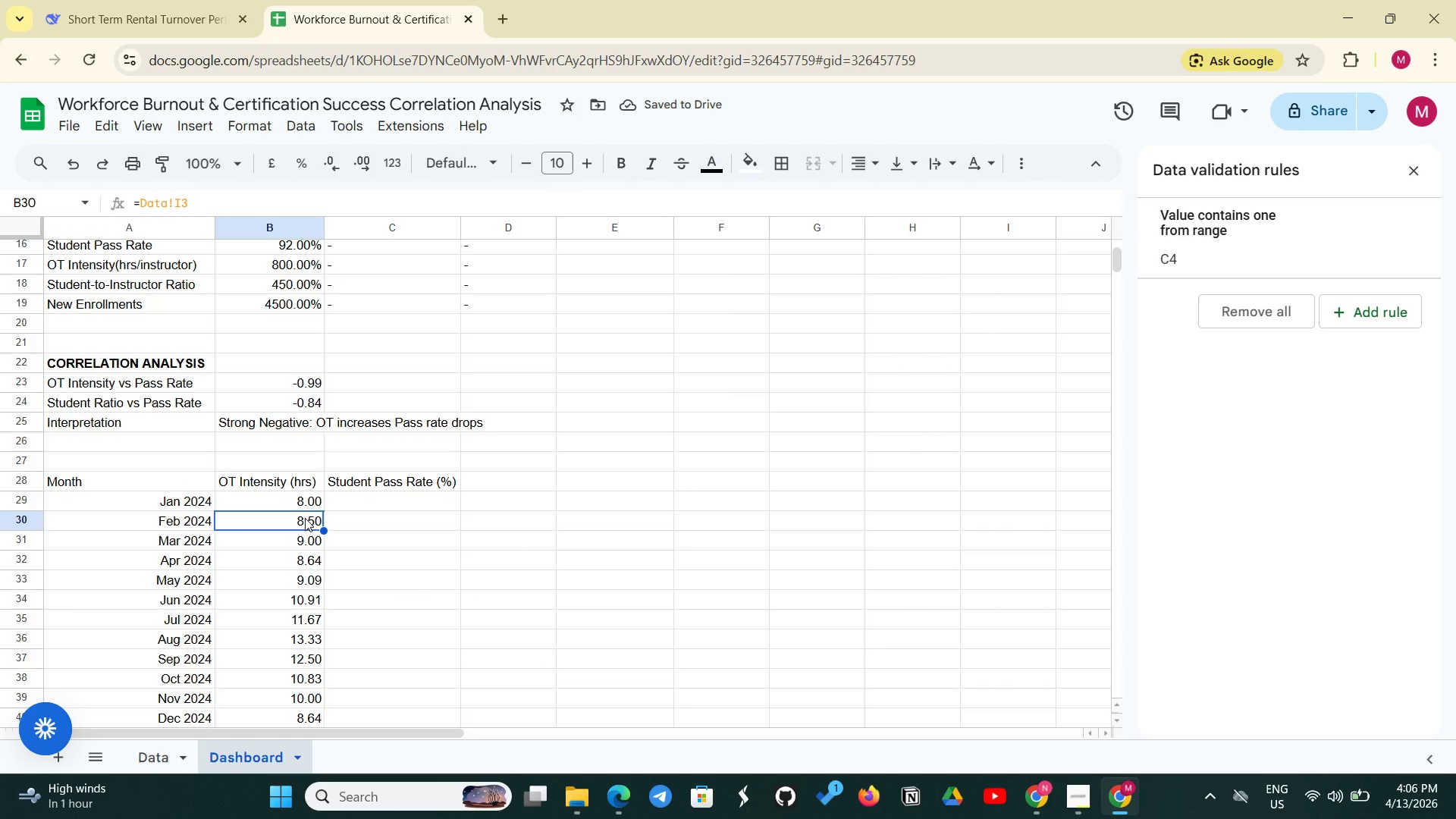 
scroll: coordinate [303, 639], scroll_direction: down, amount: 3.0
 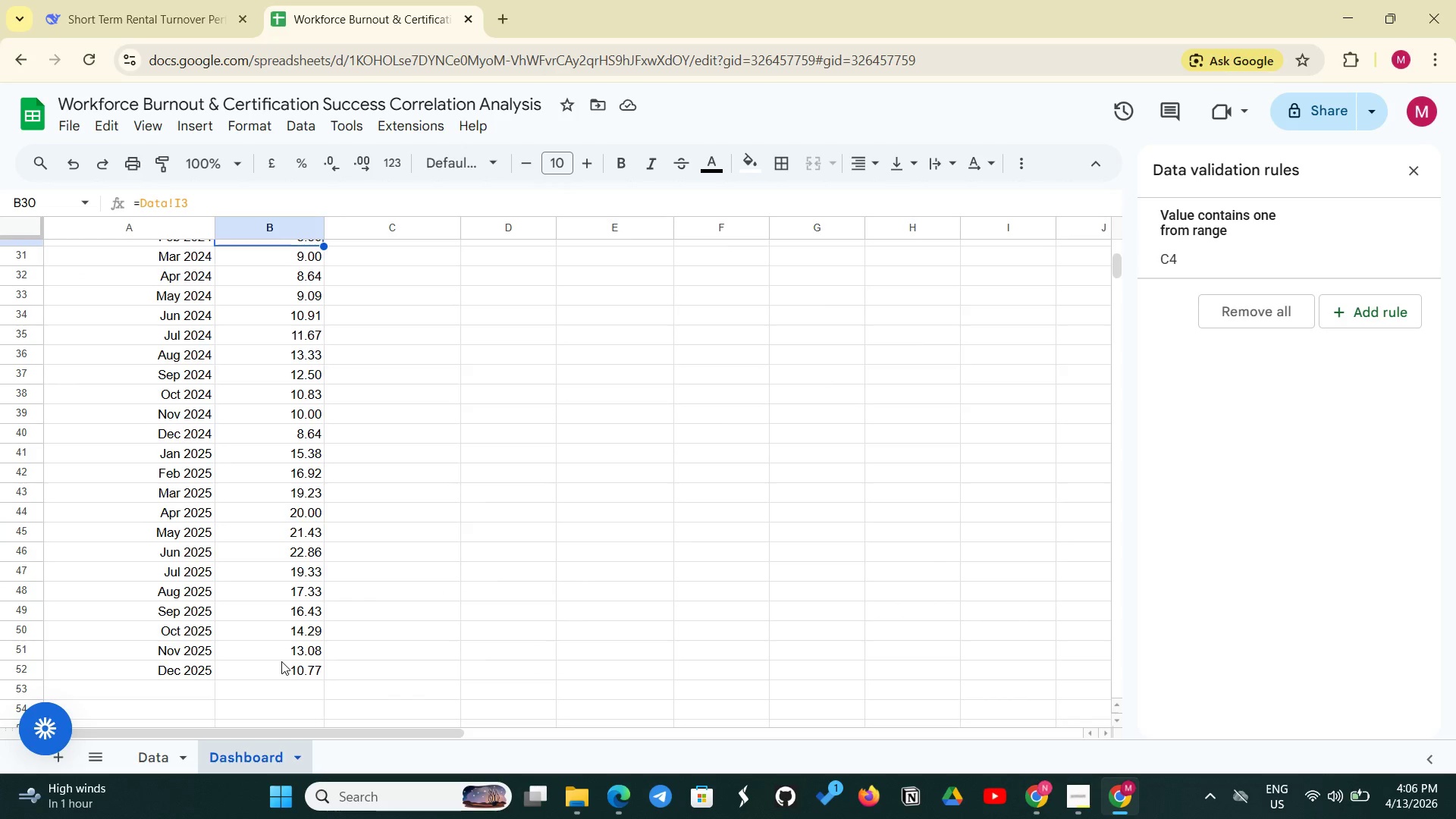 
left_click([272, 667])
 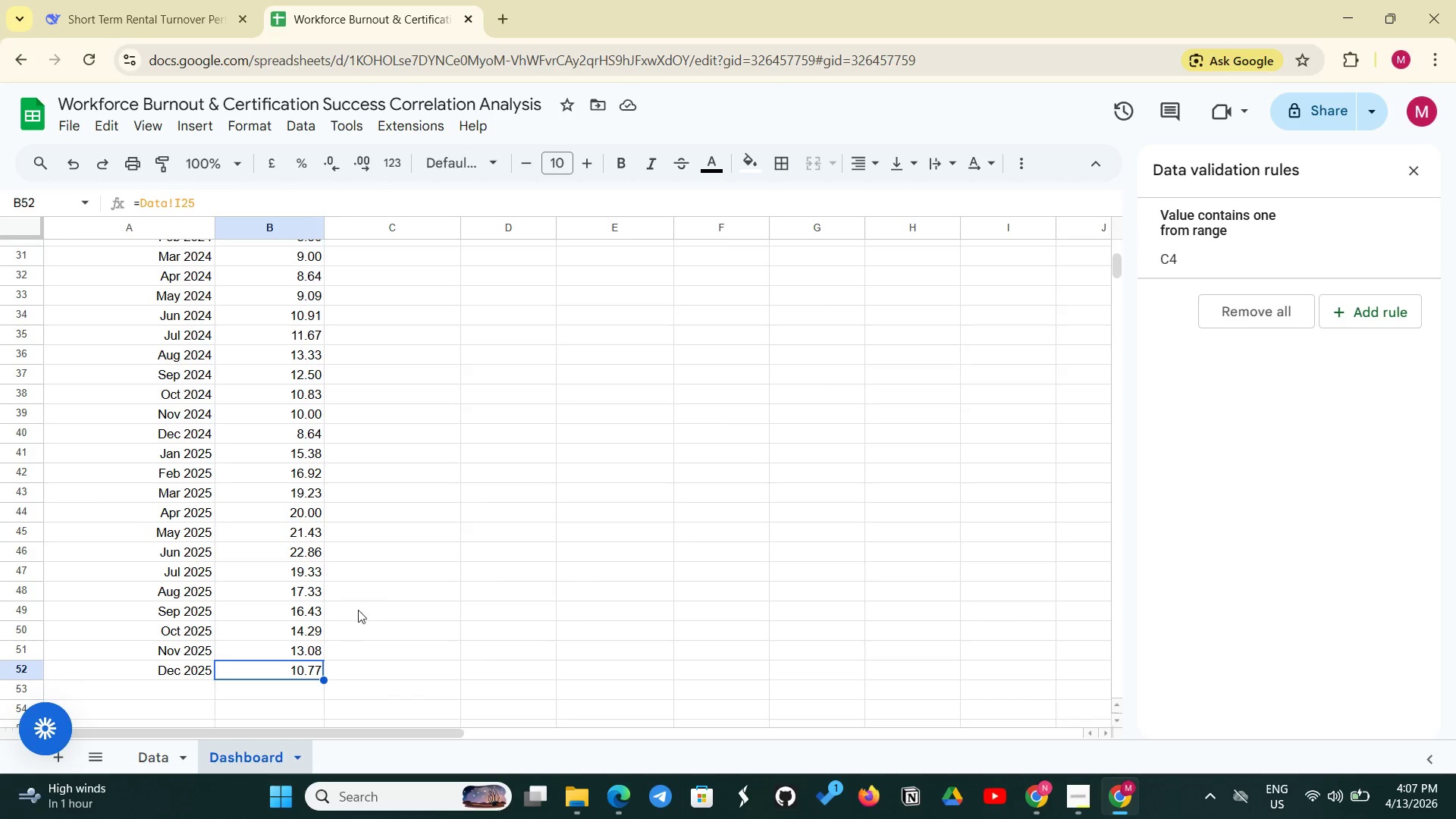 
scroll: coordinate [431, 589], scroll_direction: up, amount: 4.0
 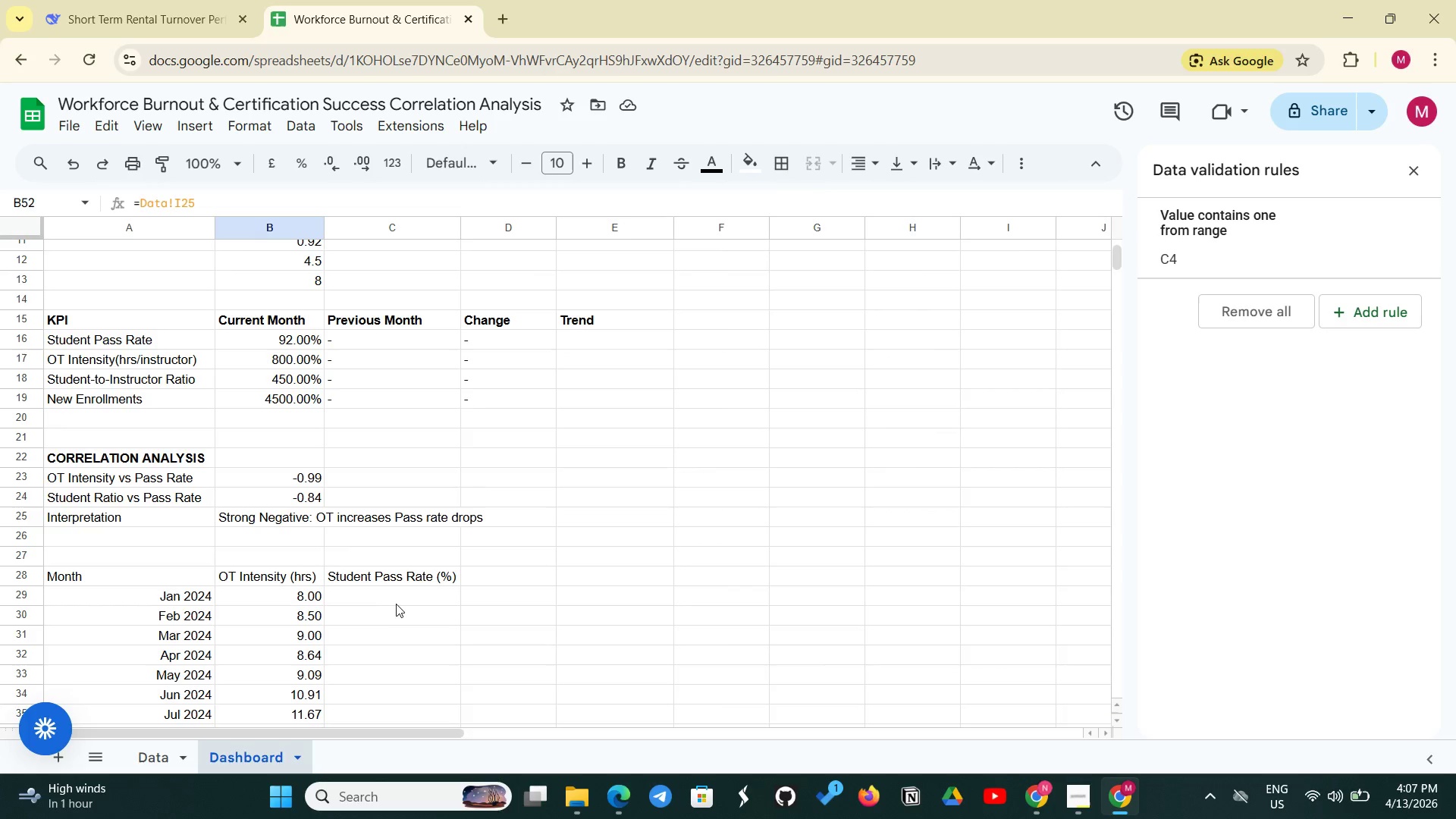 
left_click([400, 601])
 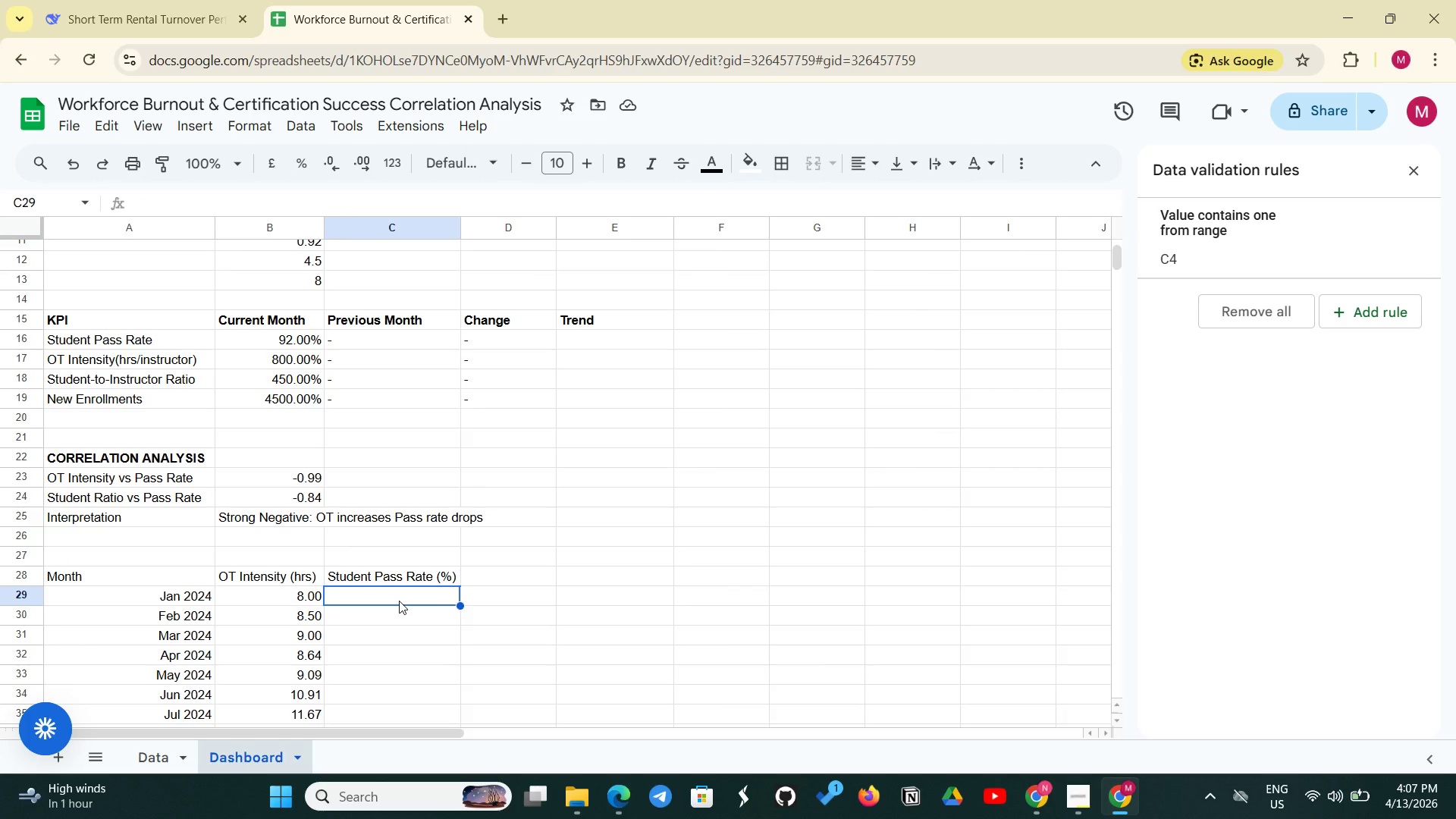 
type(=Data!G2*100)
 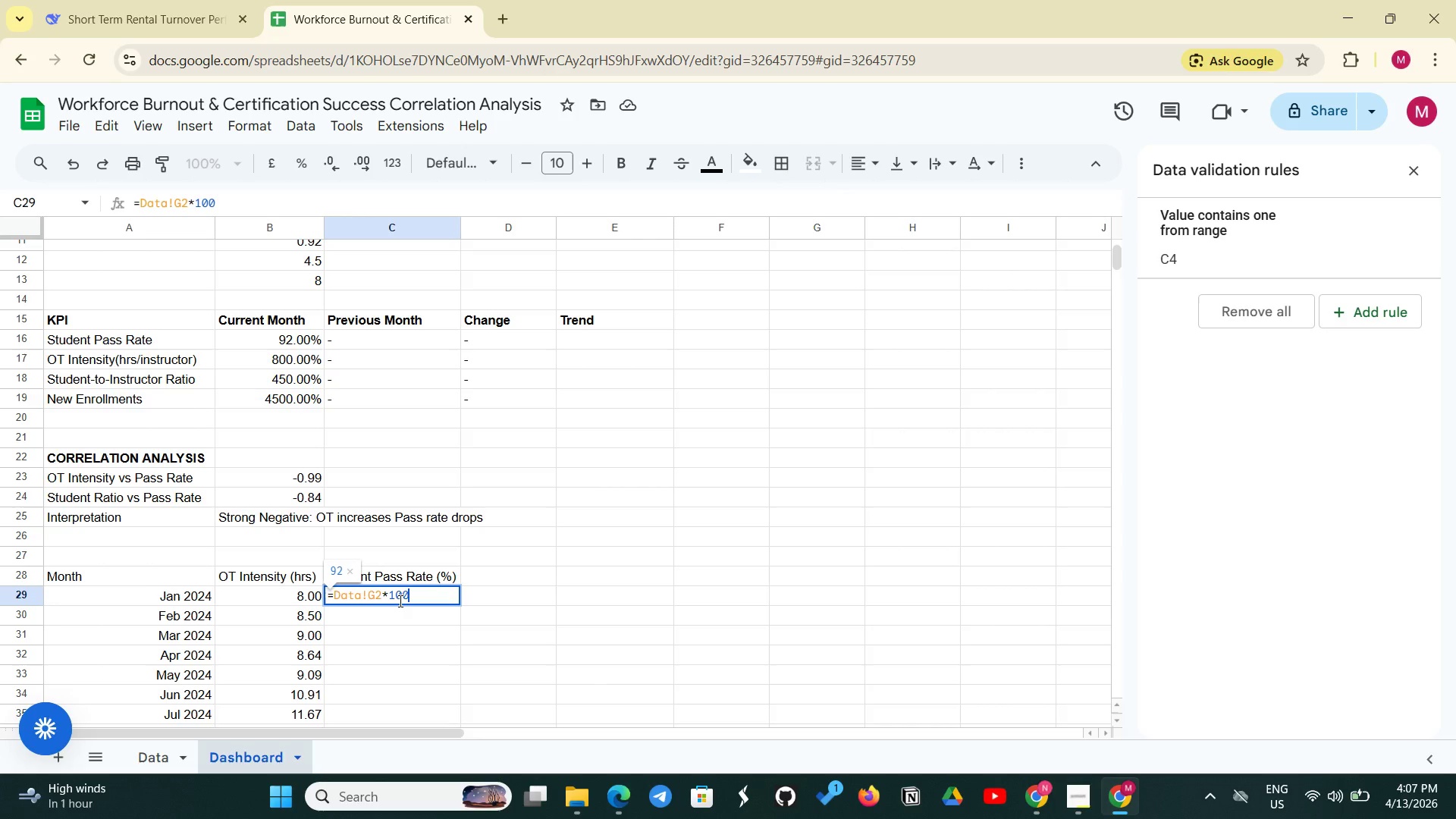 
key(Enter)
 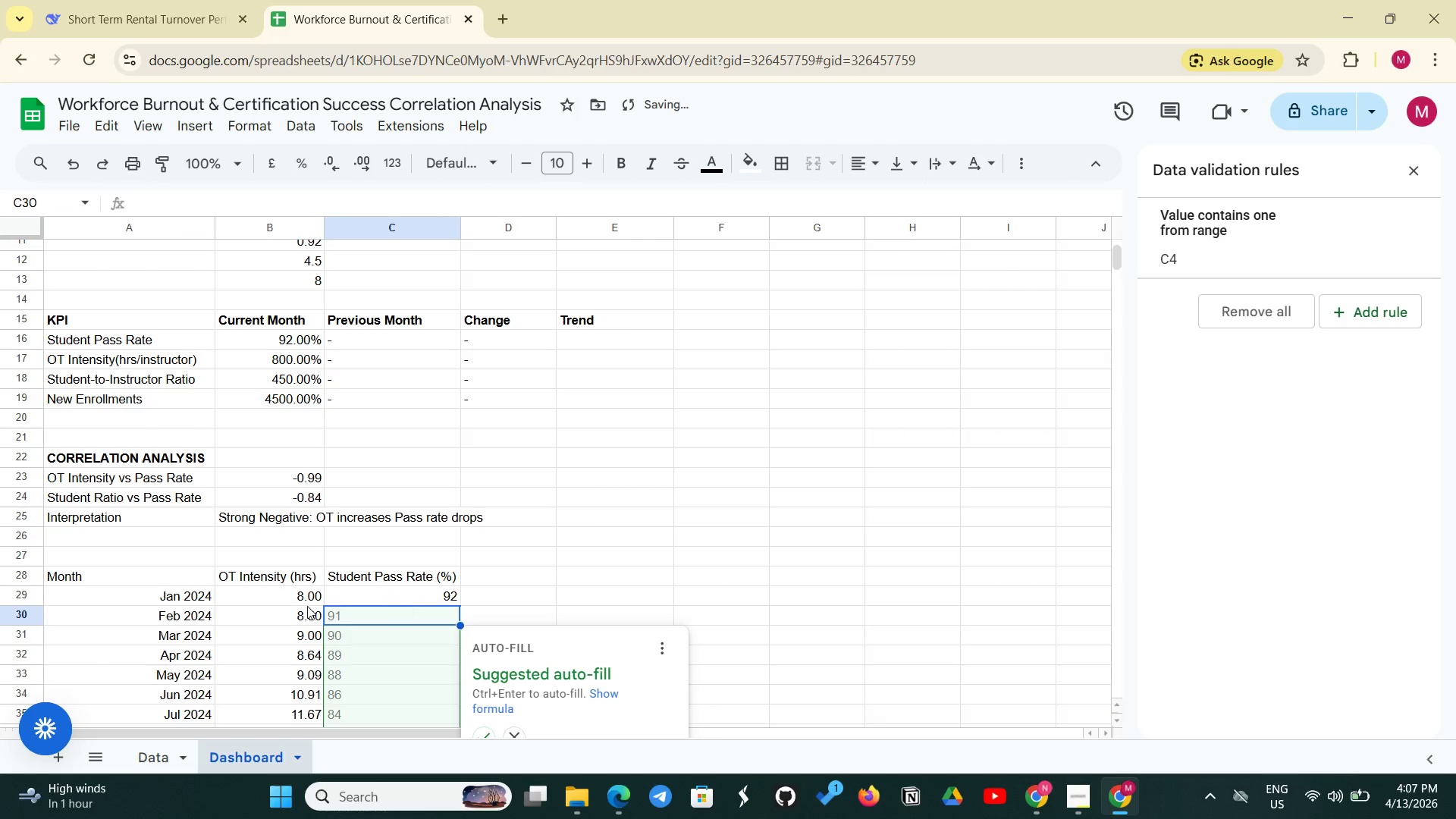 
scroll: coordinate [438, 607], scroll_direction: down, amount: 2.0
 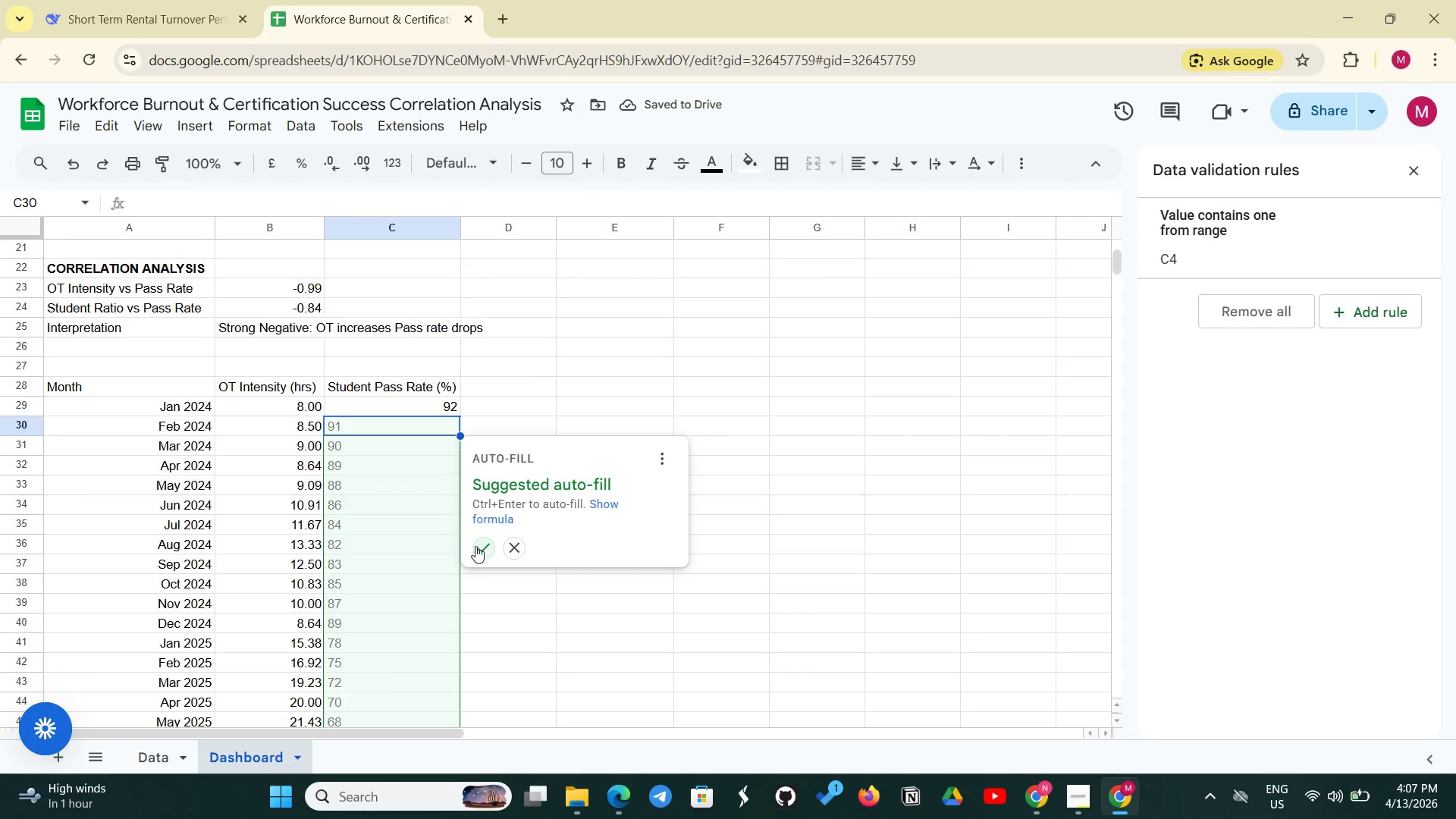 
left_click([478, 549])
 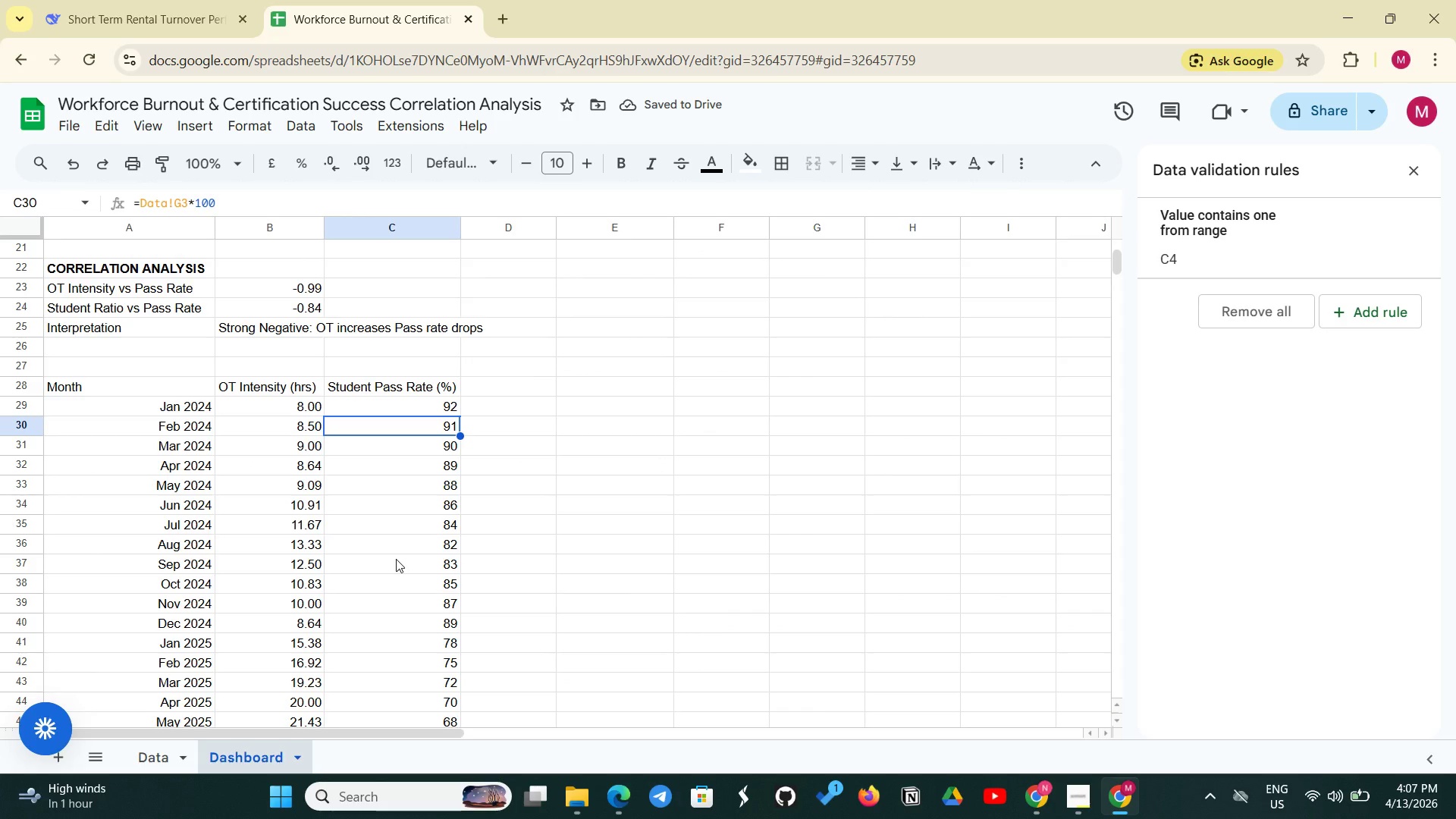 
scroll: coordinate [372, 658], scroll_direction: down, amount: 3.0
 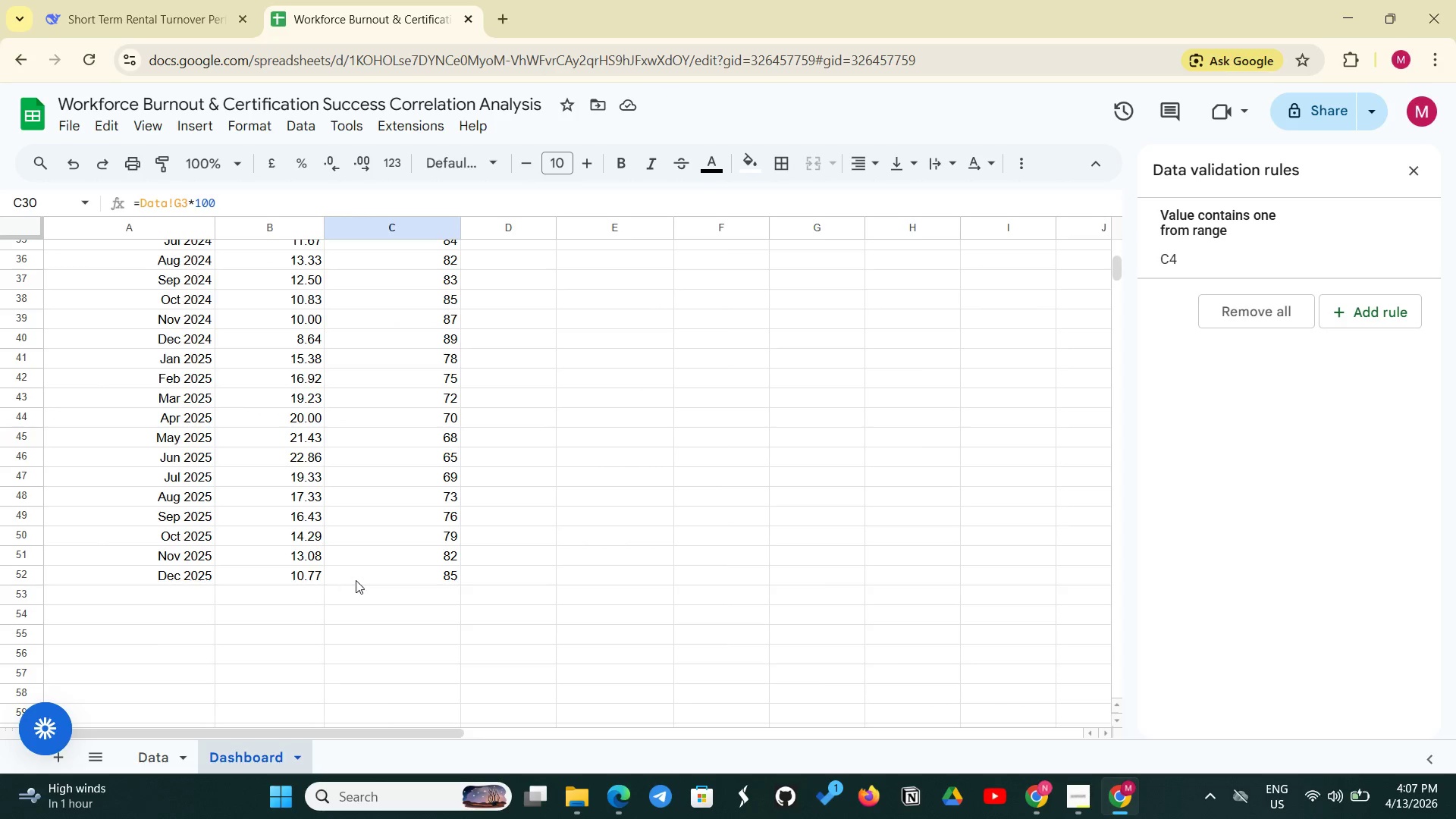 
left_click([362, 579])
 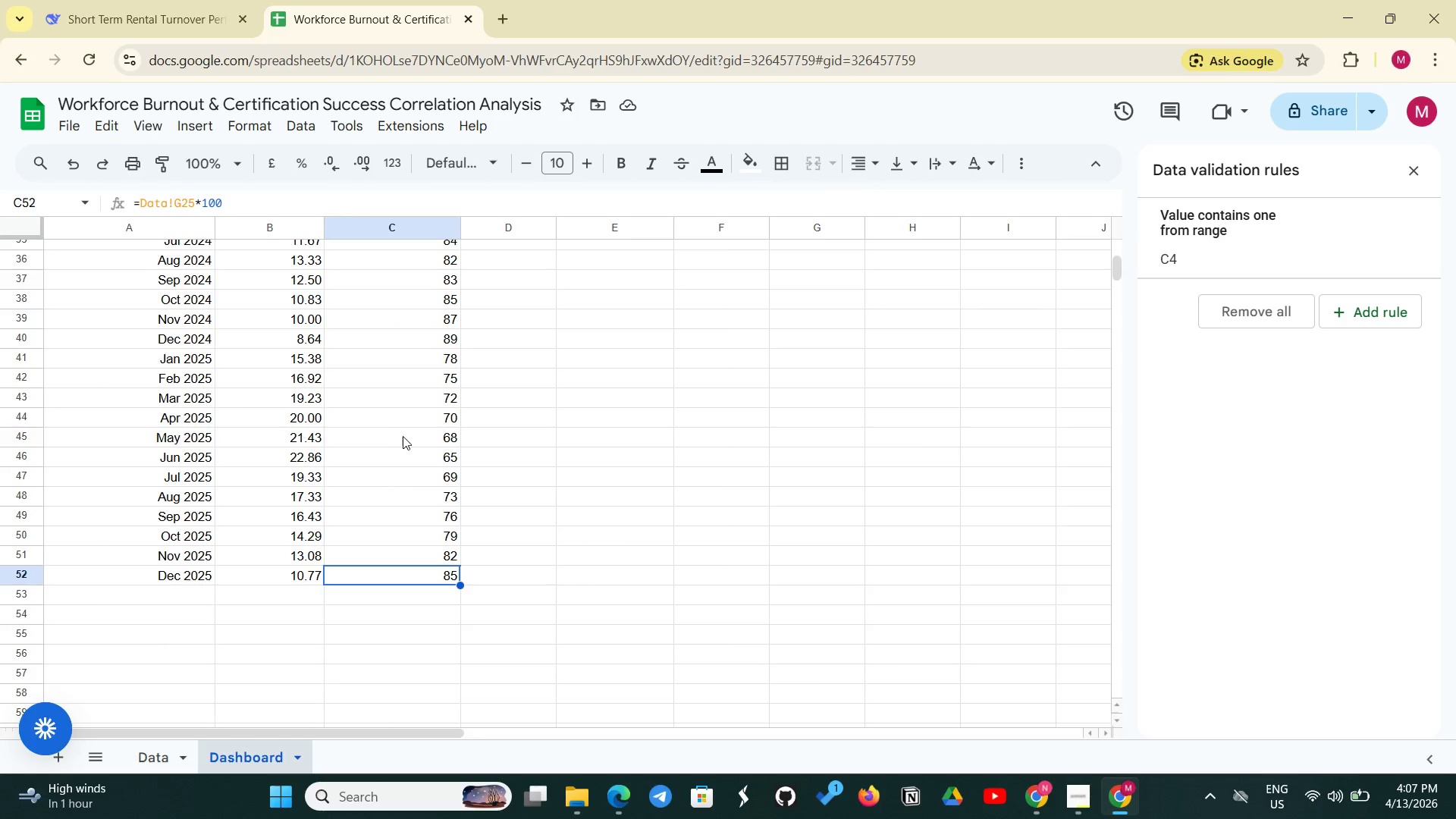 
scroll: coordinate [365, 450], scroll_direction: up, amount: 3.0
 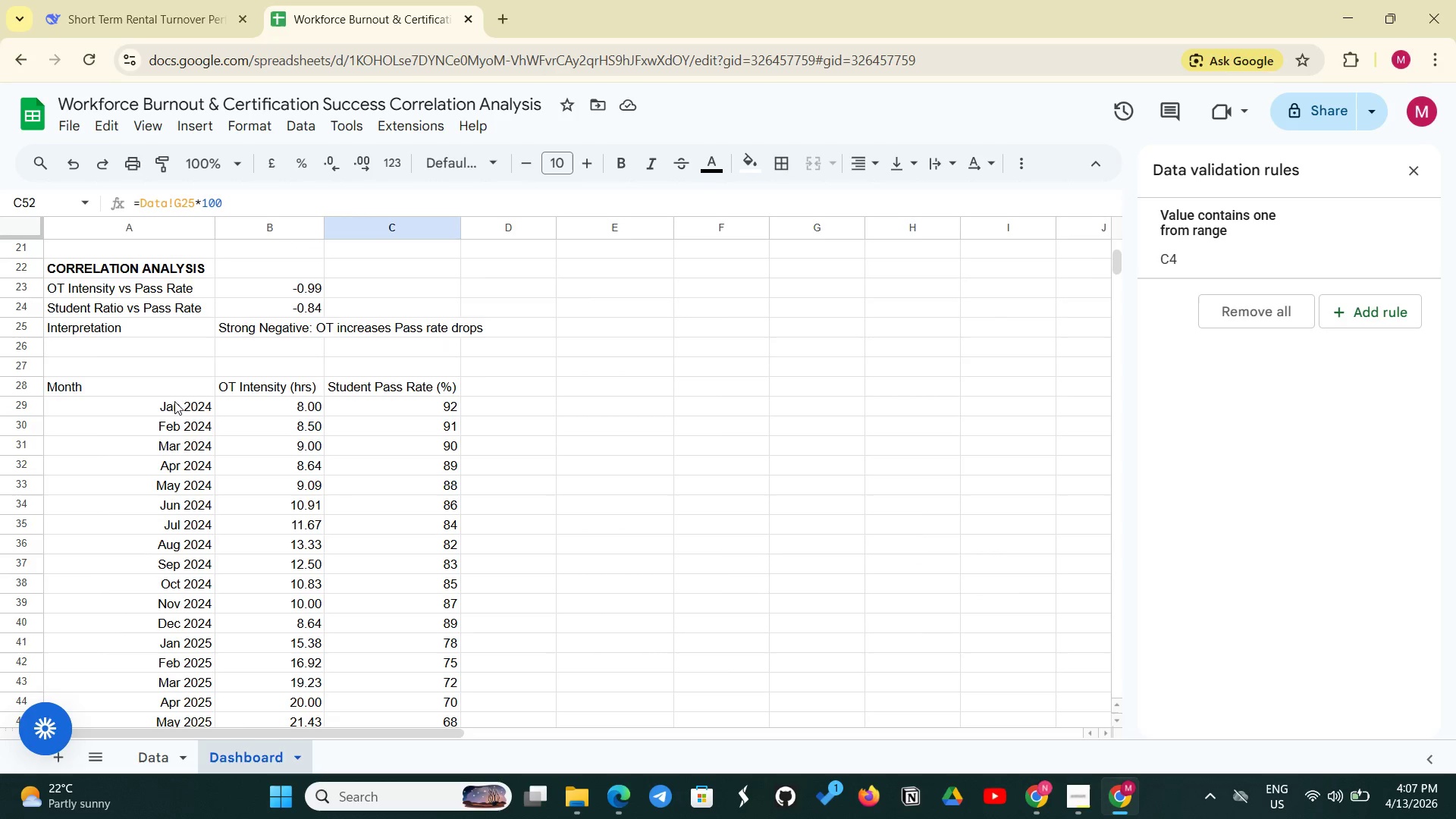 
left_click([196, 385])
 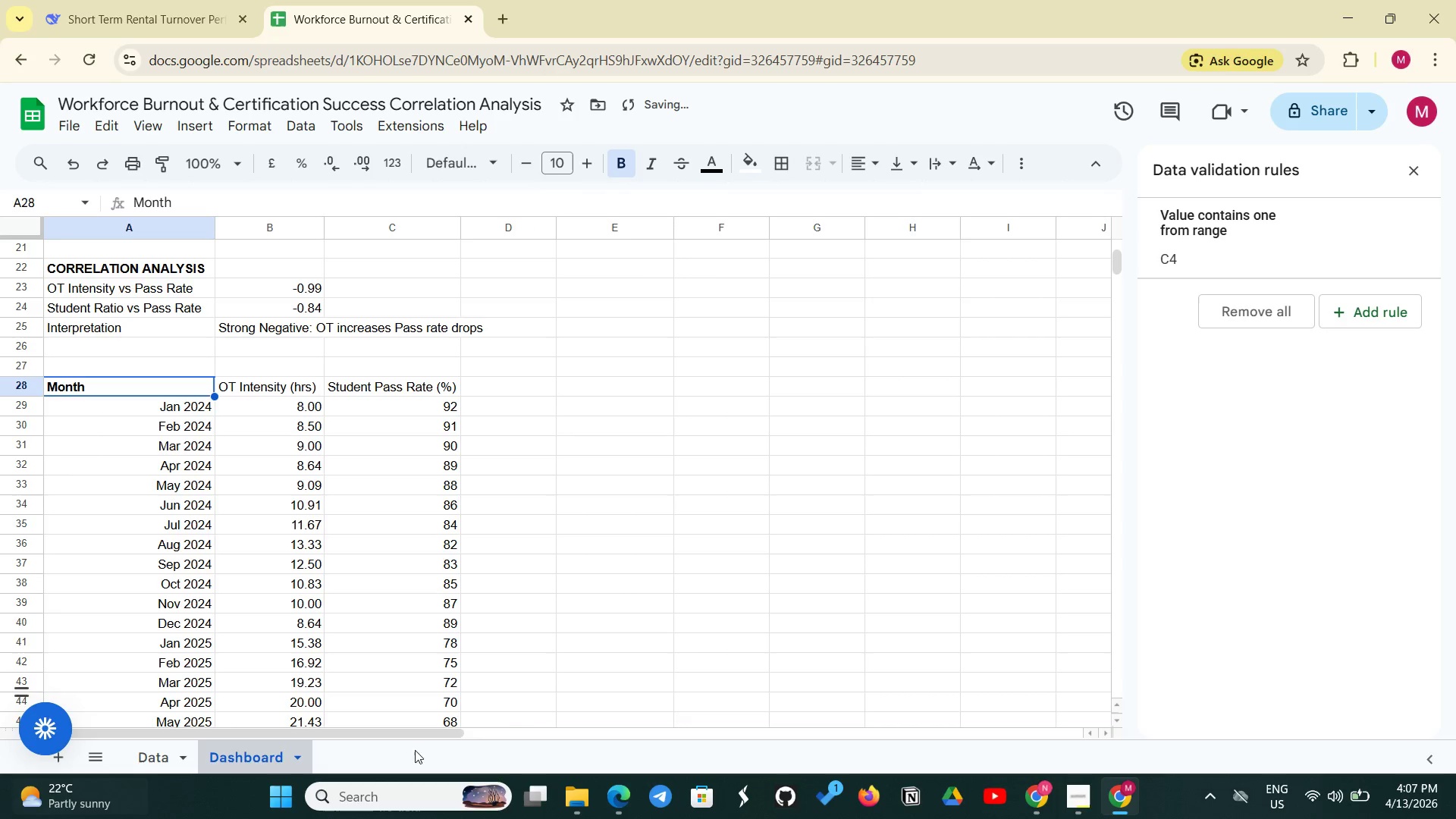 
left_click([275, 391])
 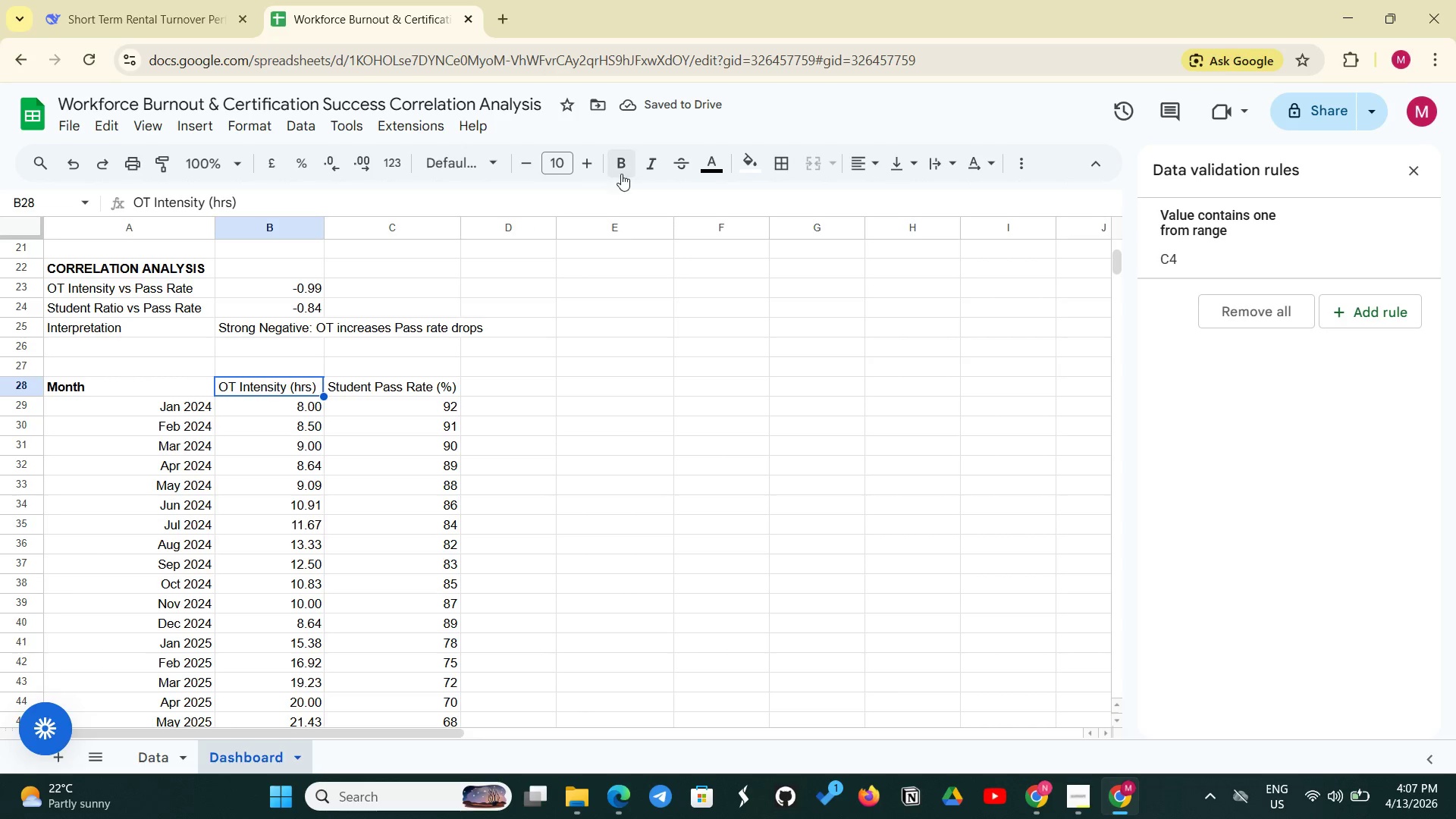 
left_click([622, 168])
 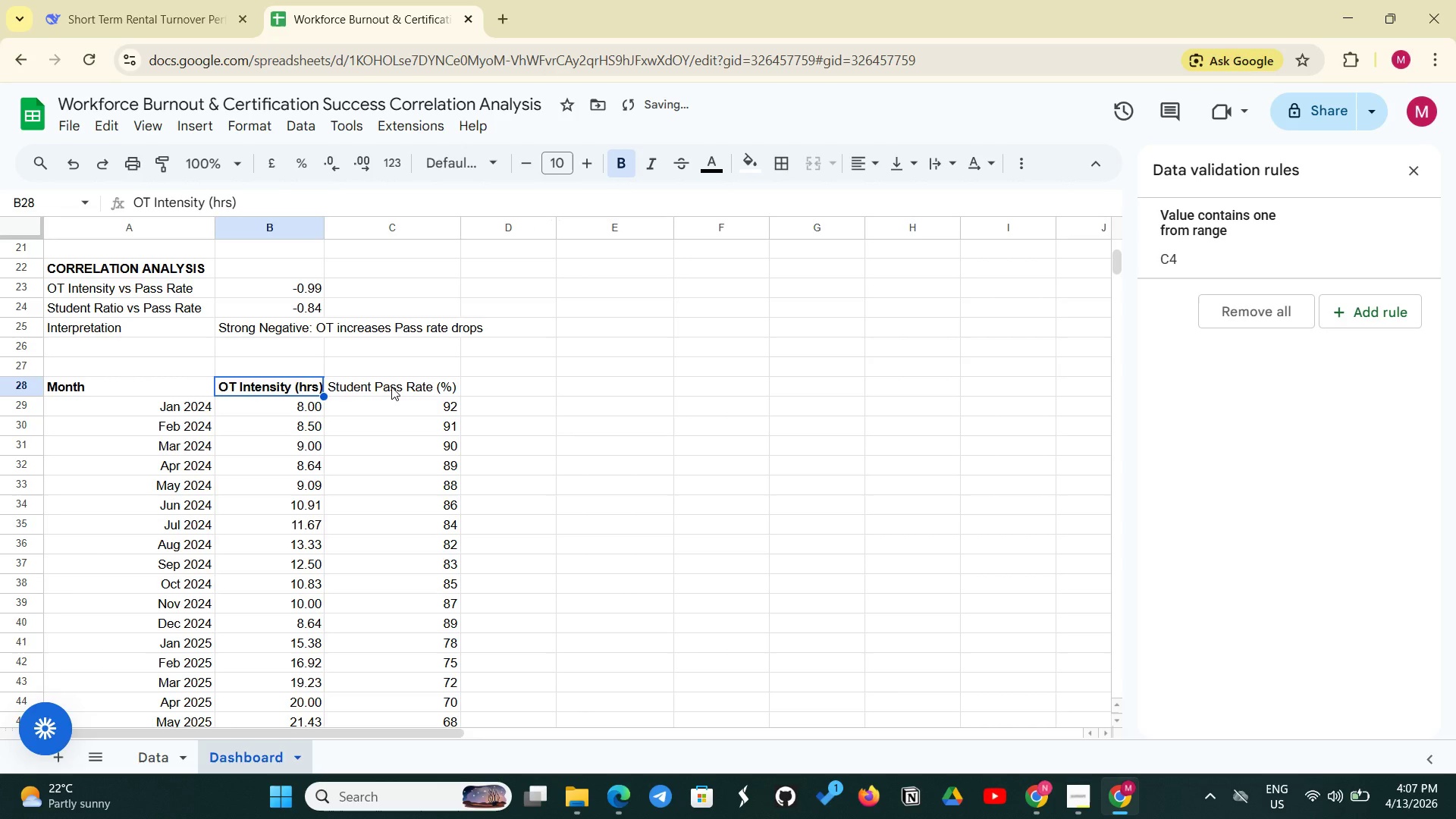 
left_click([391, 387])
 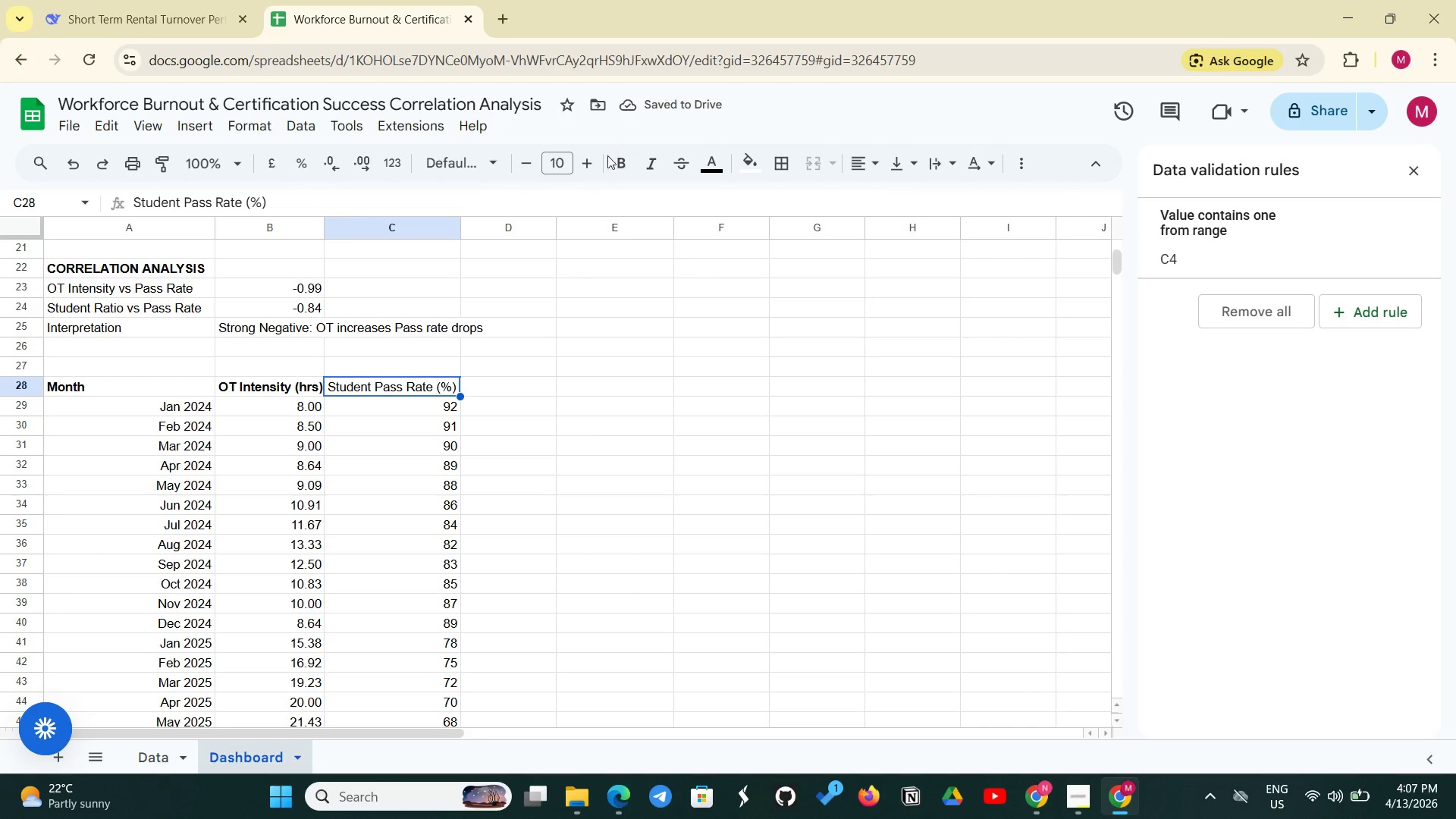 
left_click([618, 158])
 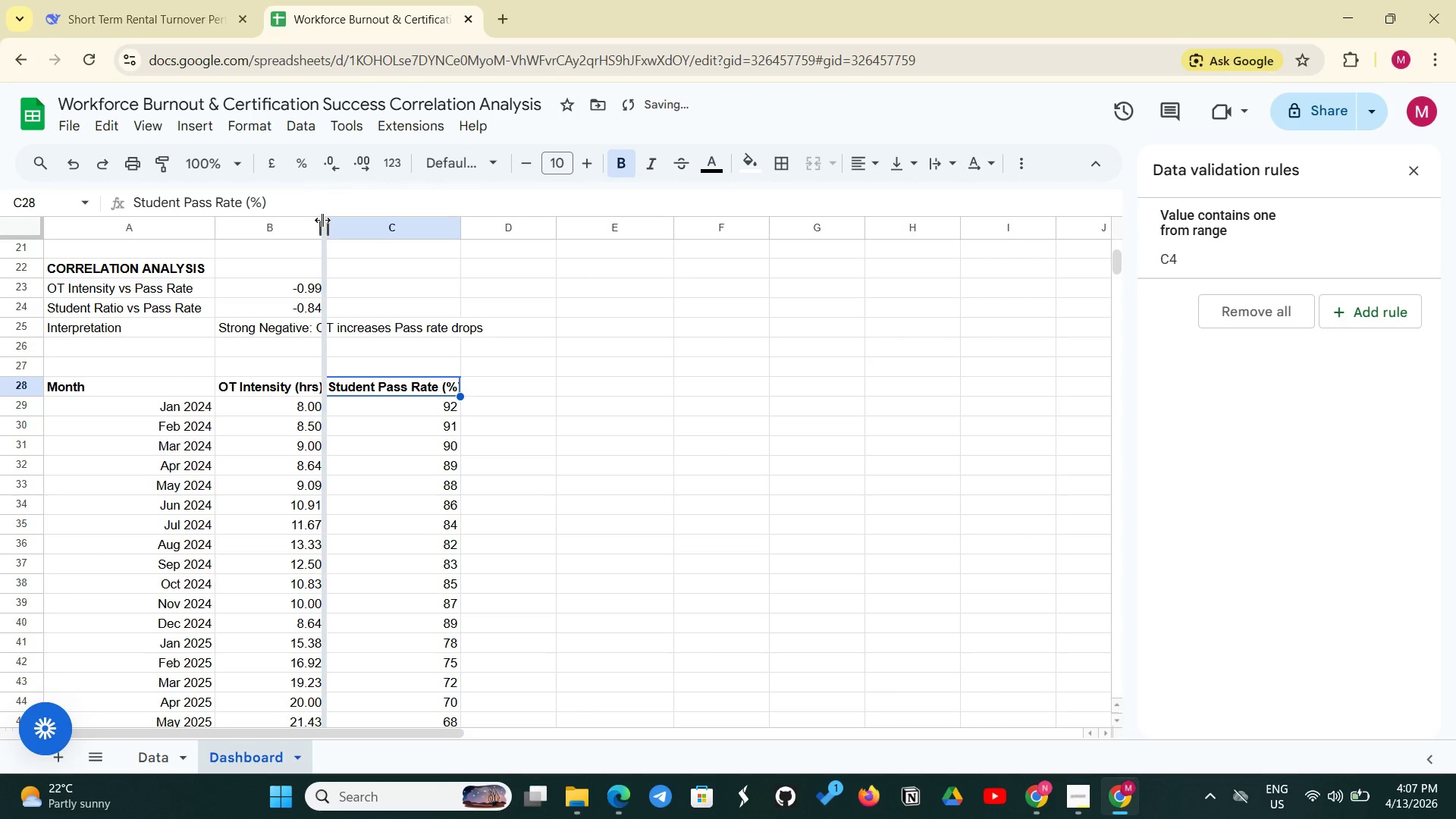 
left_click([322, 220])
 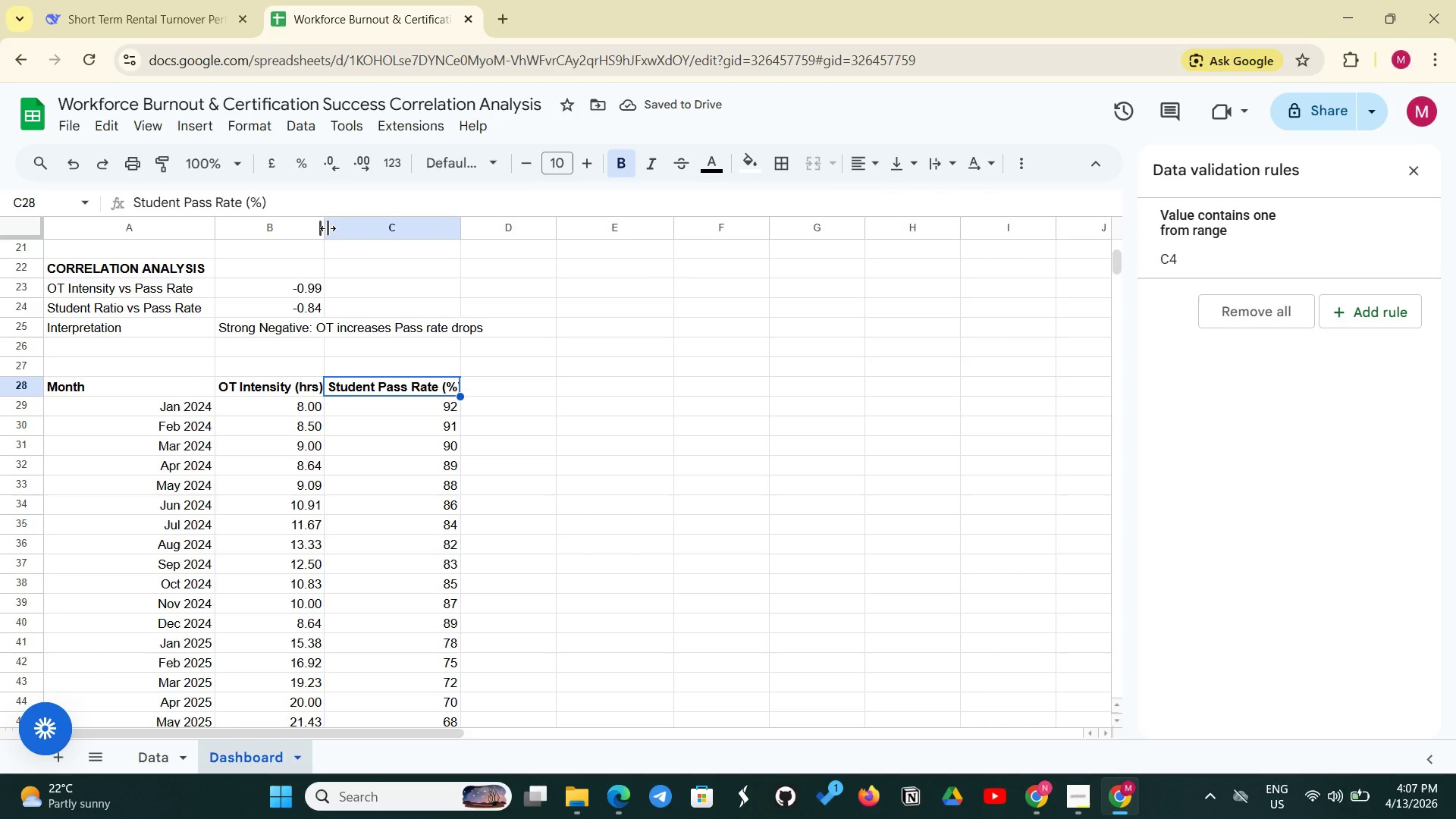 
left_click_drag(start_coordinate=[328, 228], to_coordinate=[338, 228])
 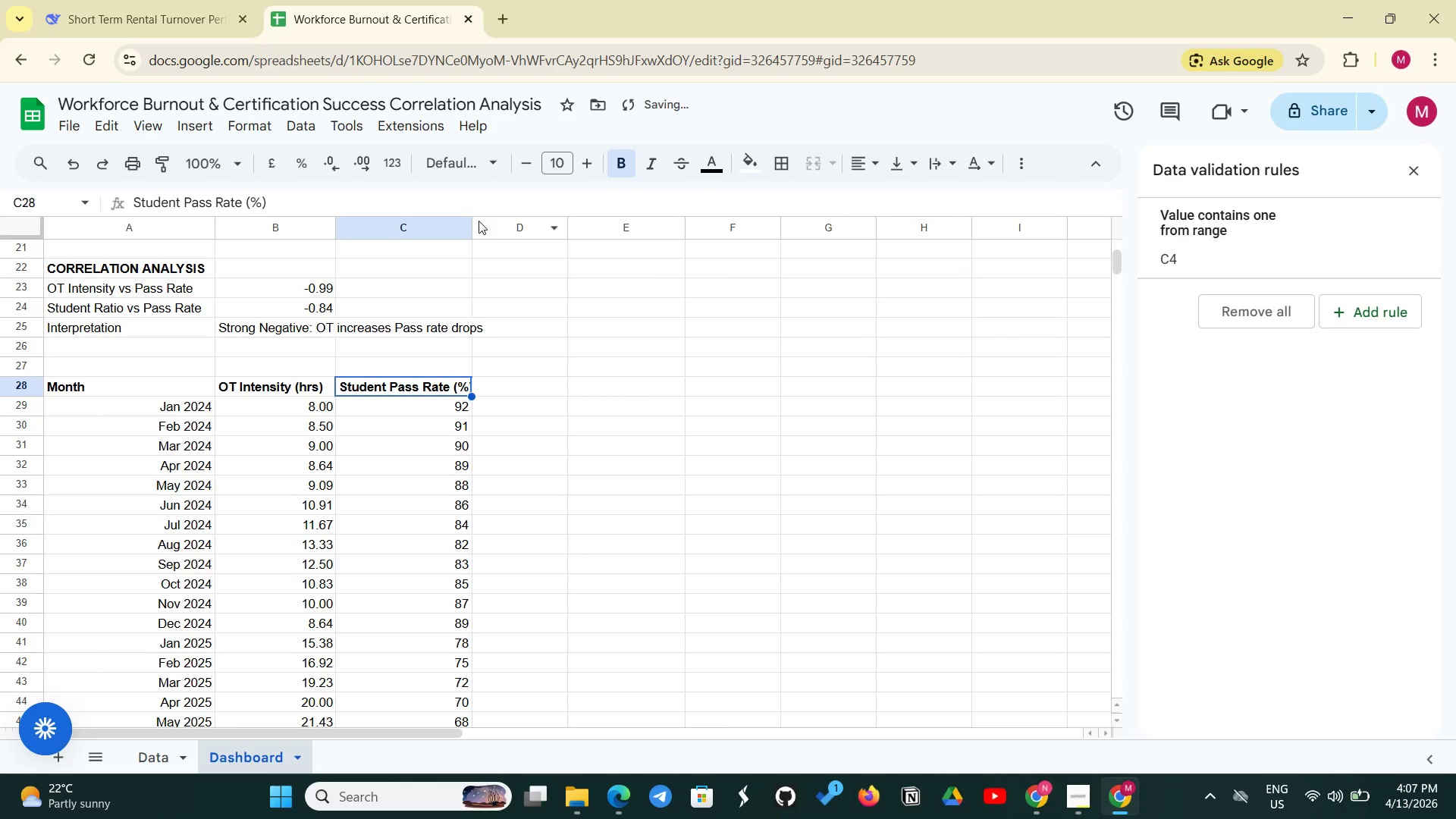 
left_click_drag(start_coordinate=[475, 223], to_coordinate=[483, 222])
 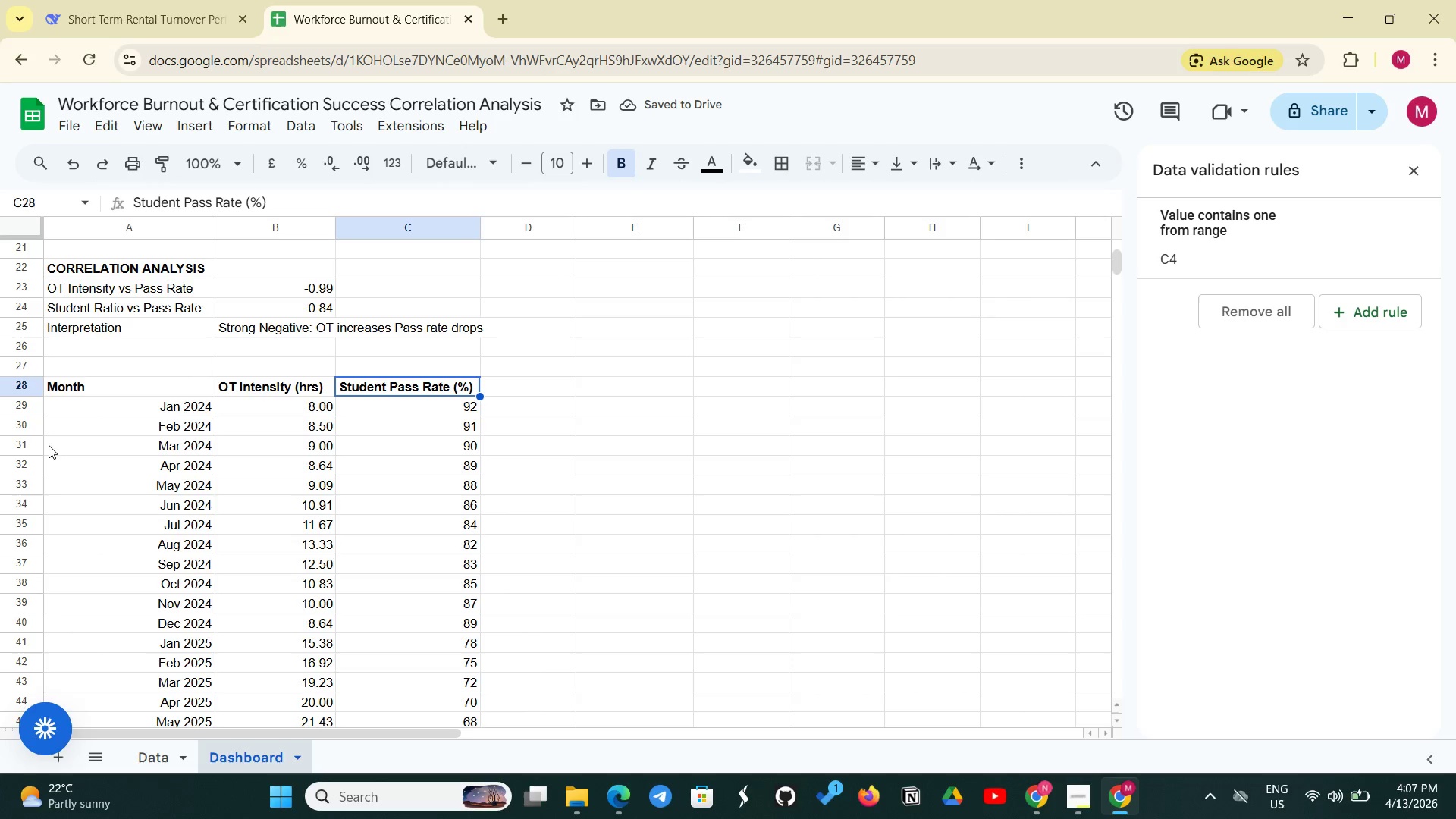 
wait(6.02)
 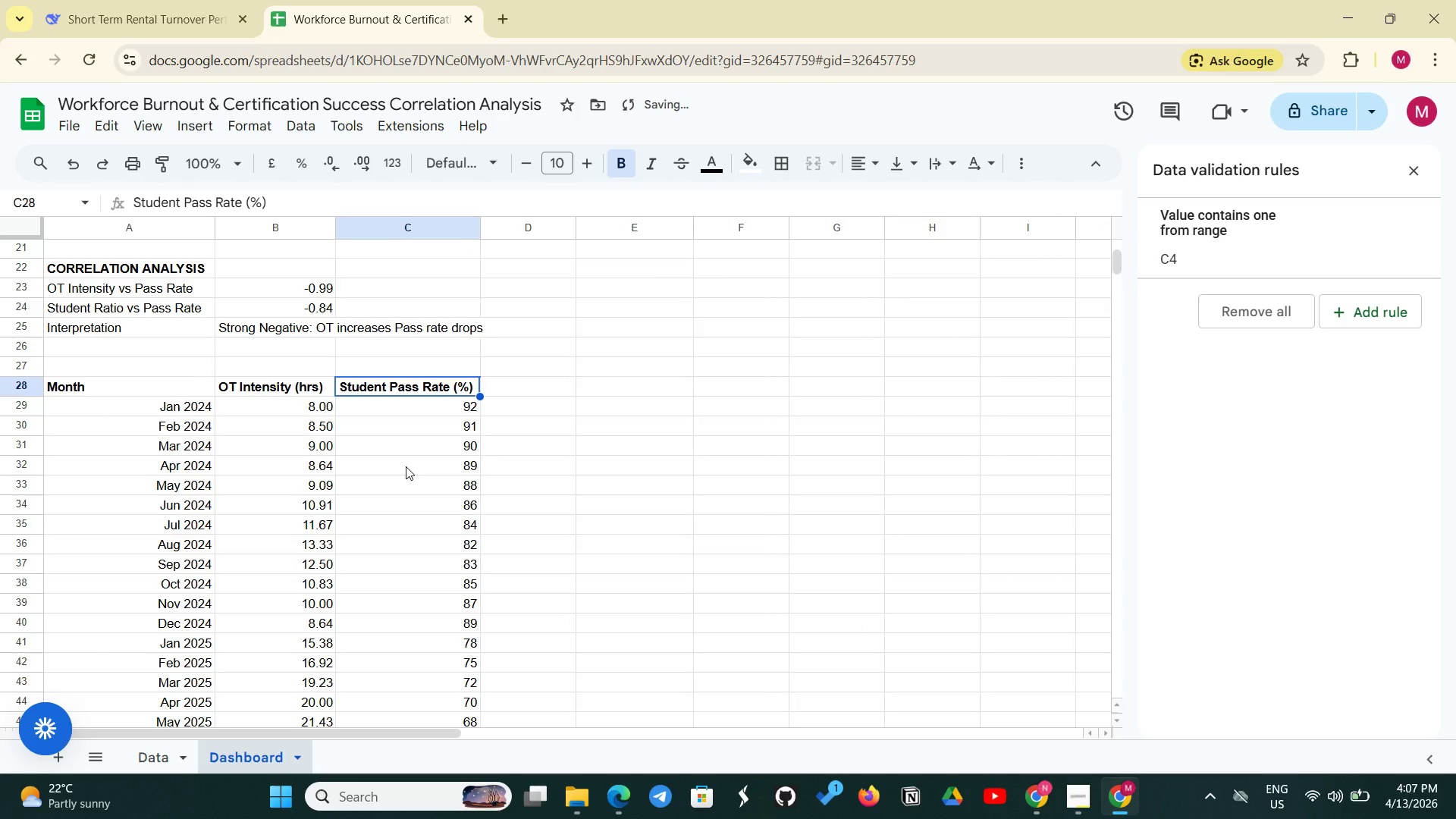 
left_click_drag(start_coordinate=[108, 388], to_coordinate=[481, 598])
 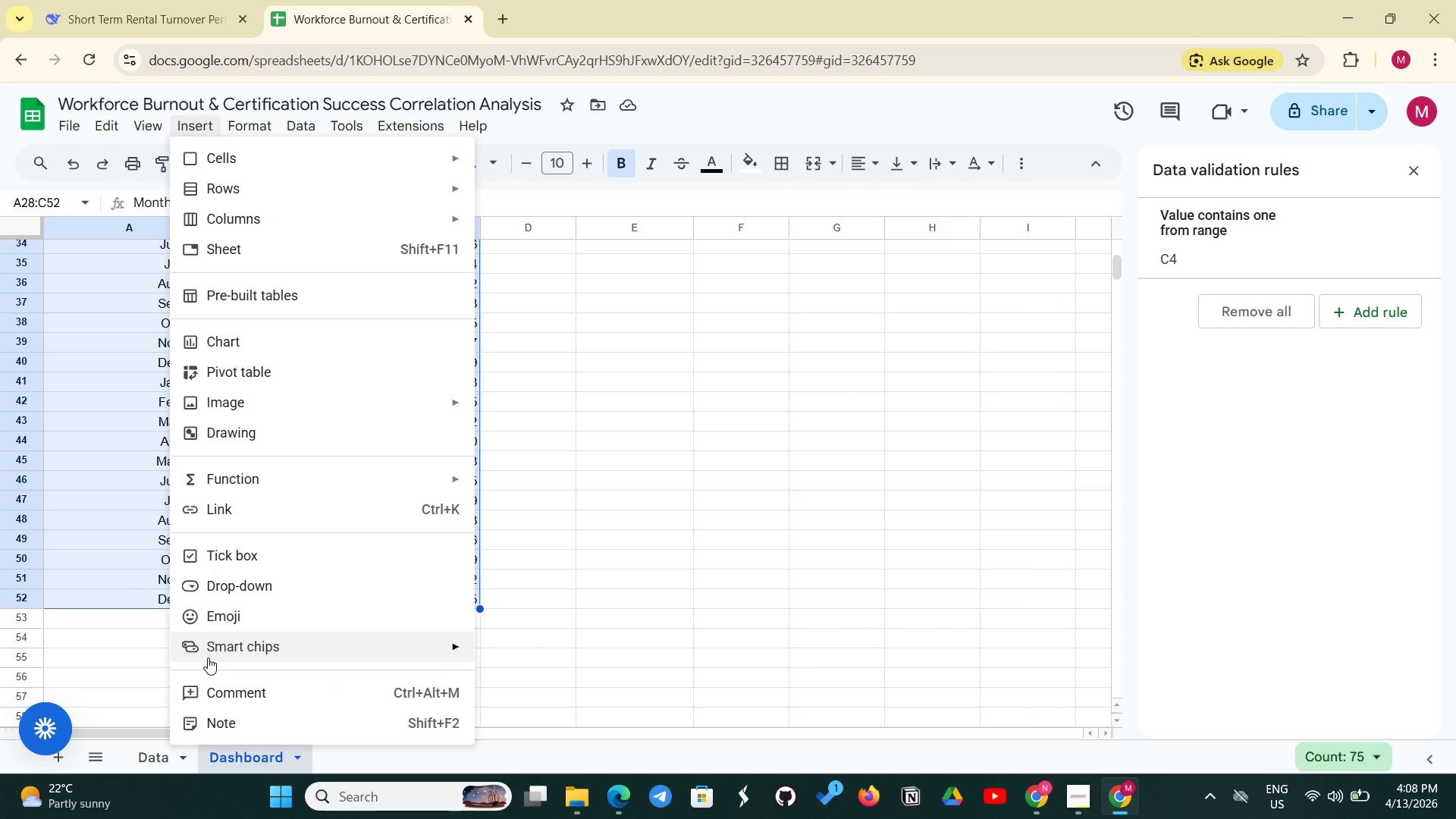 
wait(5.45)
 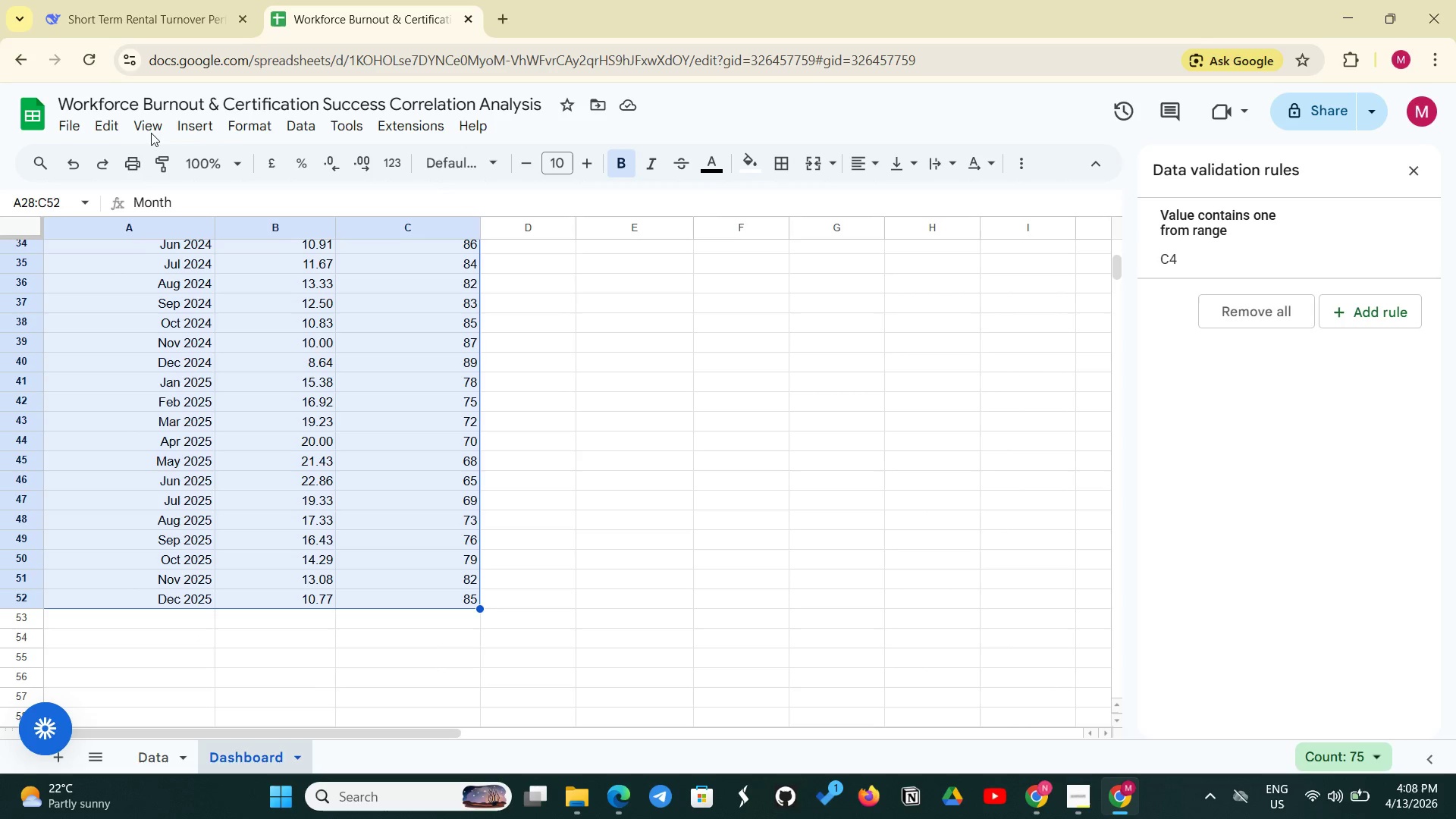 
left_click([243, 334])
 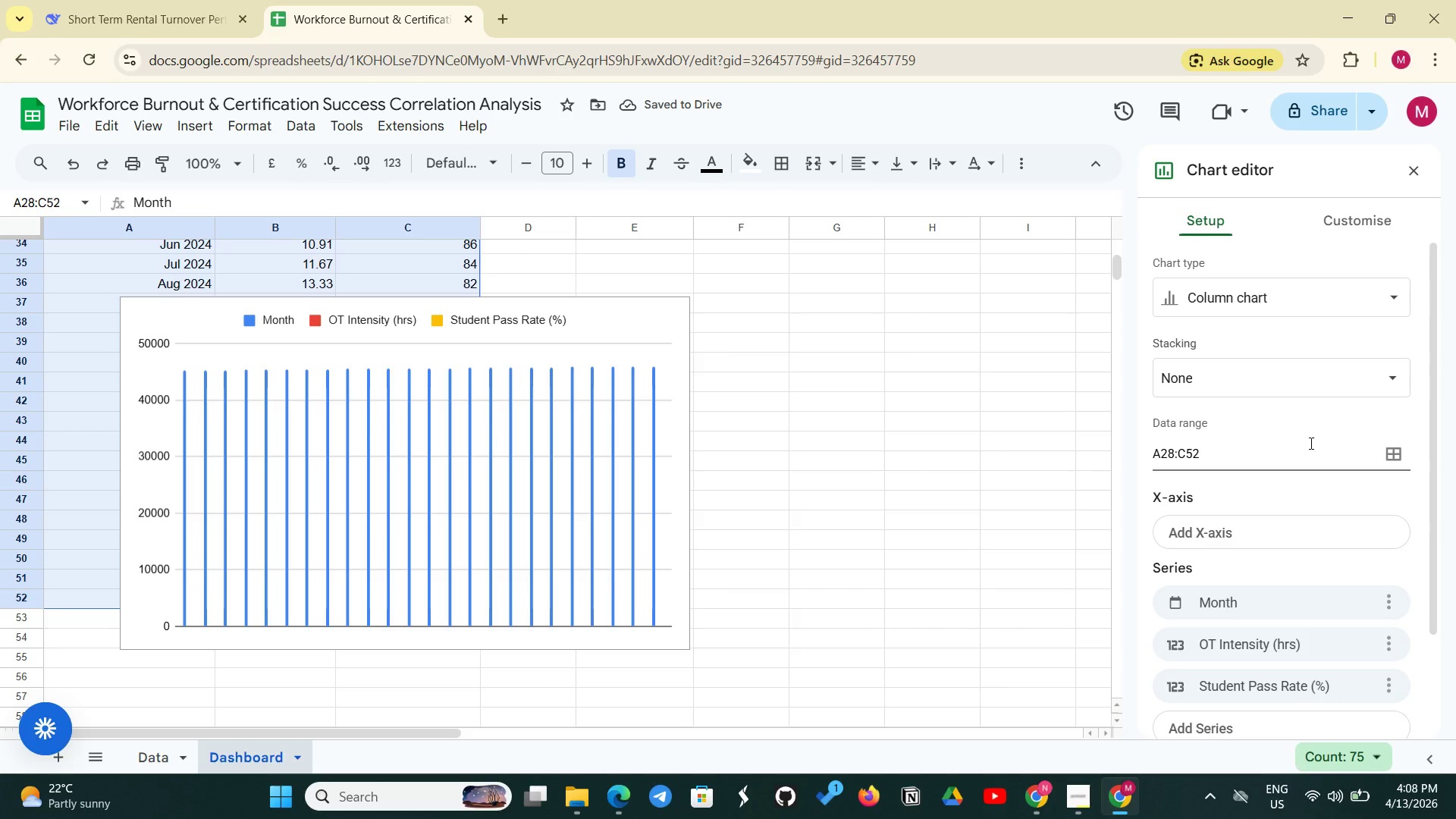 
wait(7.44)
 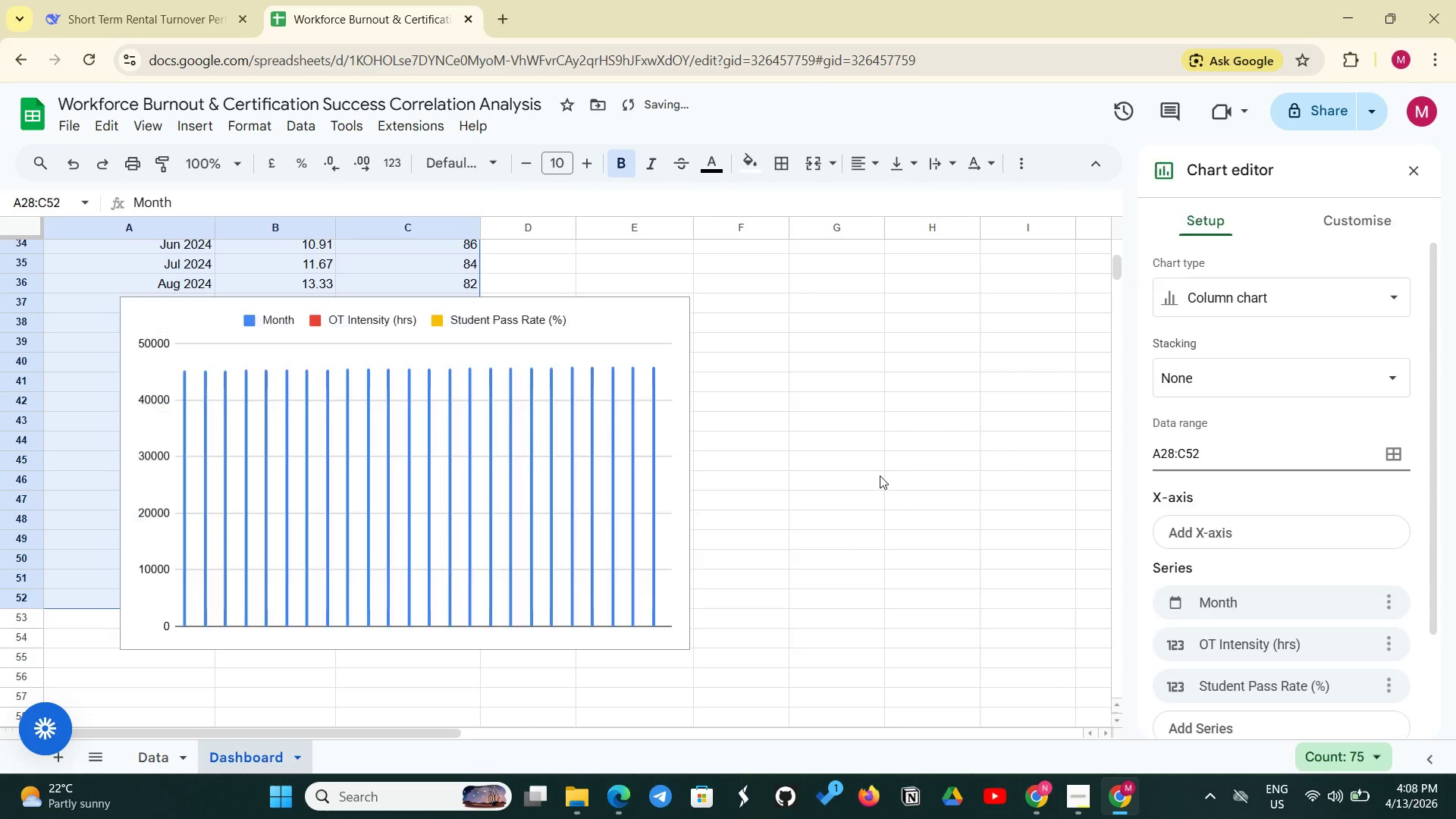 
double_click([1358, 298])
 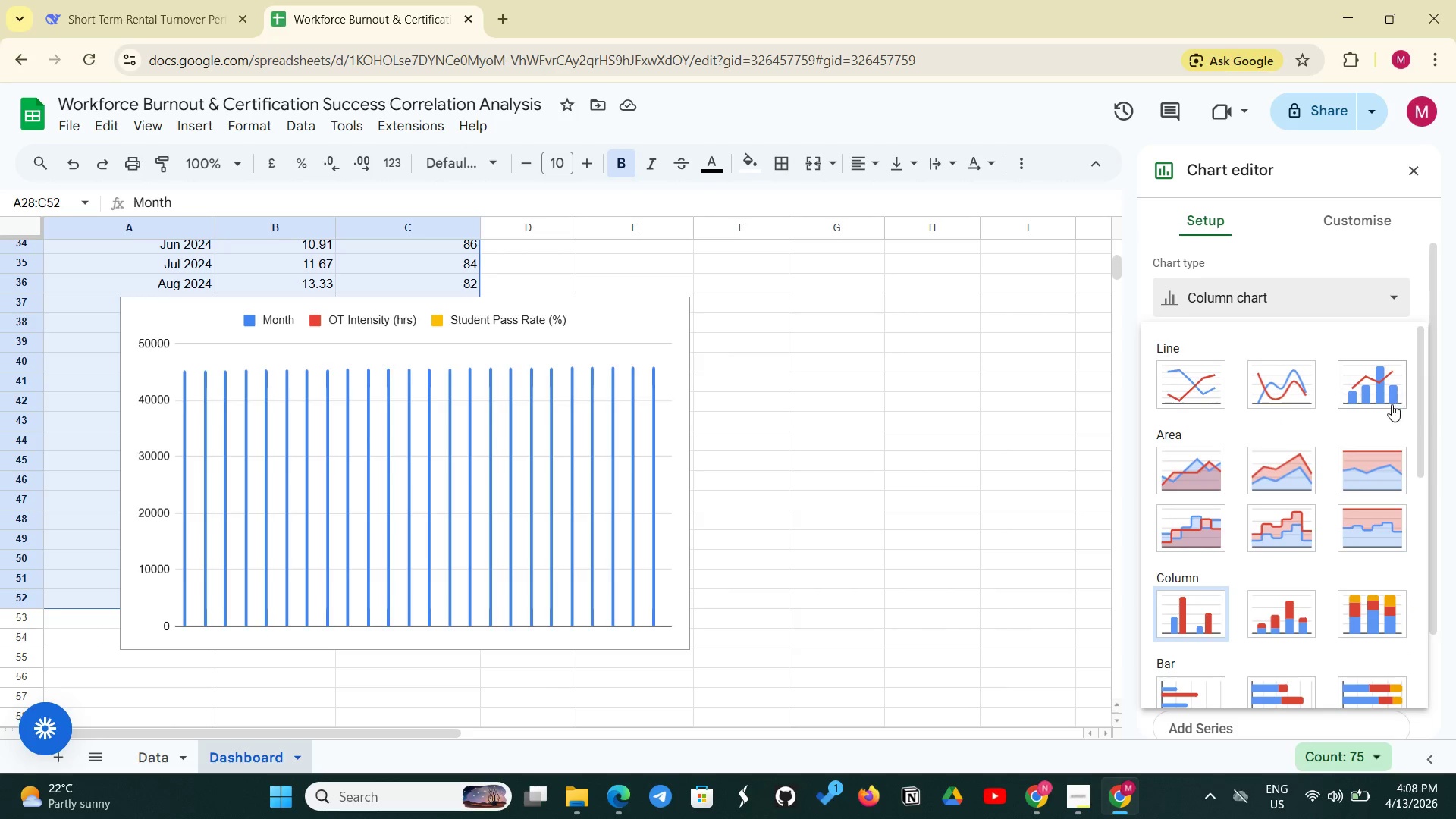 
left_click([1392, 404])
 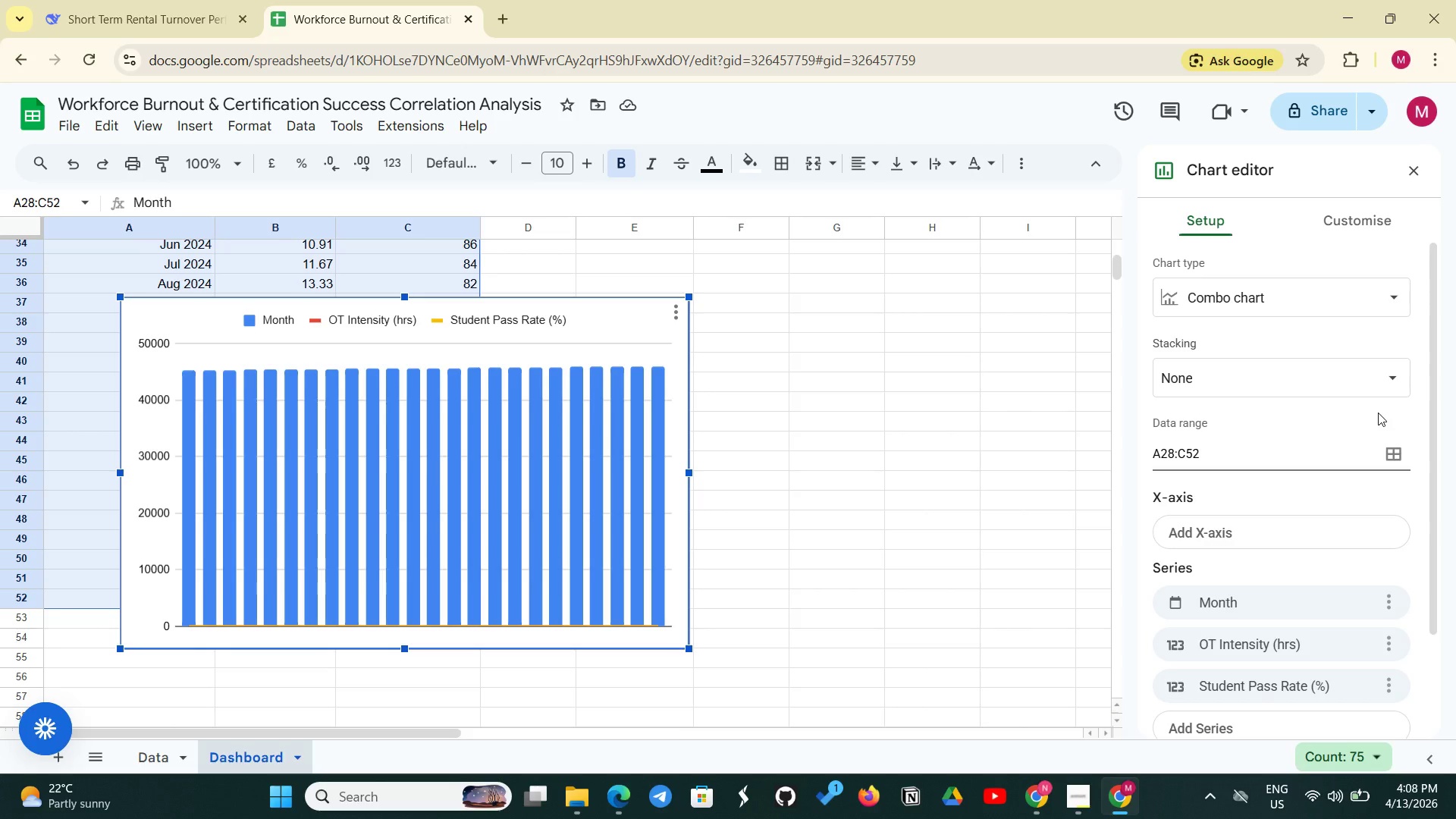 
wait(18.59)
 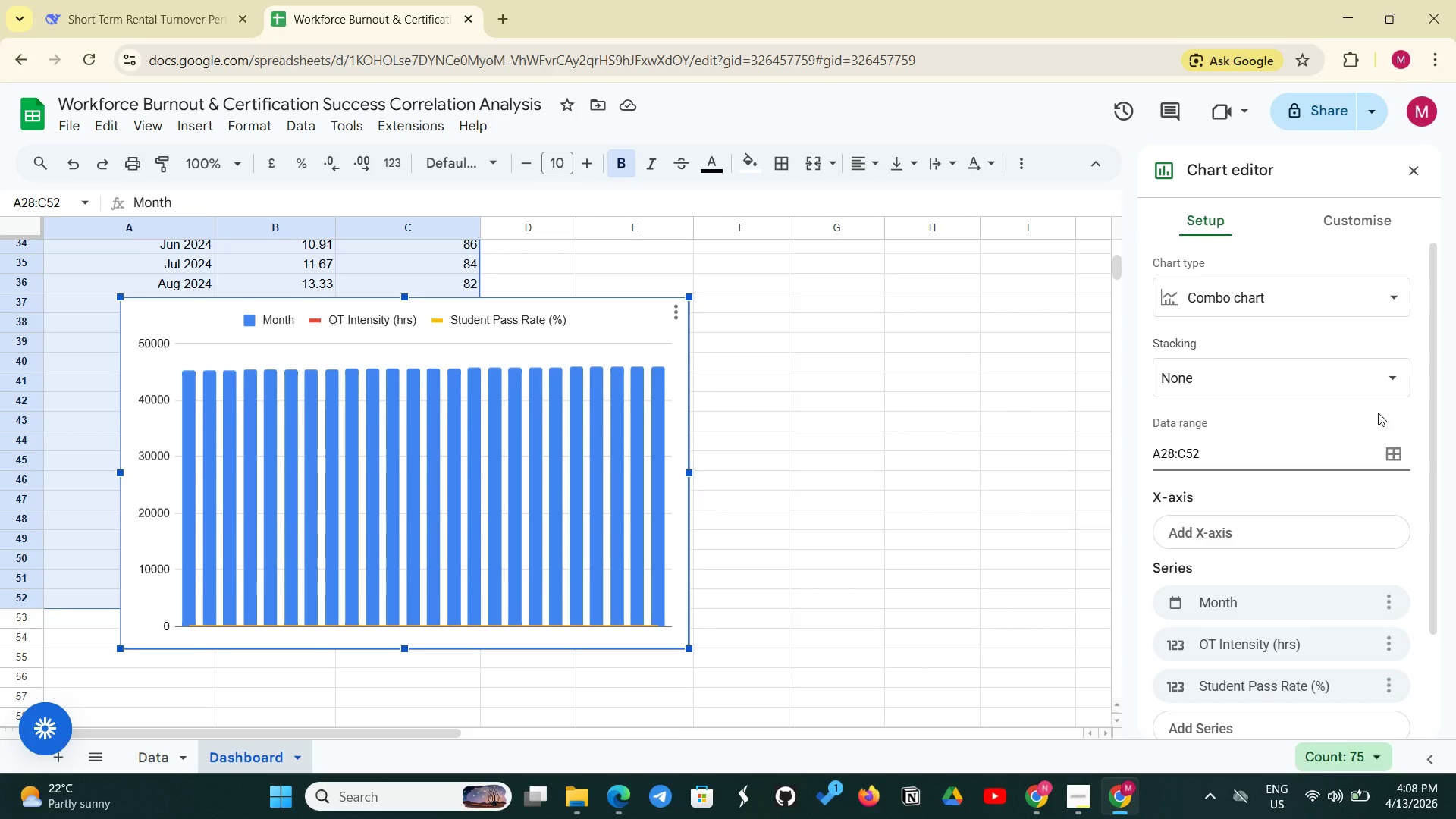 
scroll: coordinate [1245, 615], scroll_direction: down, amount: 2.0
 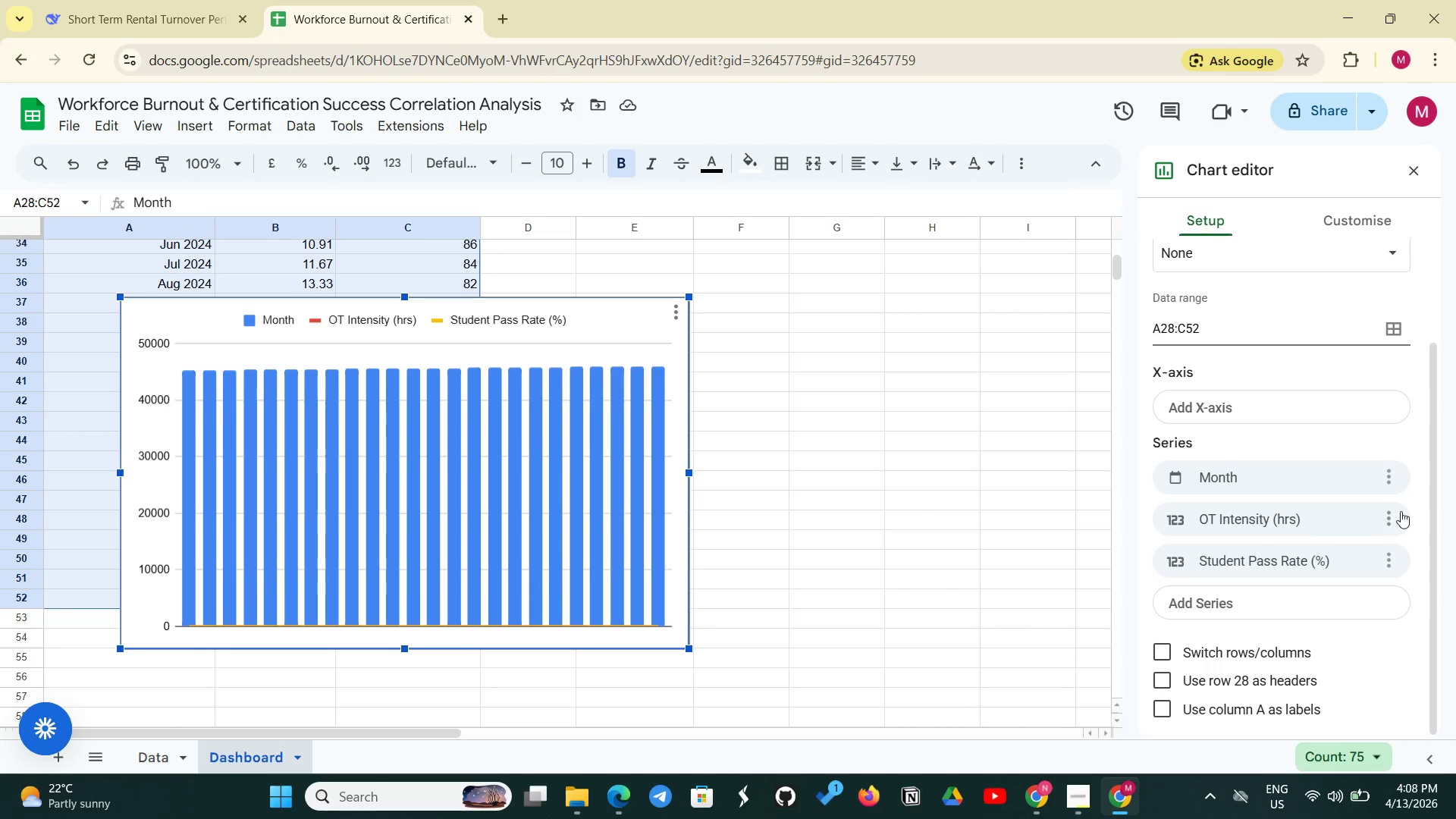 
left_click([1393, 512])
 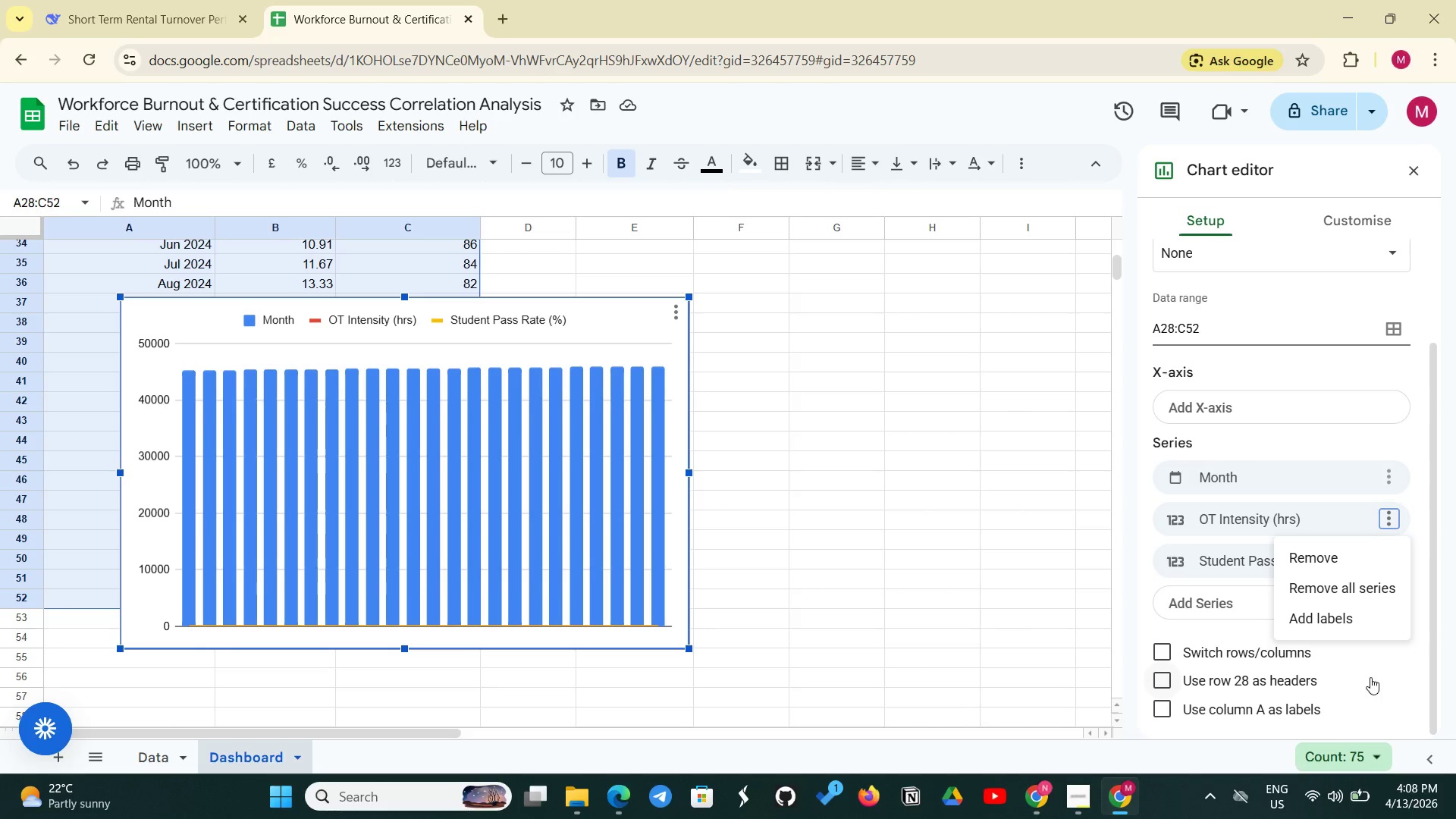 
left_click([1371, 676])
 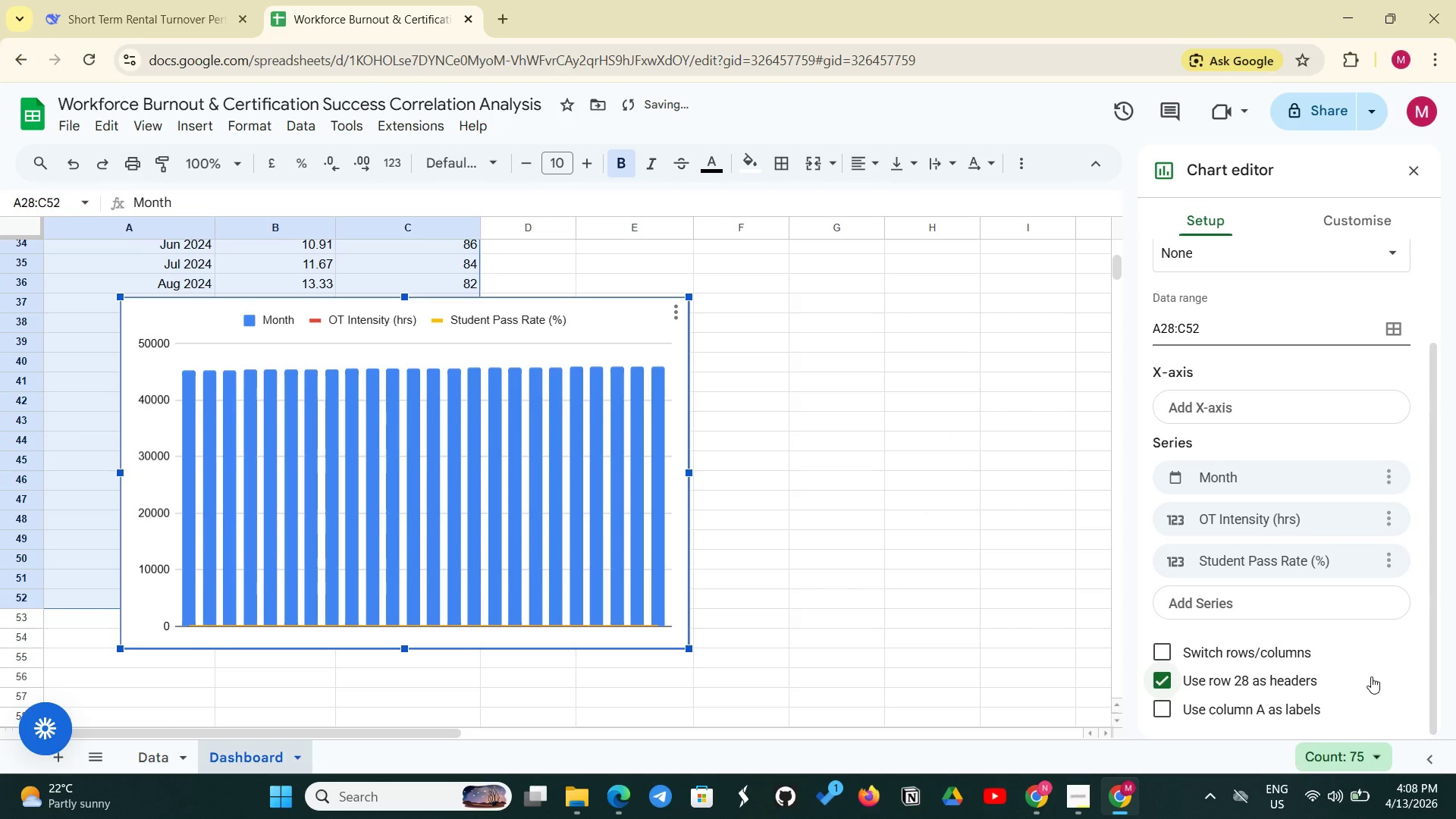 
left_click([1371, 676])
 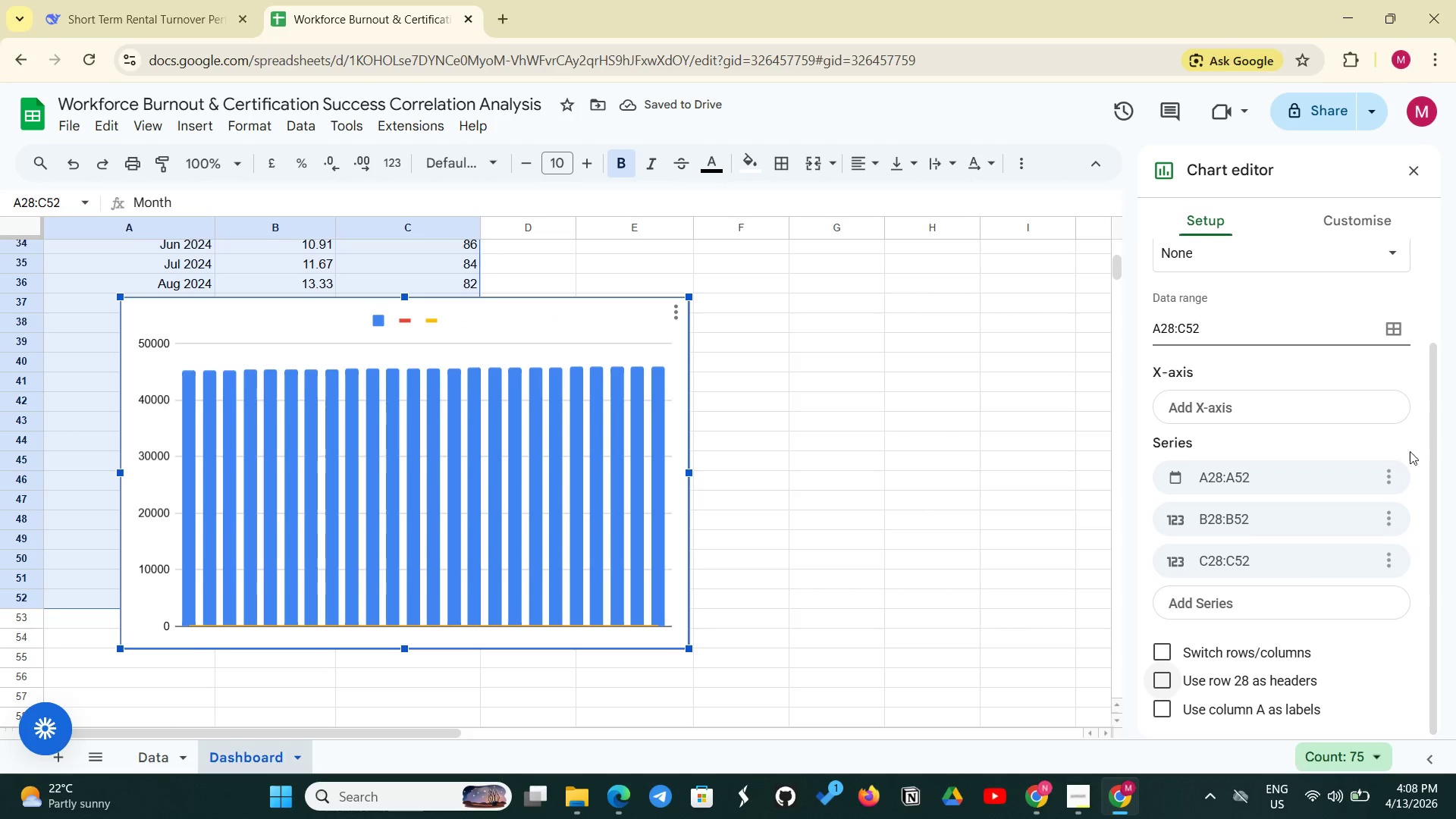 
wait(6.59)
 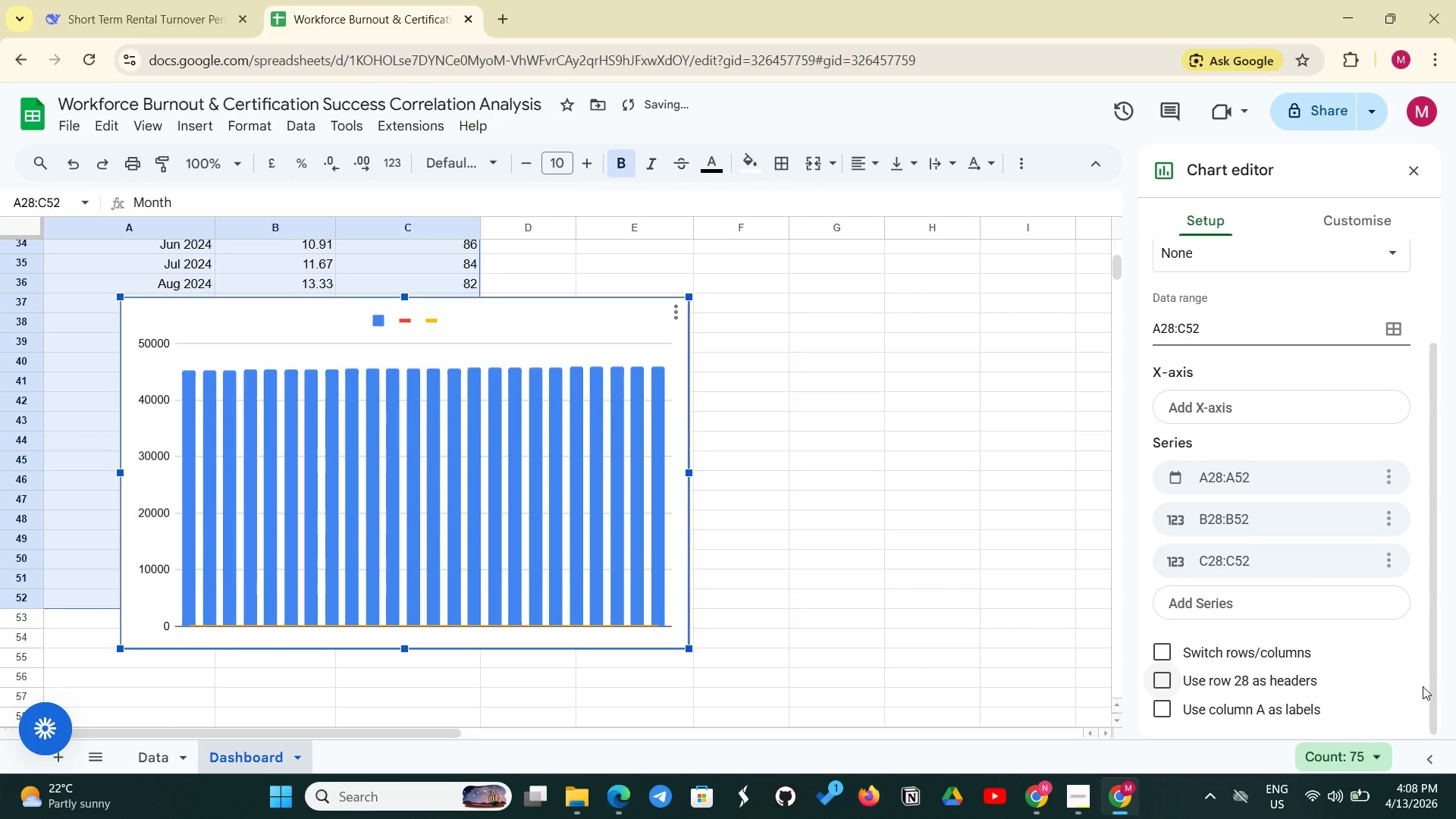 
left_click([1257, 400])
 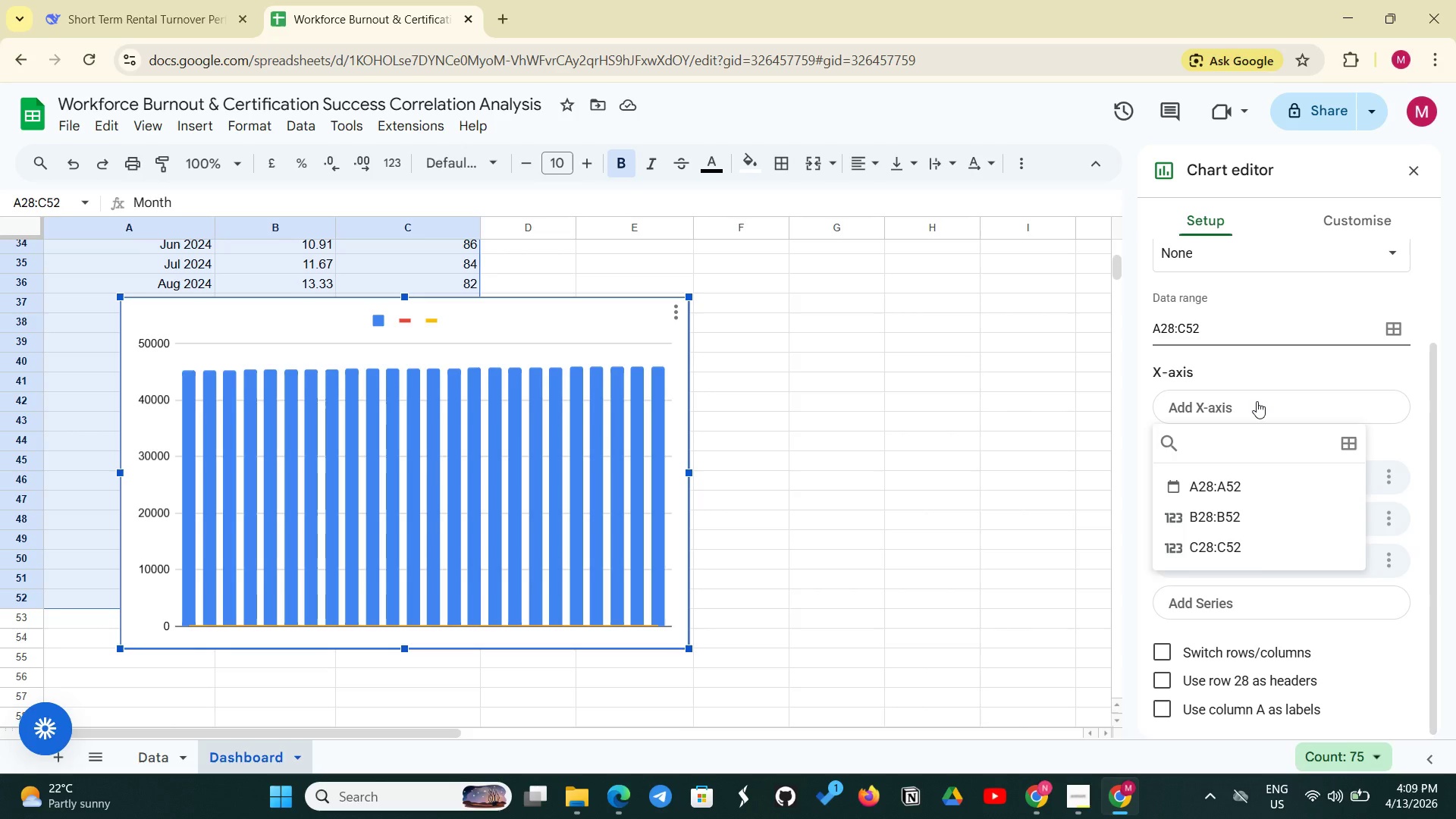 
wait(11.89)
 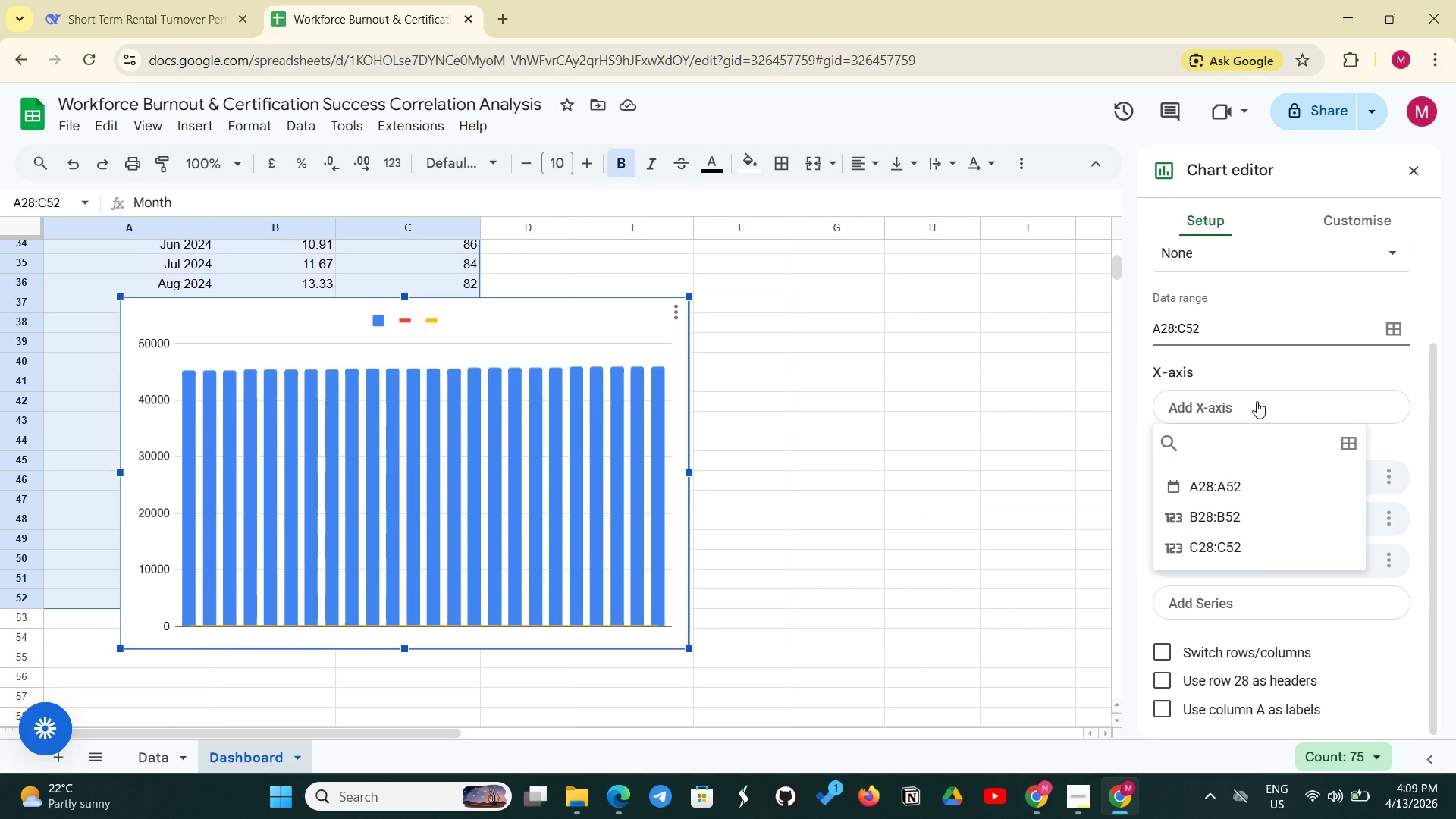 
left_click([1203, 479])
 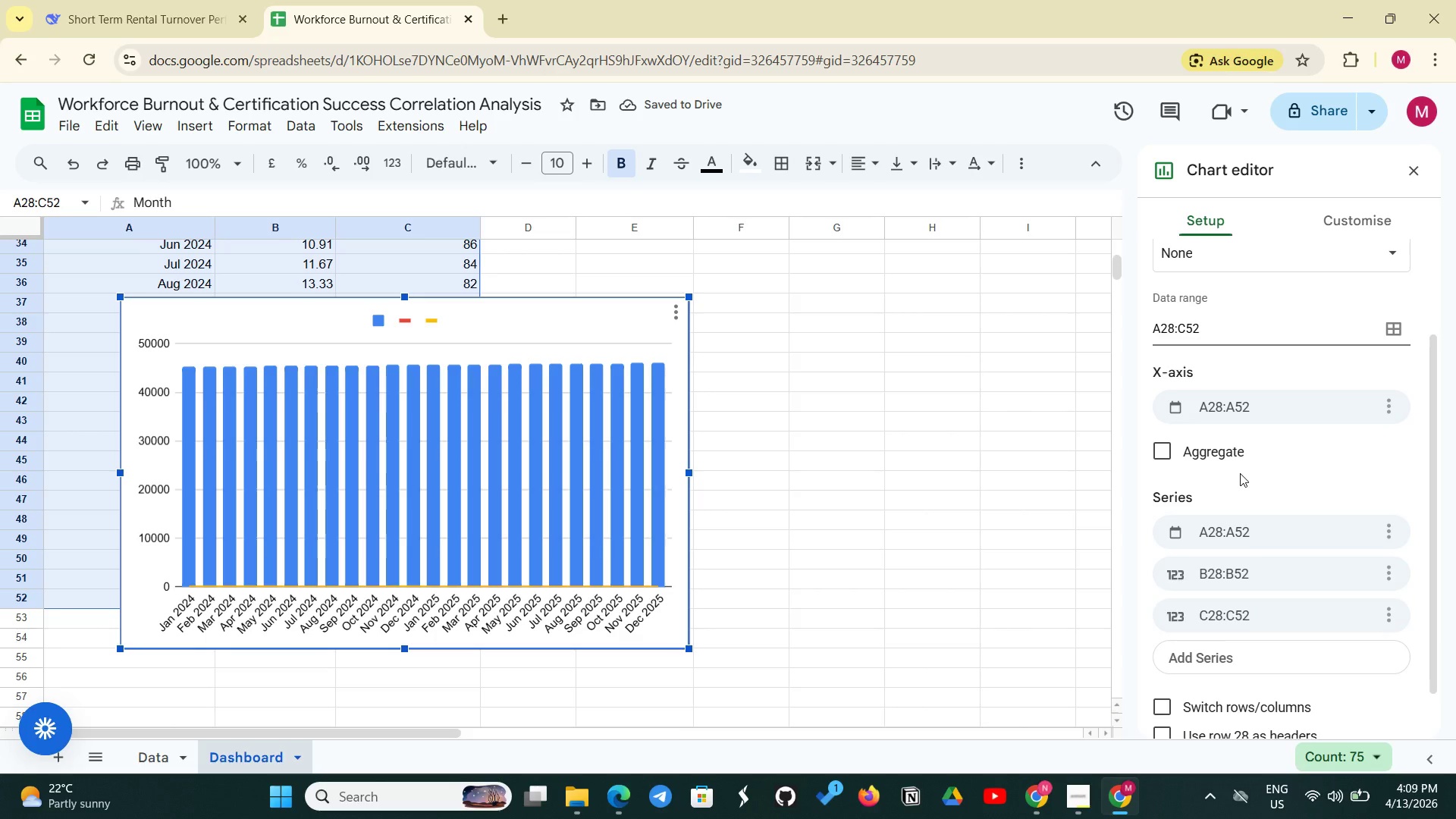 
wait(9.55)
 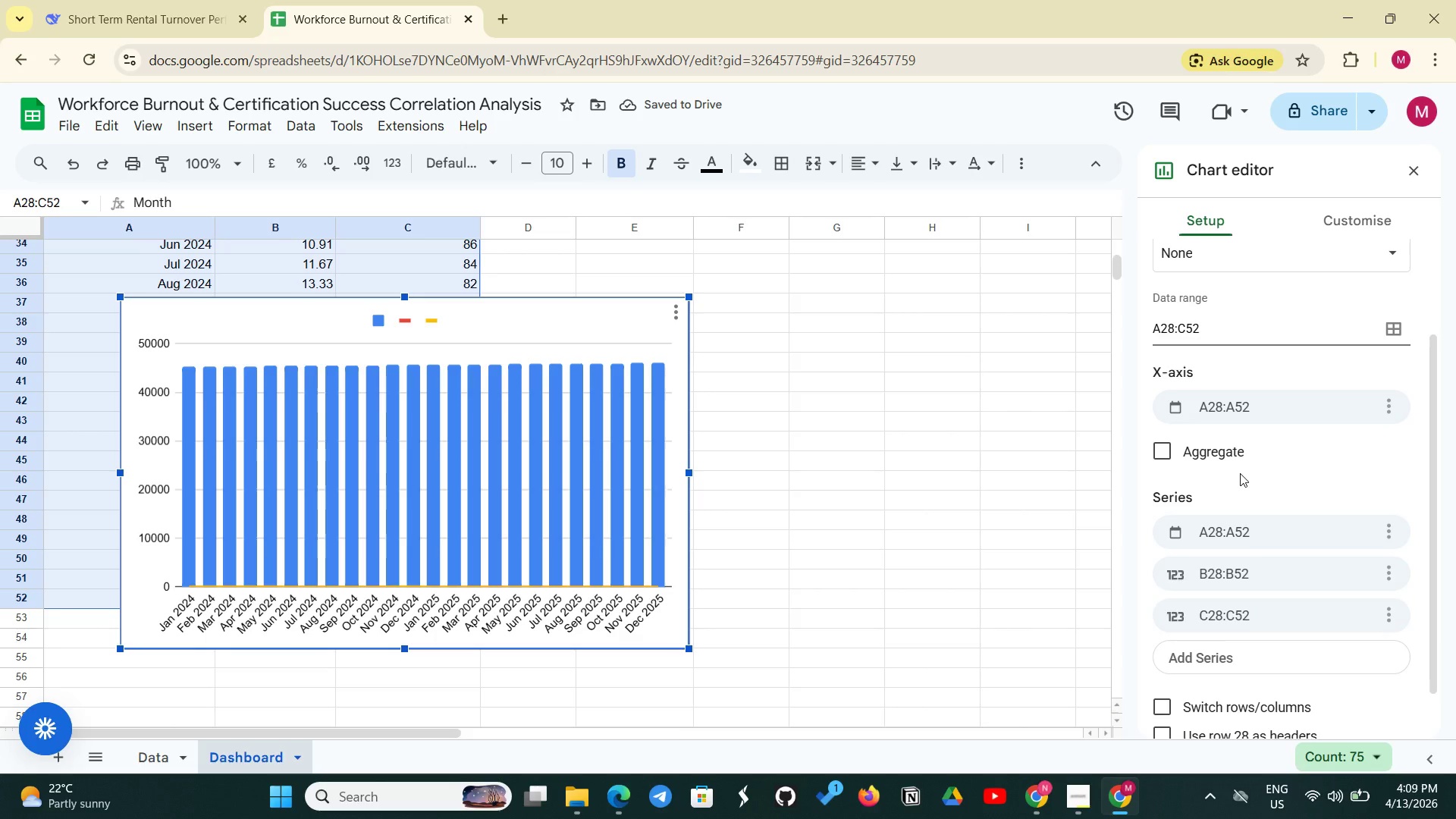 
scroll: coordinate [1235, 464], scroll_direction: down, amount: 3.0
 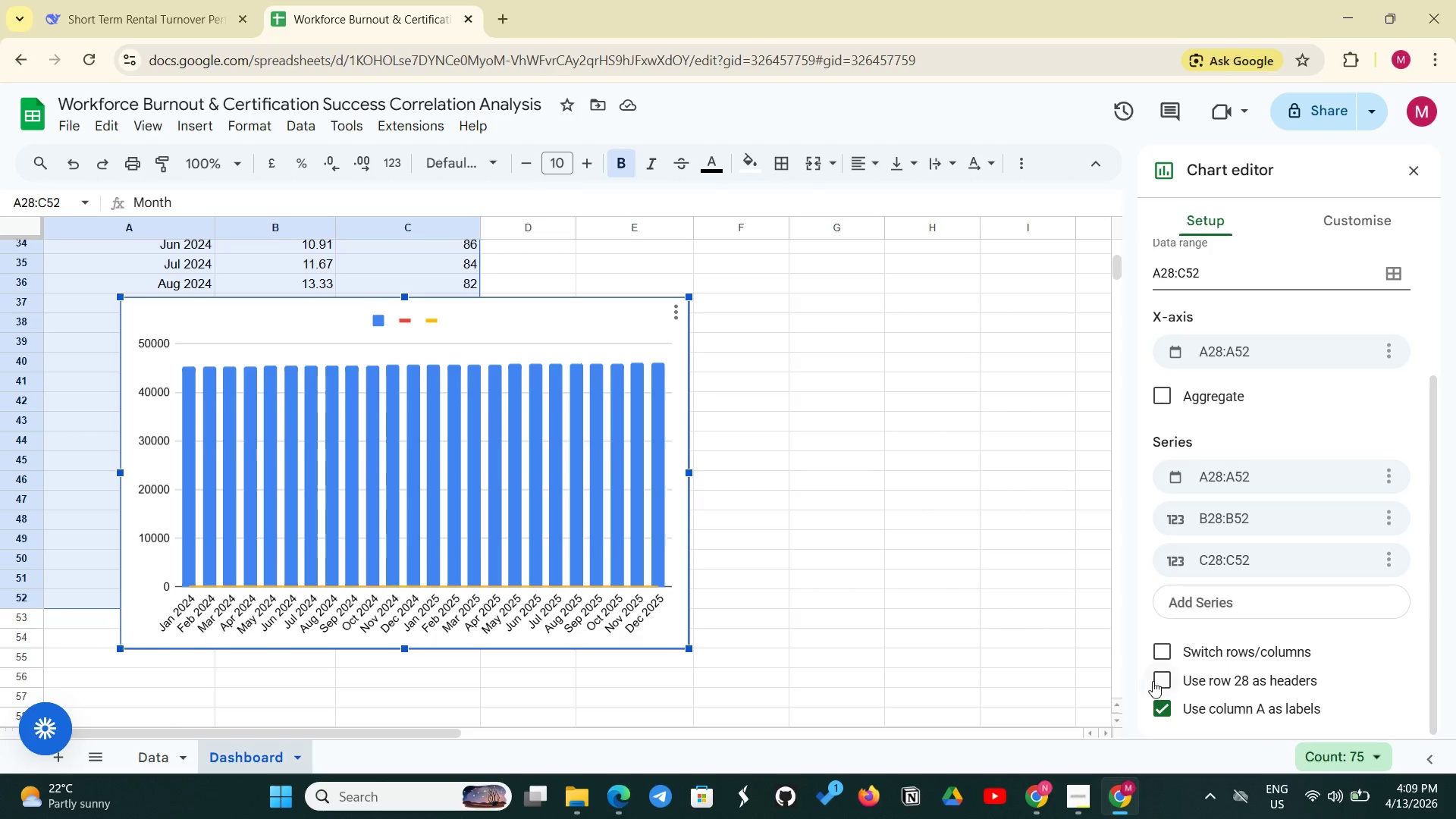 
scroll: coordinate [1253, 483], scroll_direction: up, amount: 1.0
 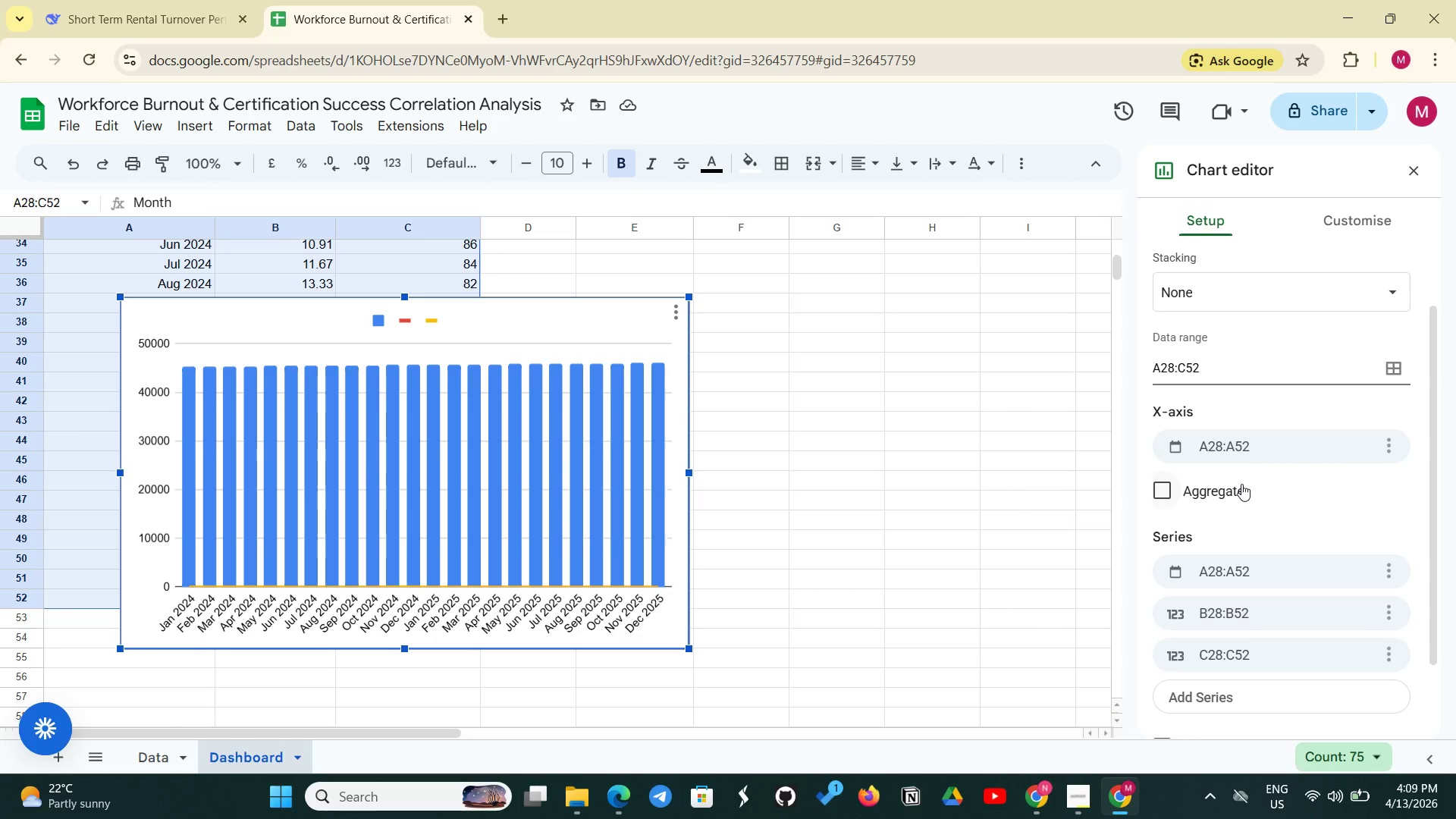 
wait(20.36)
 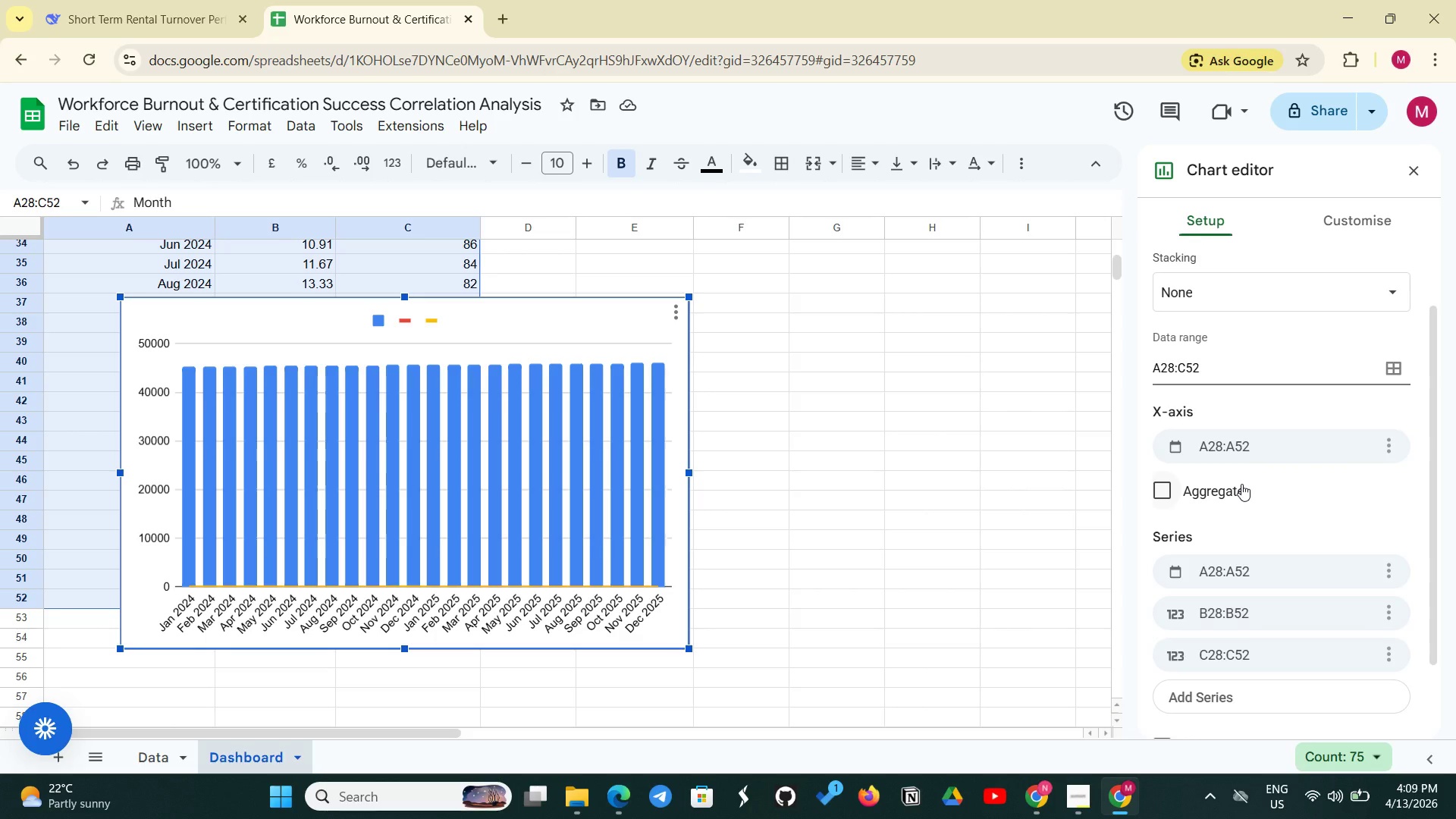 
scroll: coordinate [381, 463], scroll_direction: up, amount: 1.0
 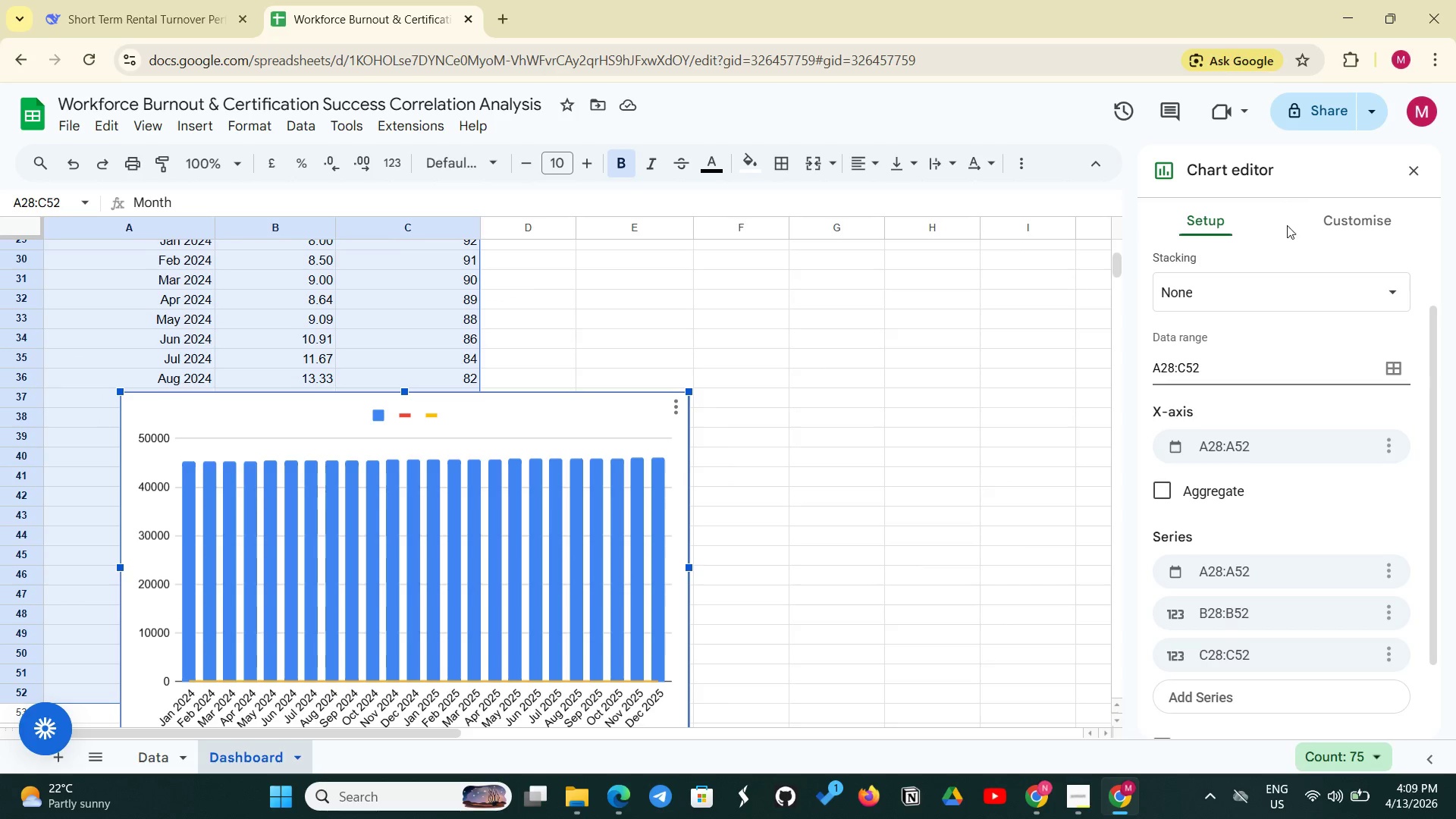 
left_click([1371, 220])
 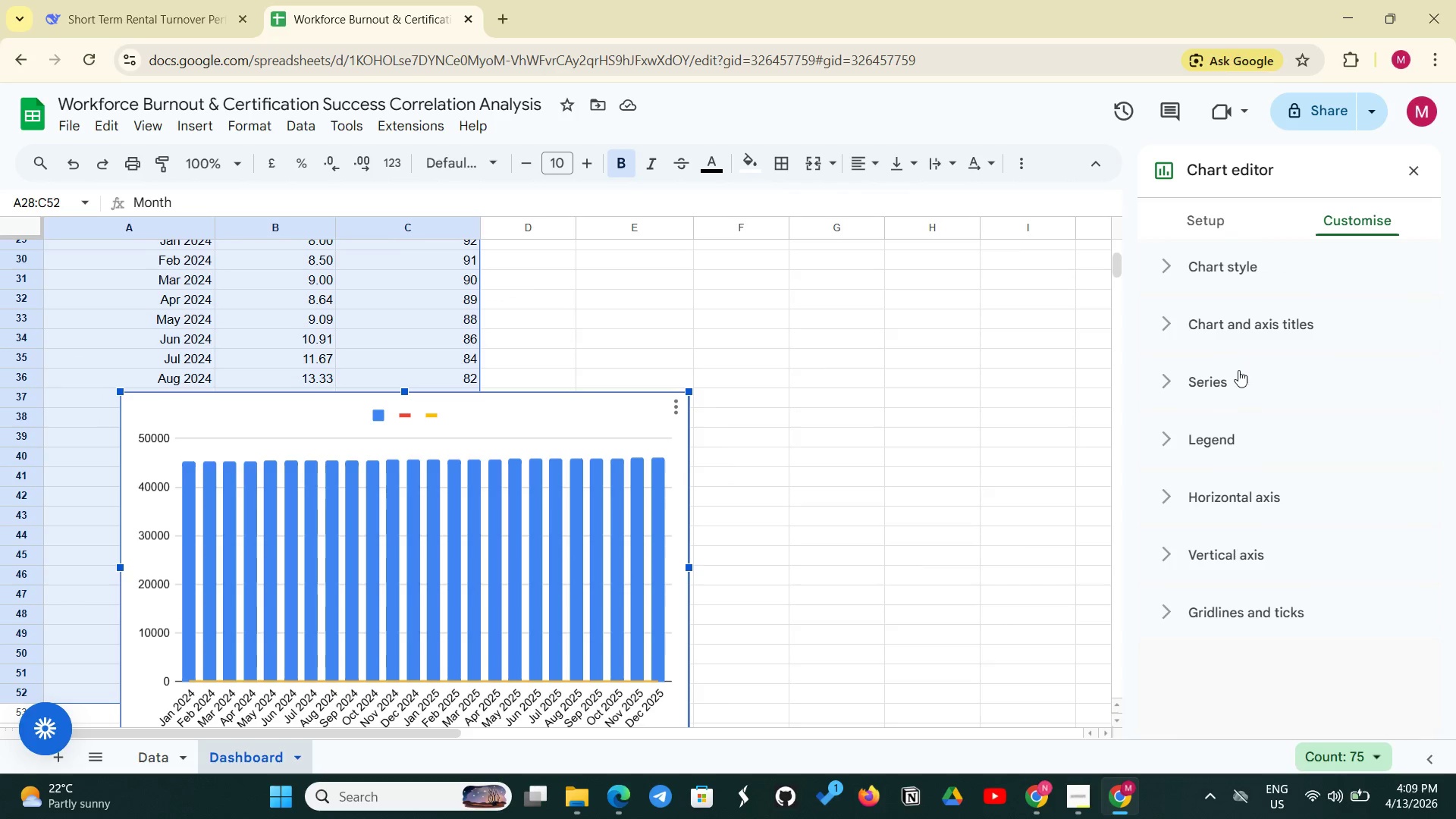 
left_click([1258, 334])
 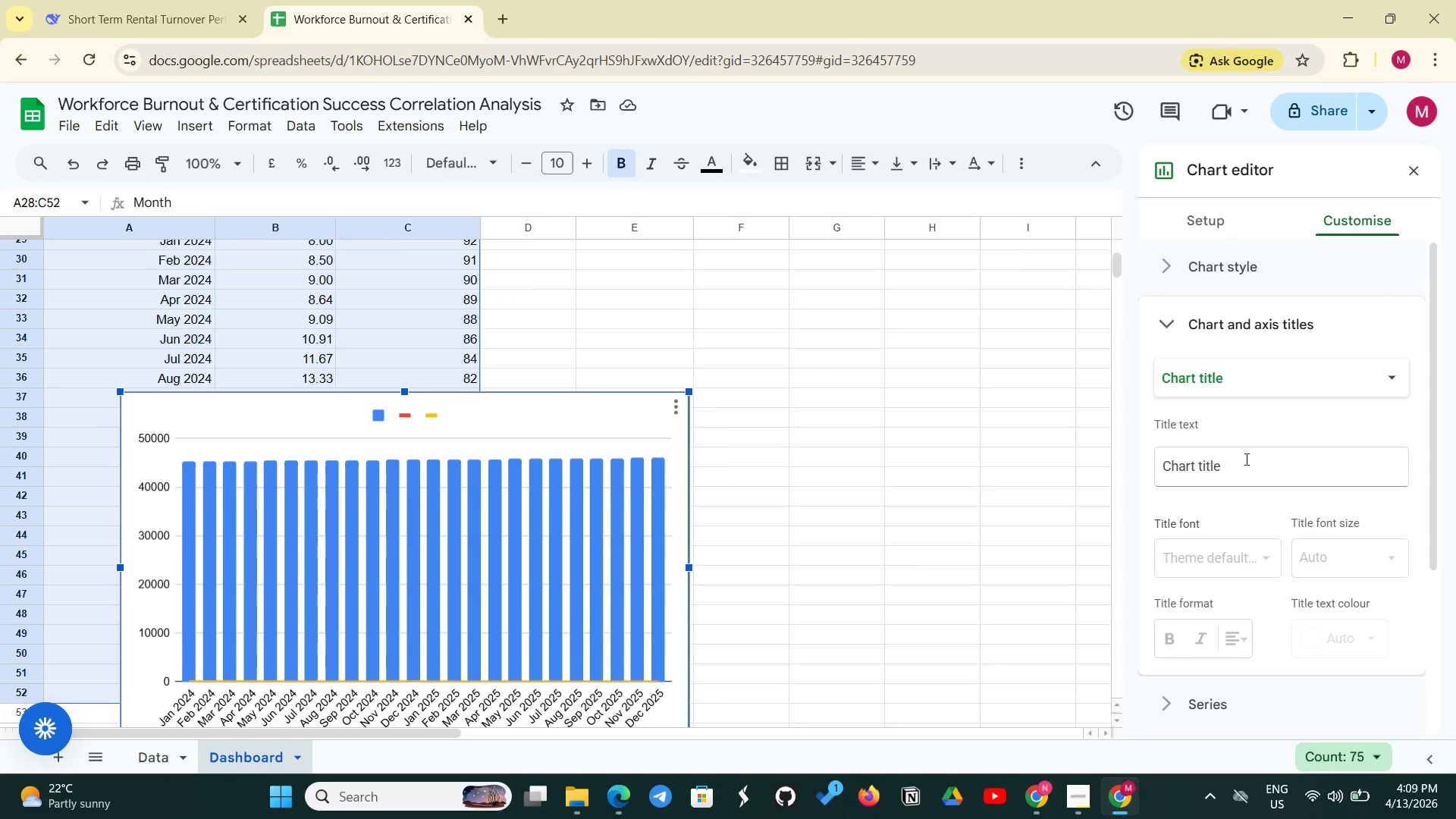 
left_click([1244, 459])
 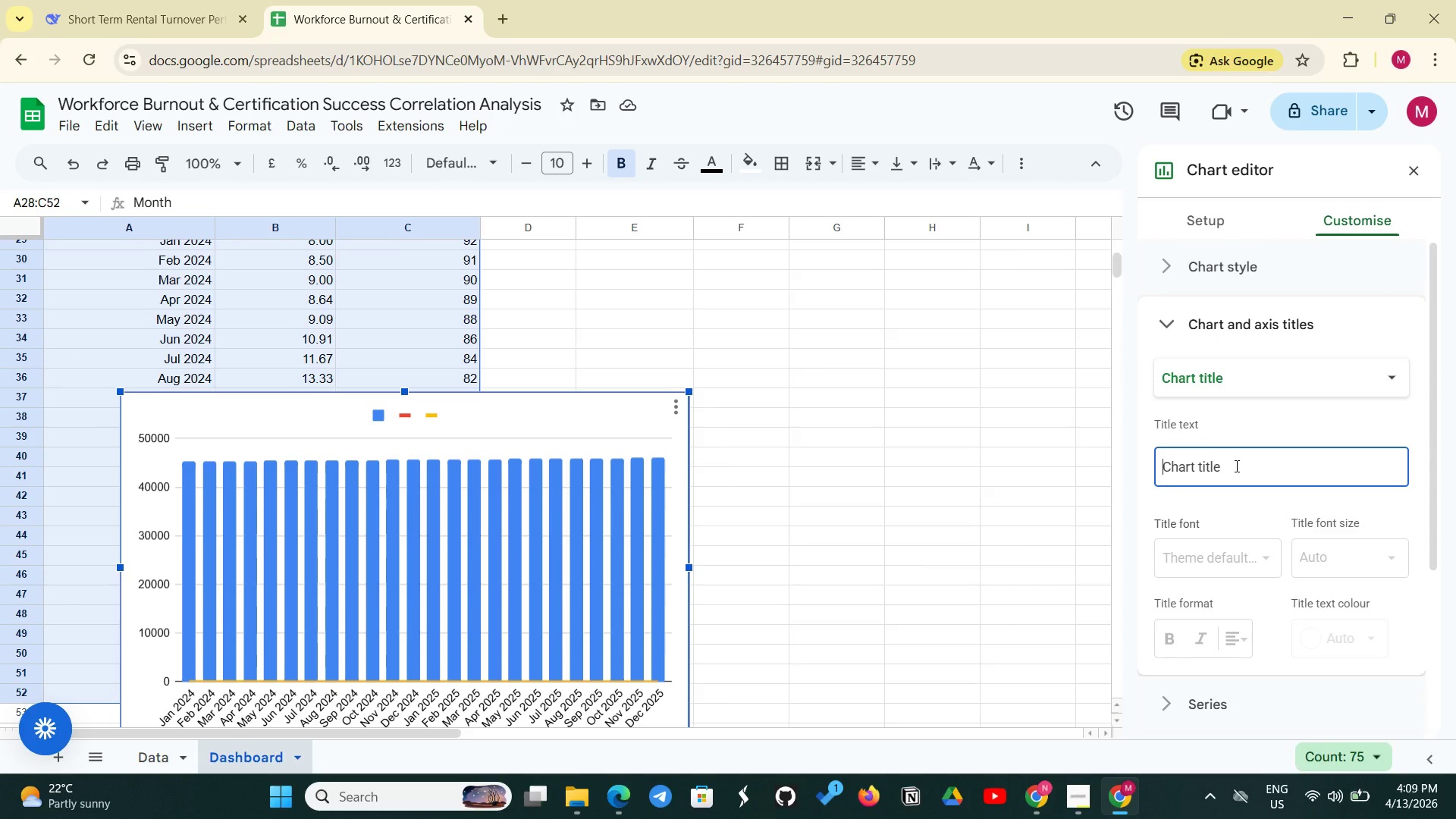 
type(Burn Out)
key(Backspace)
key(Backspace)
key(Backspace)
key(Backspace)
type(out Ris )
key(Backspace)
type(k Visualizer)
 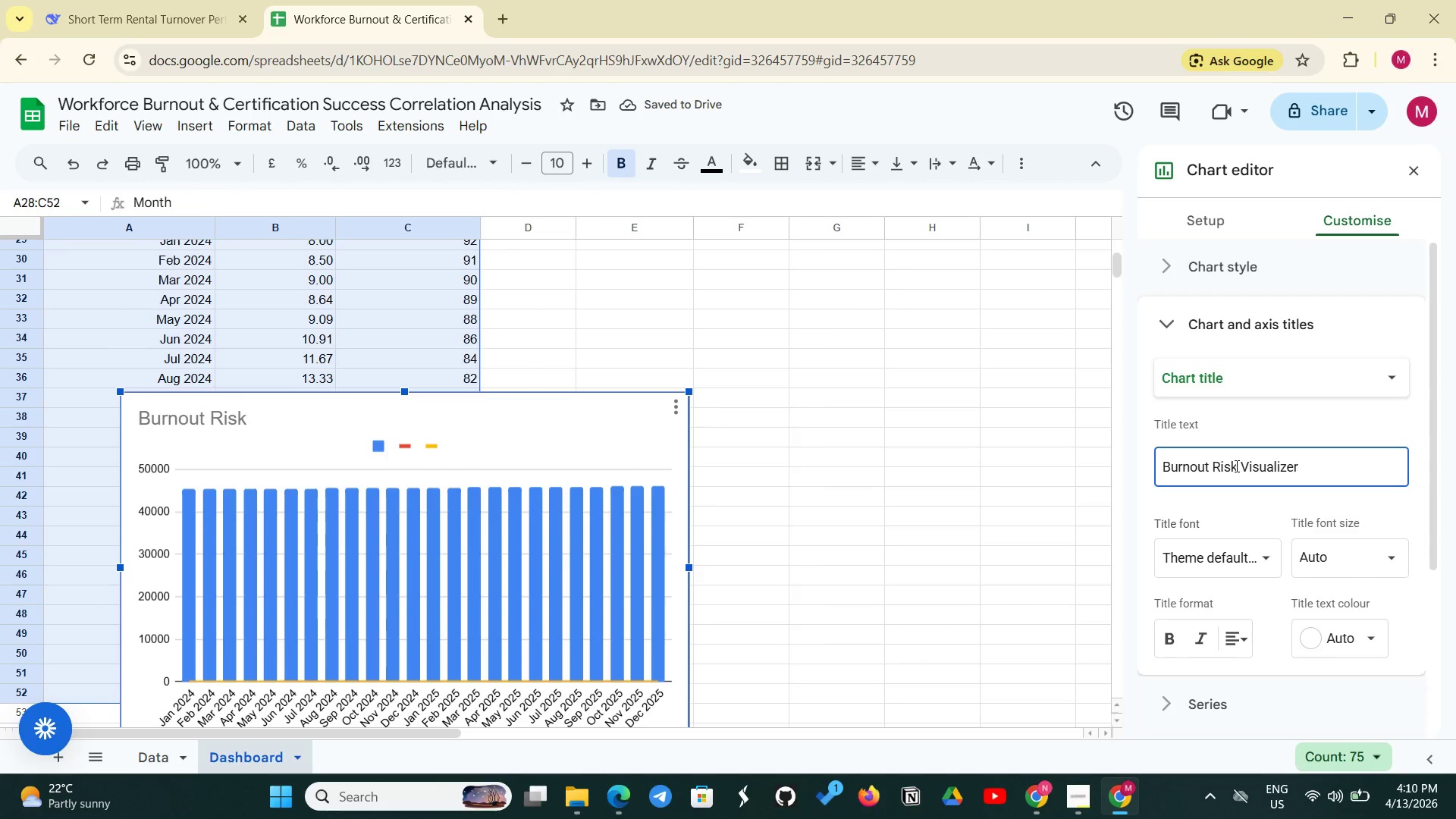 
key(Shift+Semicolon)
 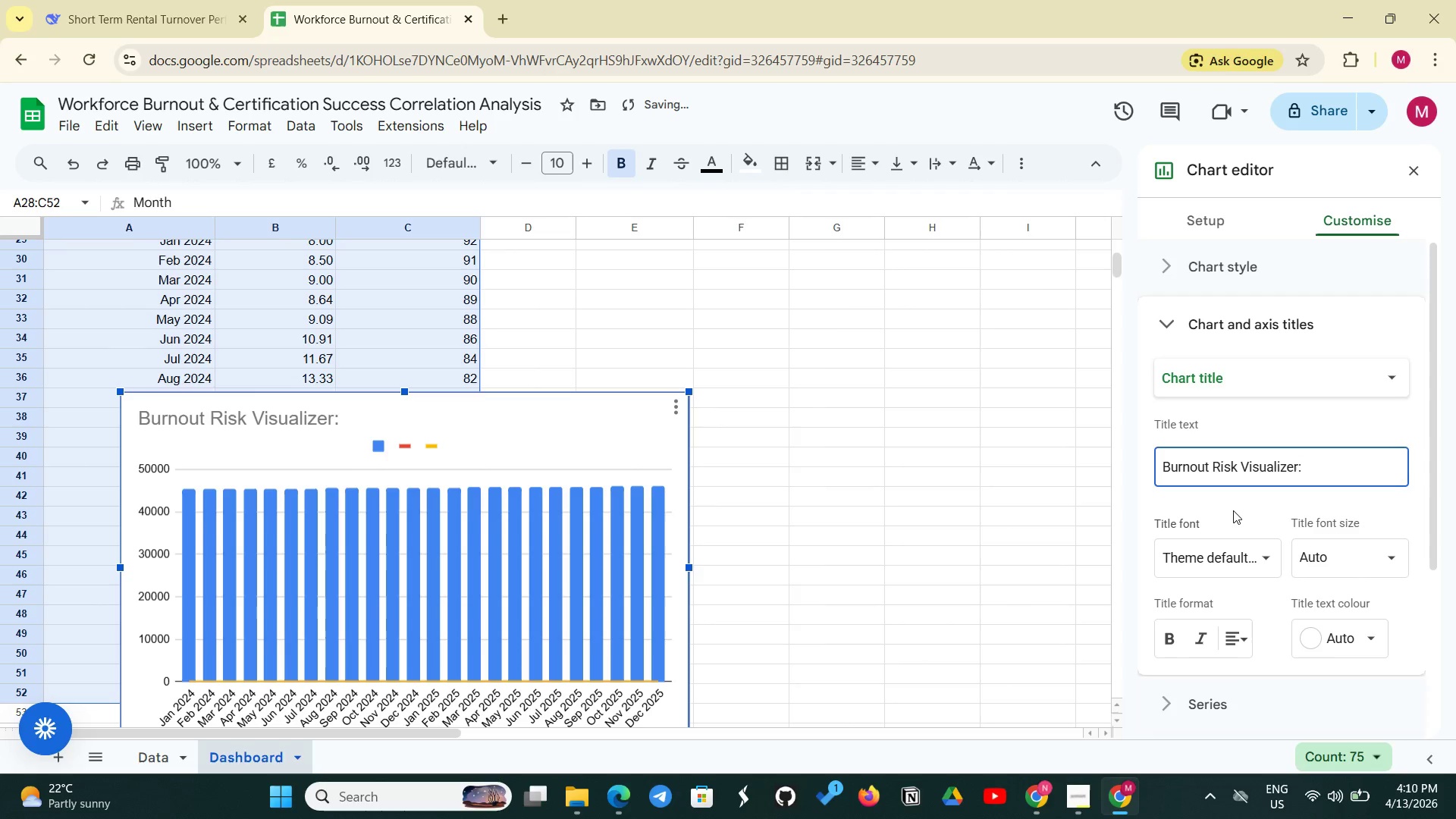 
key(Shift+O)
 